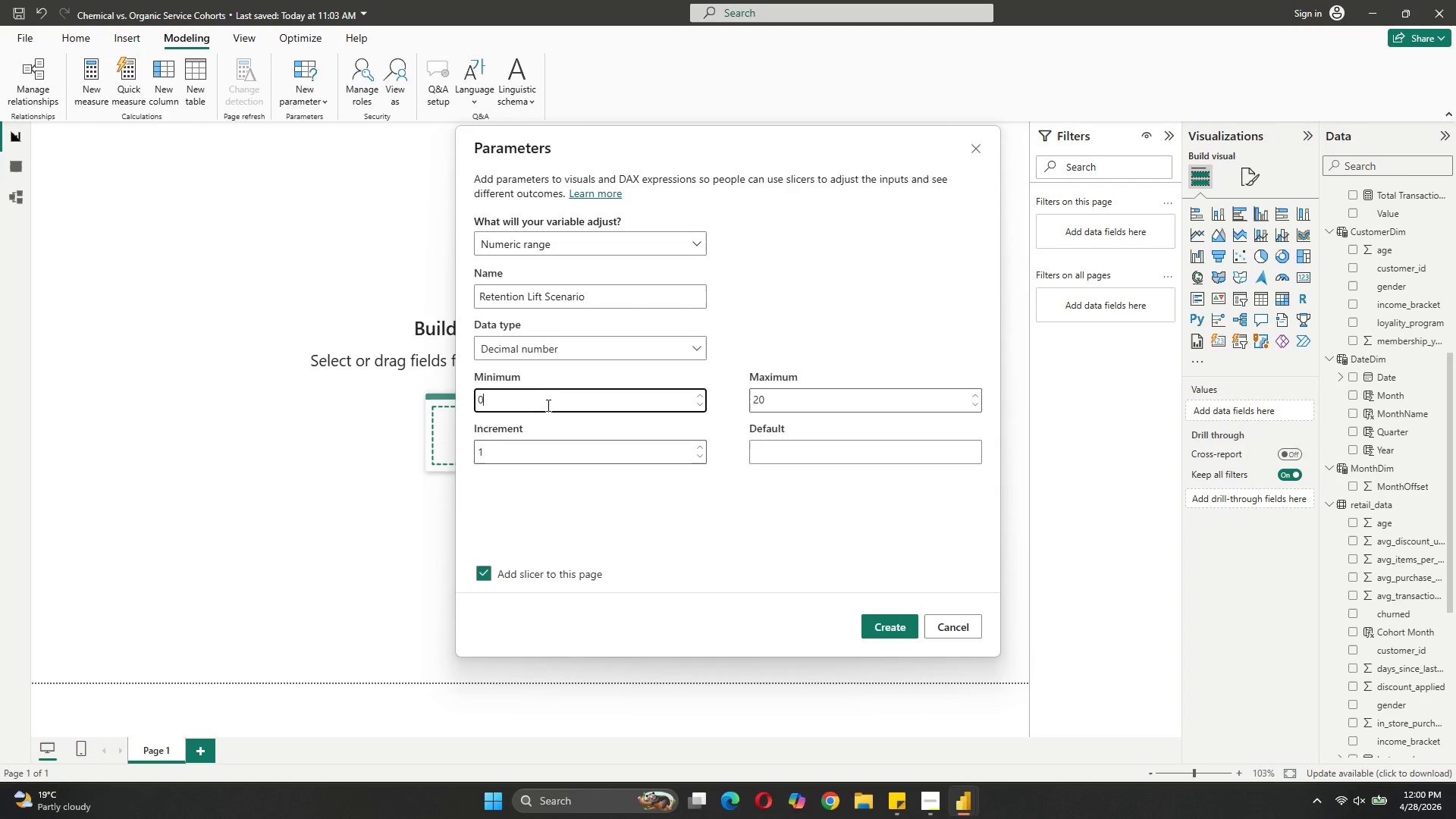 
key(Backspace)
type(-10)
 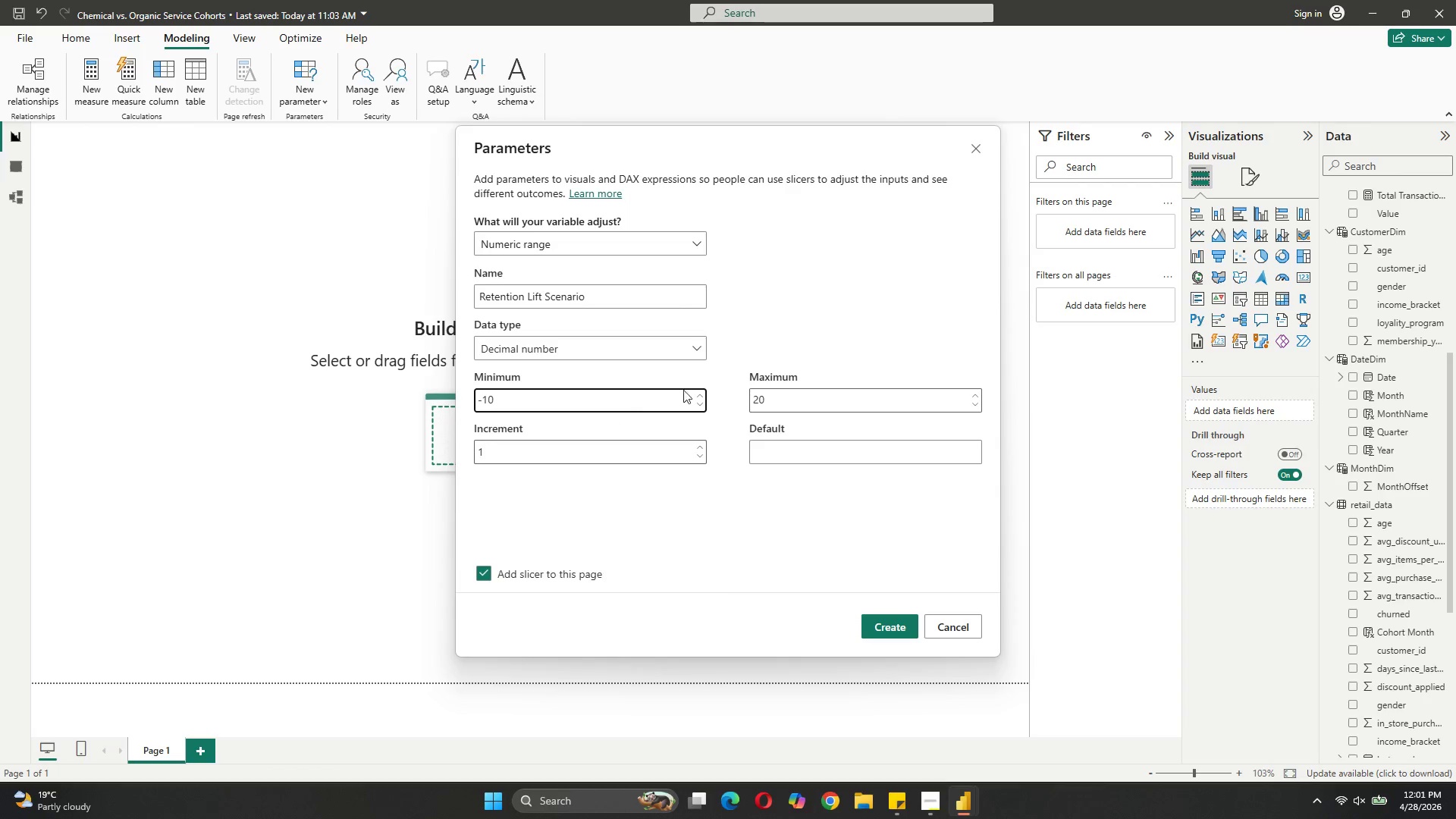 
left_click([798, 395])
 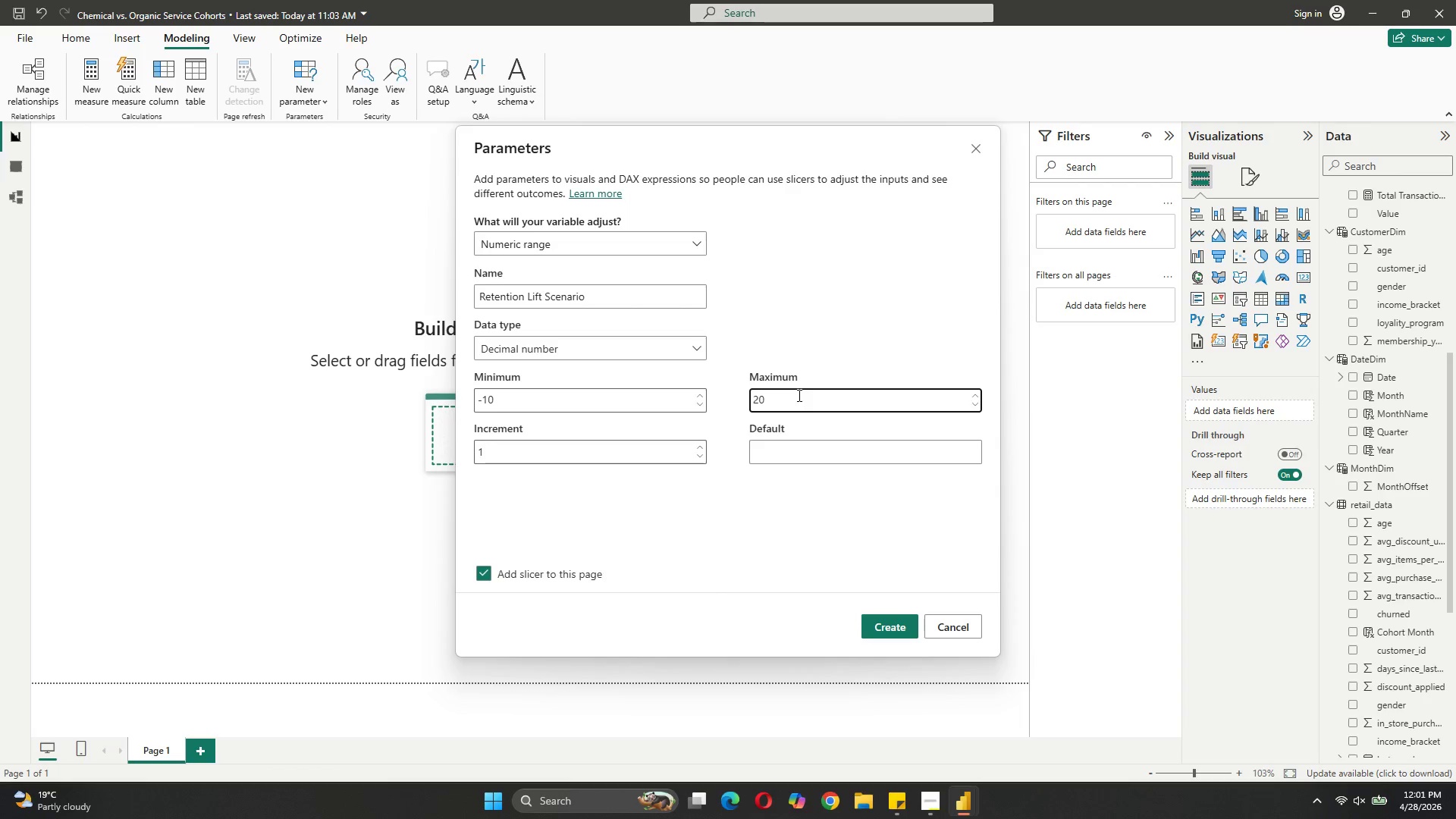 
key(Backspace)
 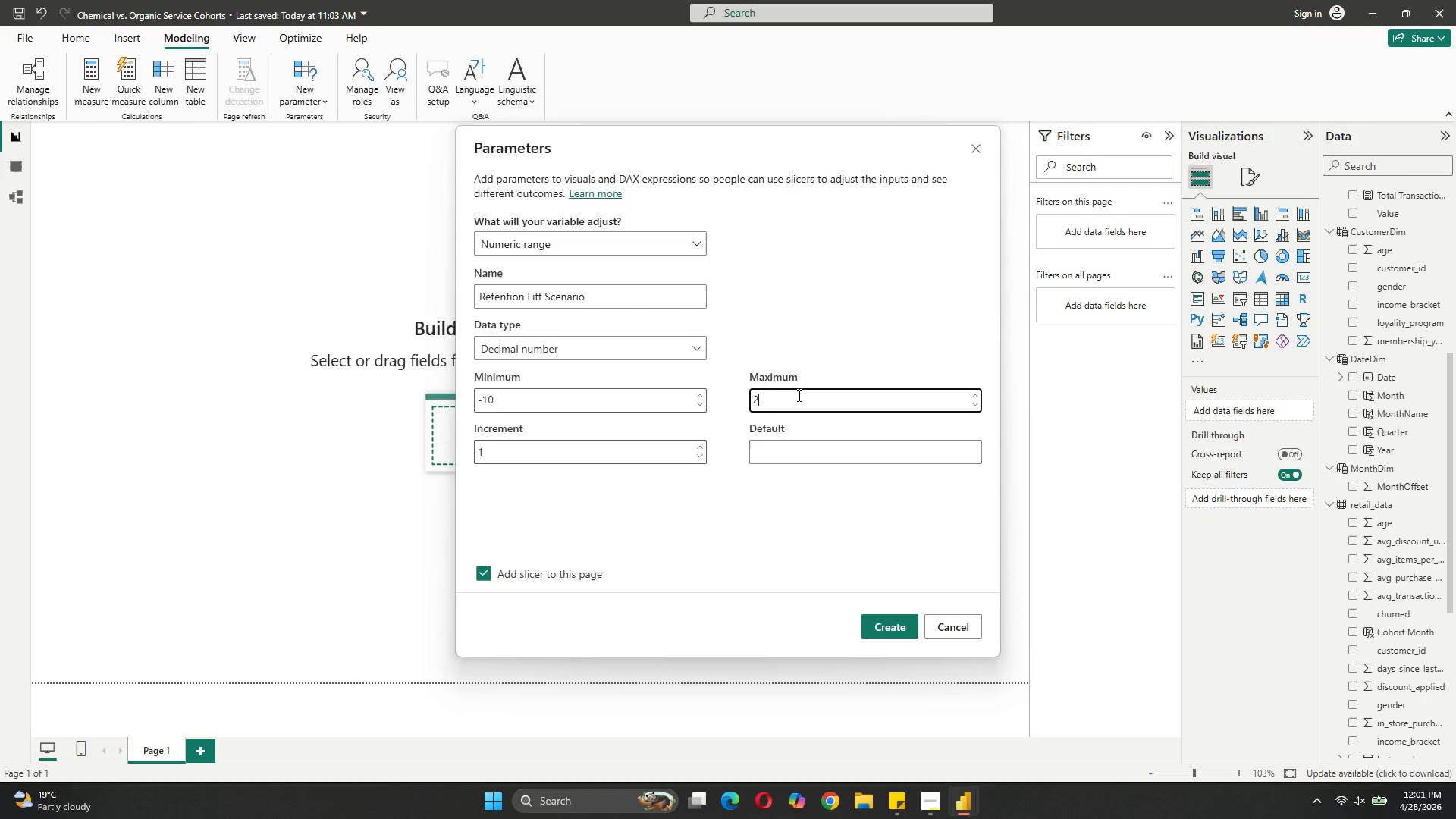 
key(5)
 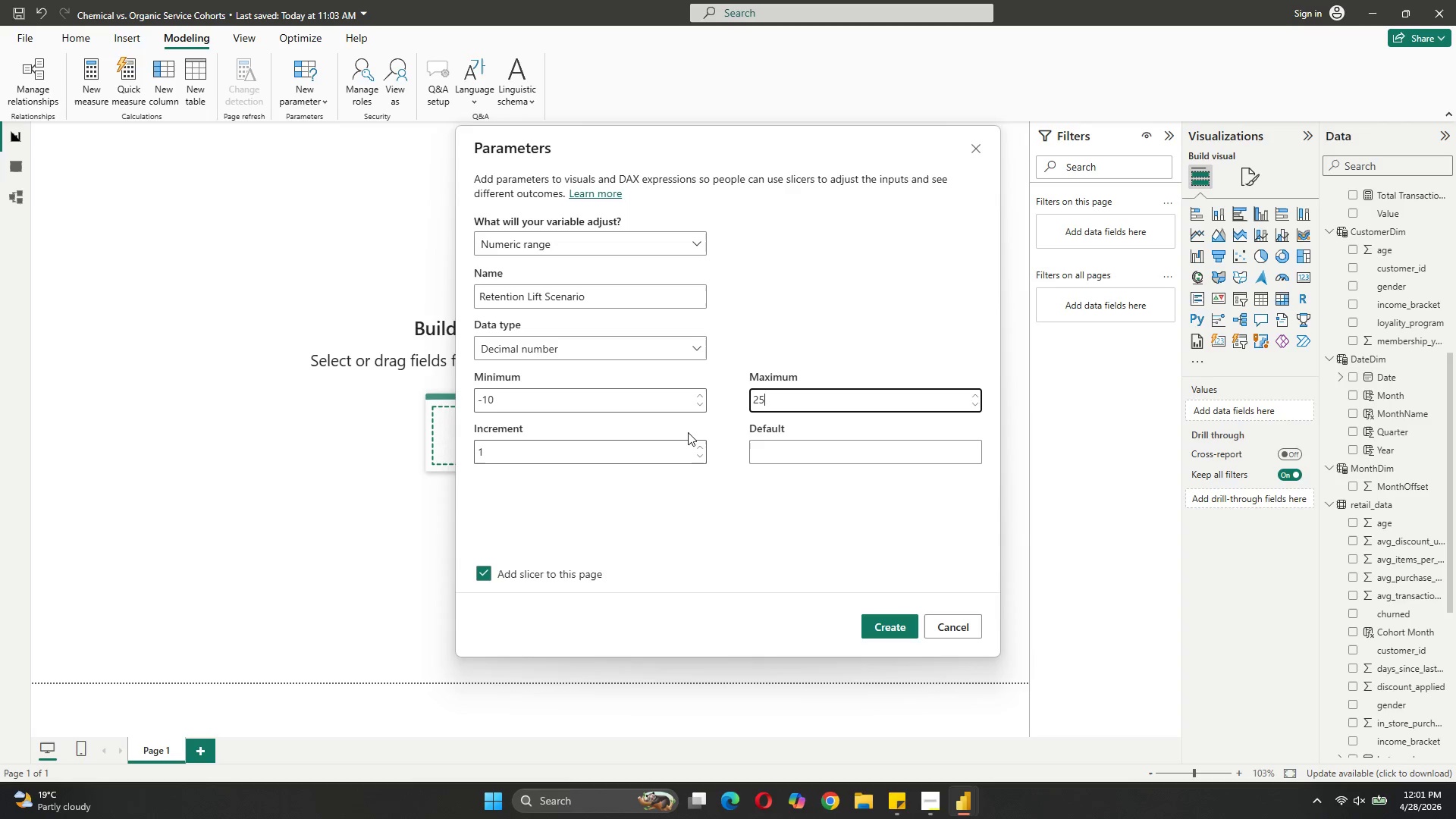 
left_click([891, 626])
 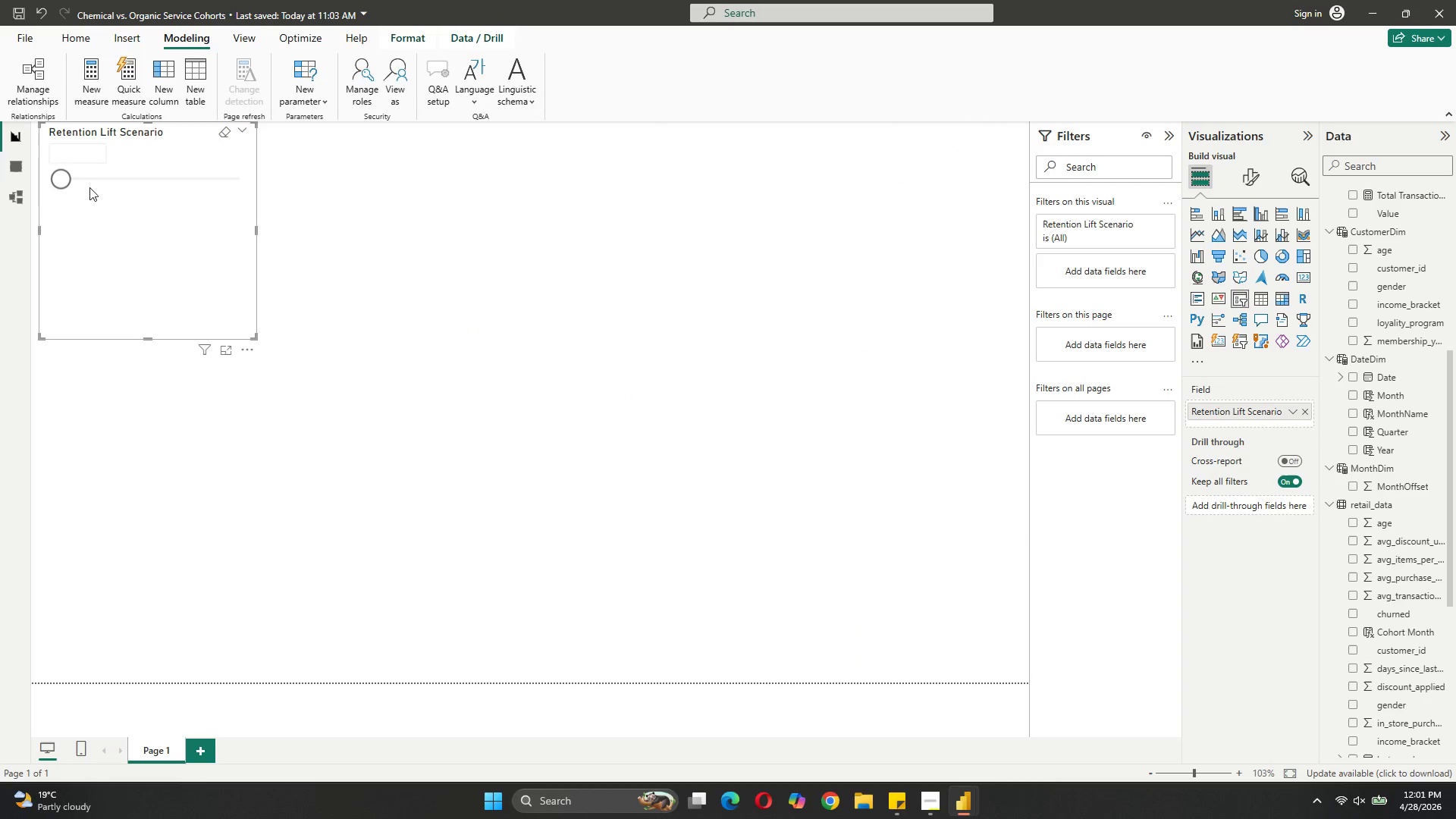 
left_click_drag(start_coordinate=[161, 142], to_coordinate=[171, 206])
 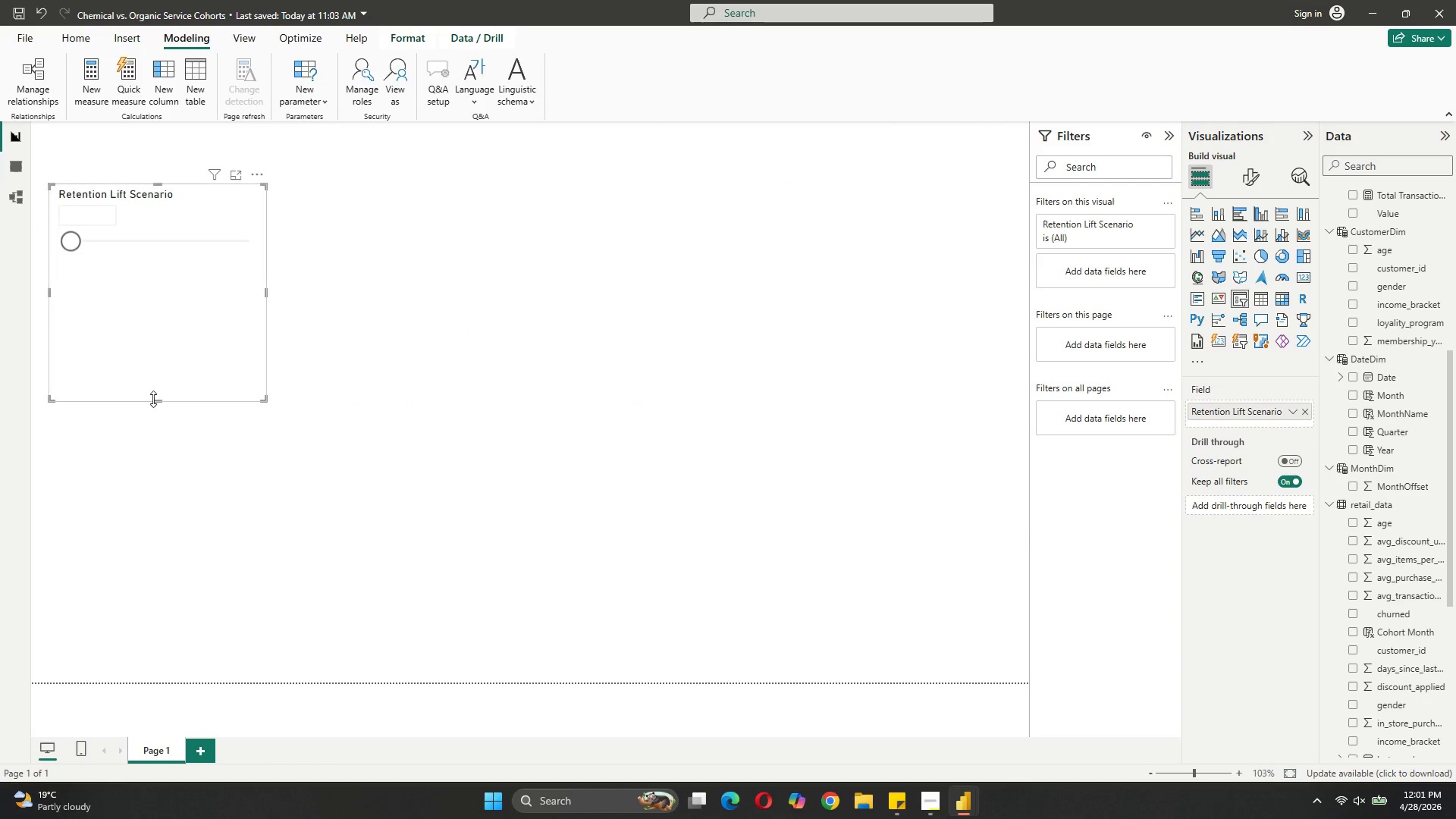 
left_click_drag(start_coordinate=[153, 399], to_coordinate=[165, 299])
 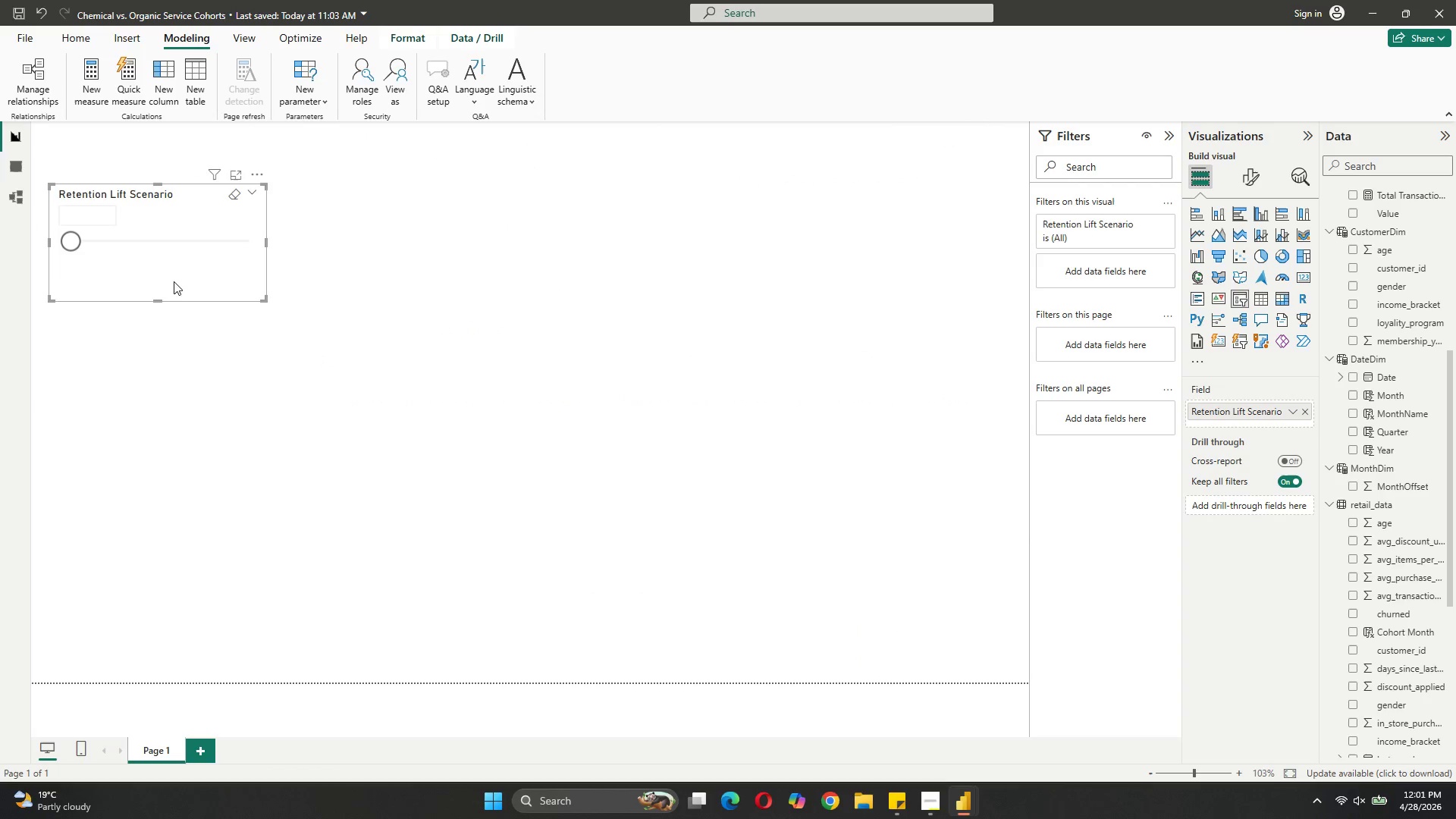 
left_click_drag(start_coordinate=[177, 273], to_coordinate=[175, 294])
 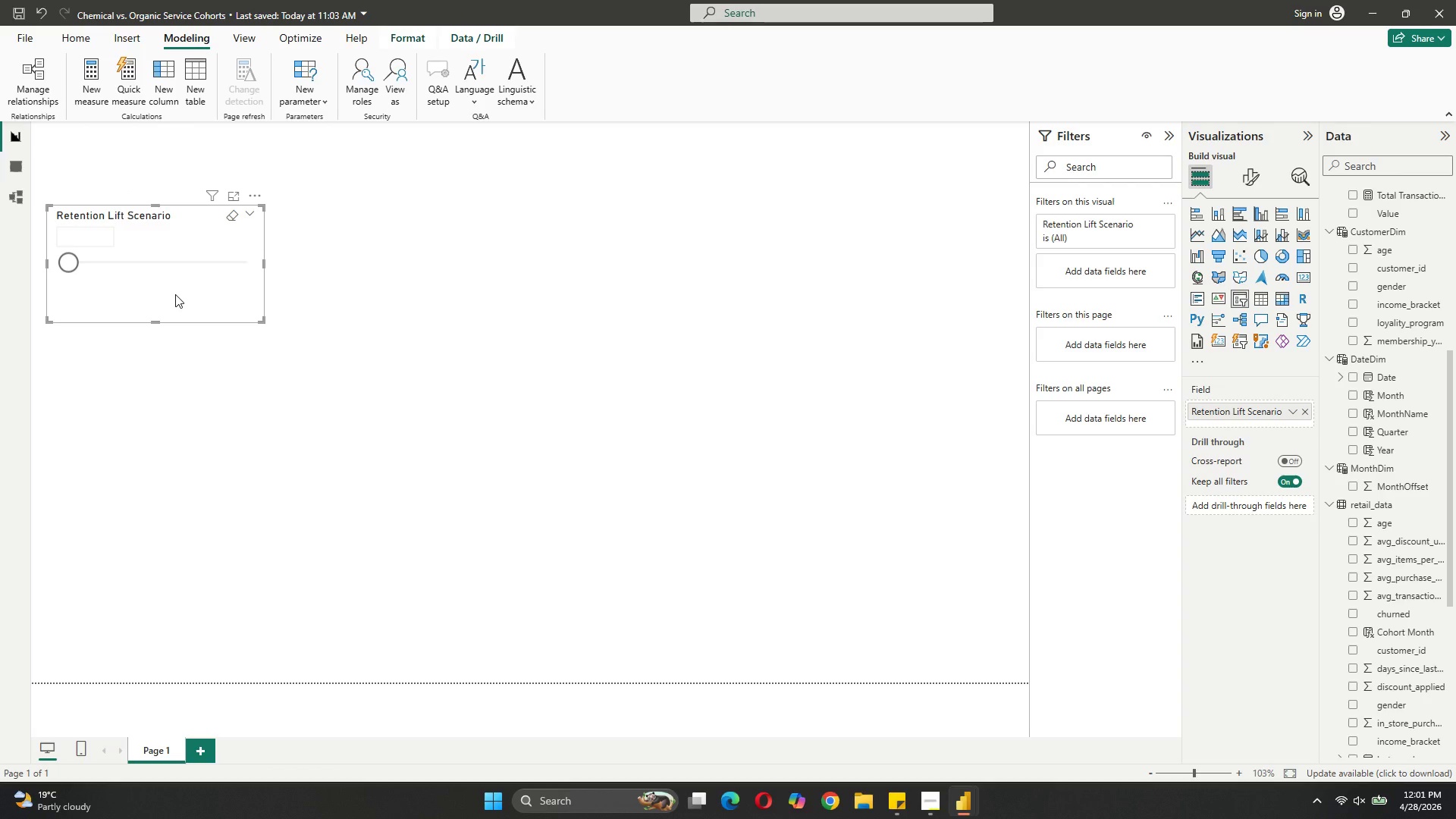 
wait(10.61)
 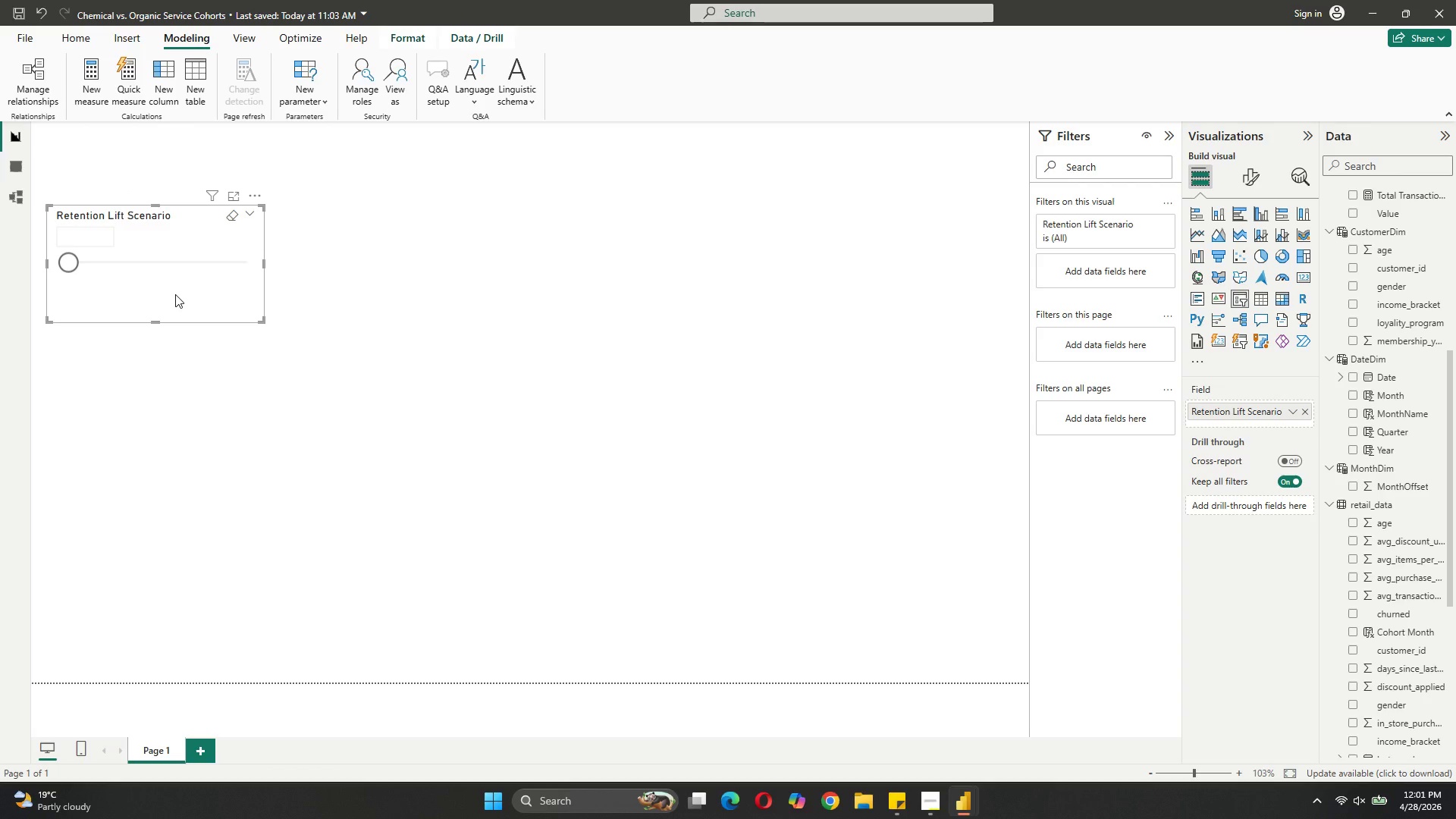 
left_click_drag(start_coordinate=[198, 217], to_coordinate=[740, 177])
 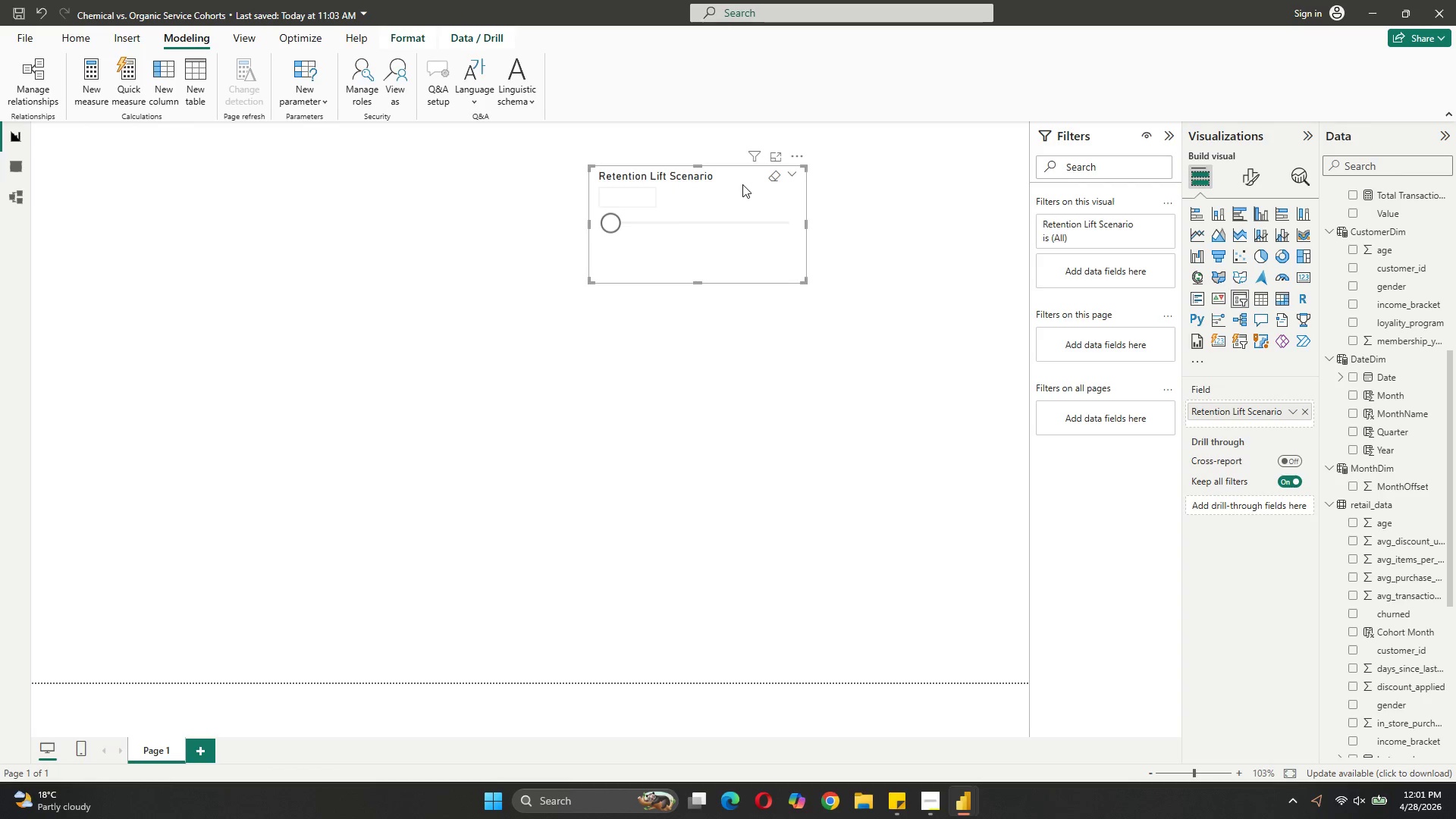 
left_click_drag(start_coordinate=[742, 184], to_coordinate=[743, 169])
 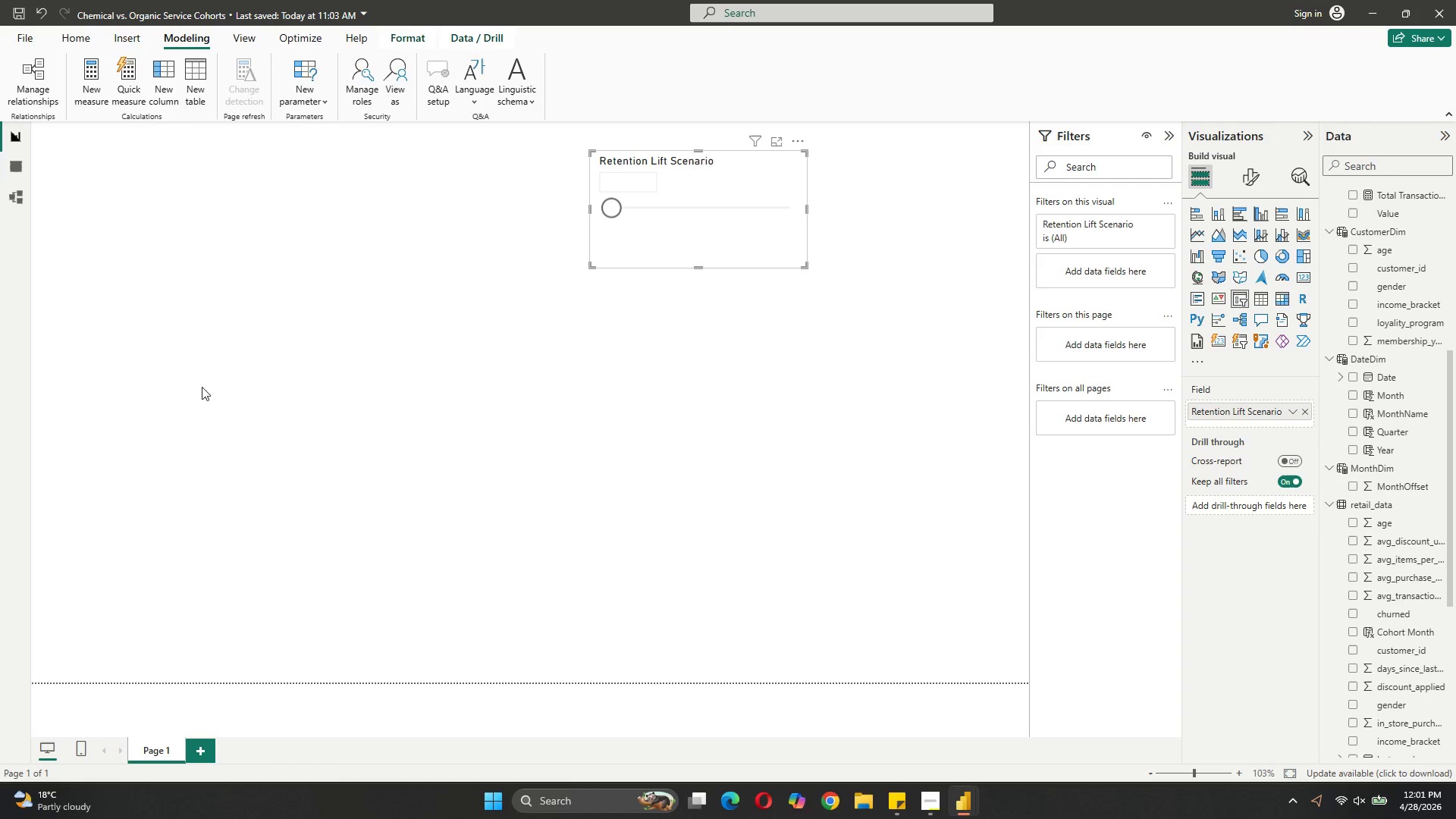 
left_click([310, 376])
 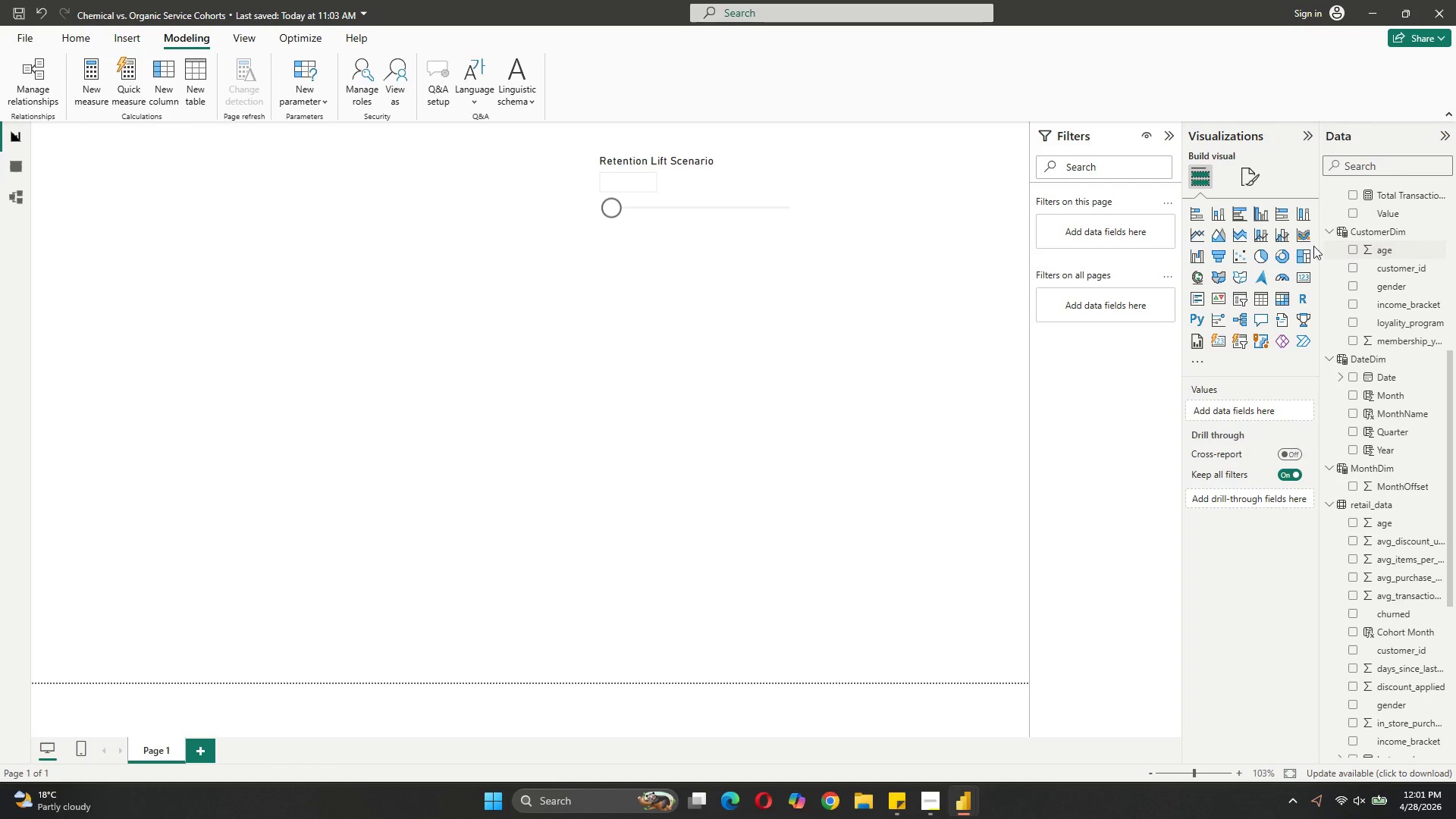 
left_click([1196, 238])
 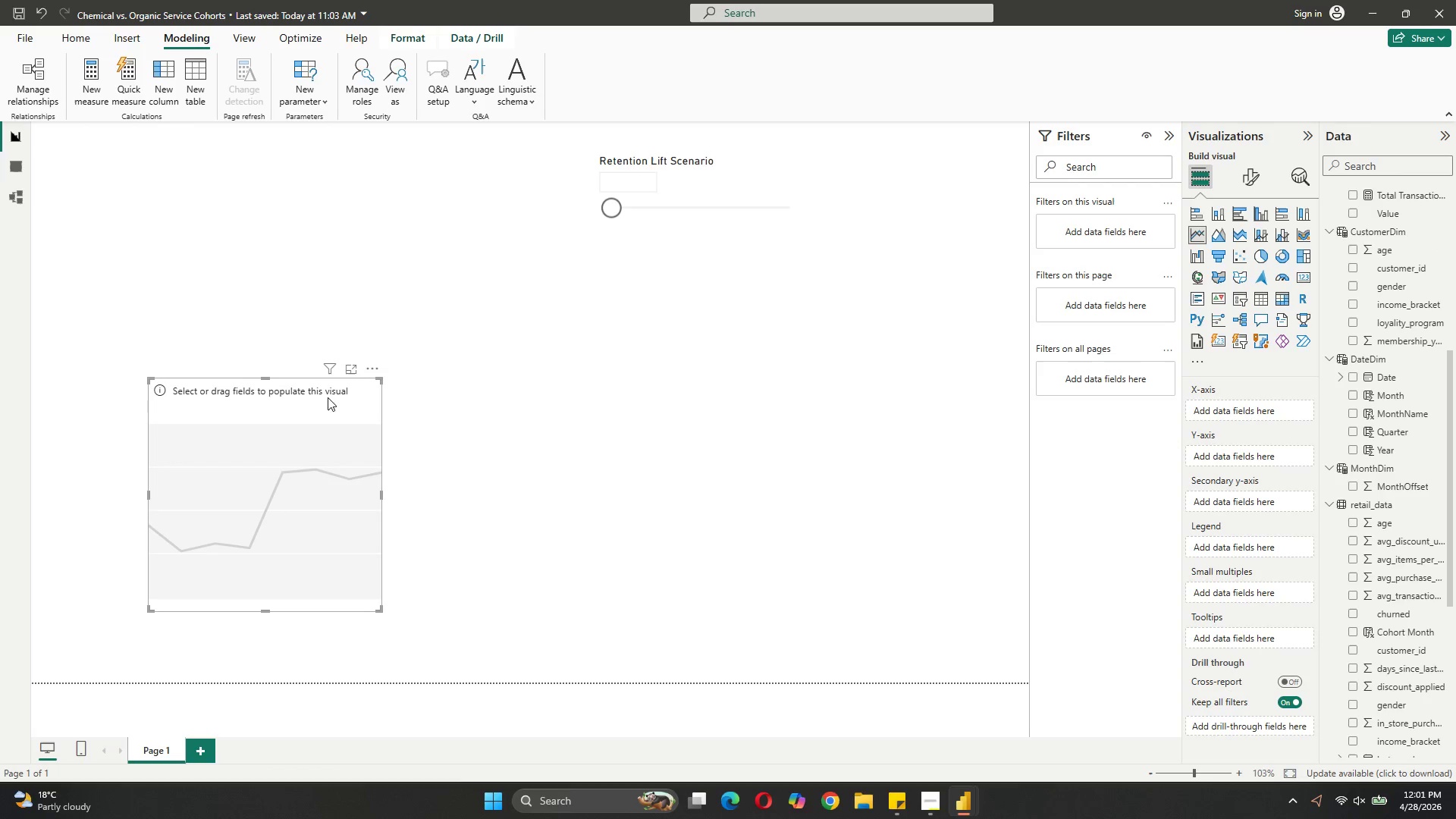 
left_click_drag(start_coordinate=[322, 440], to_coordinate=[226, 328])
 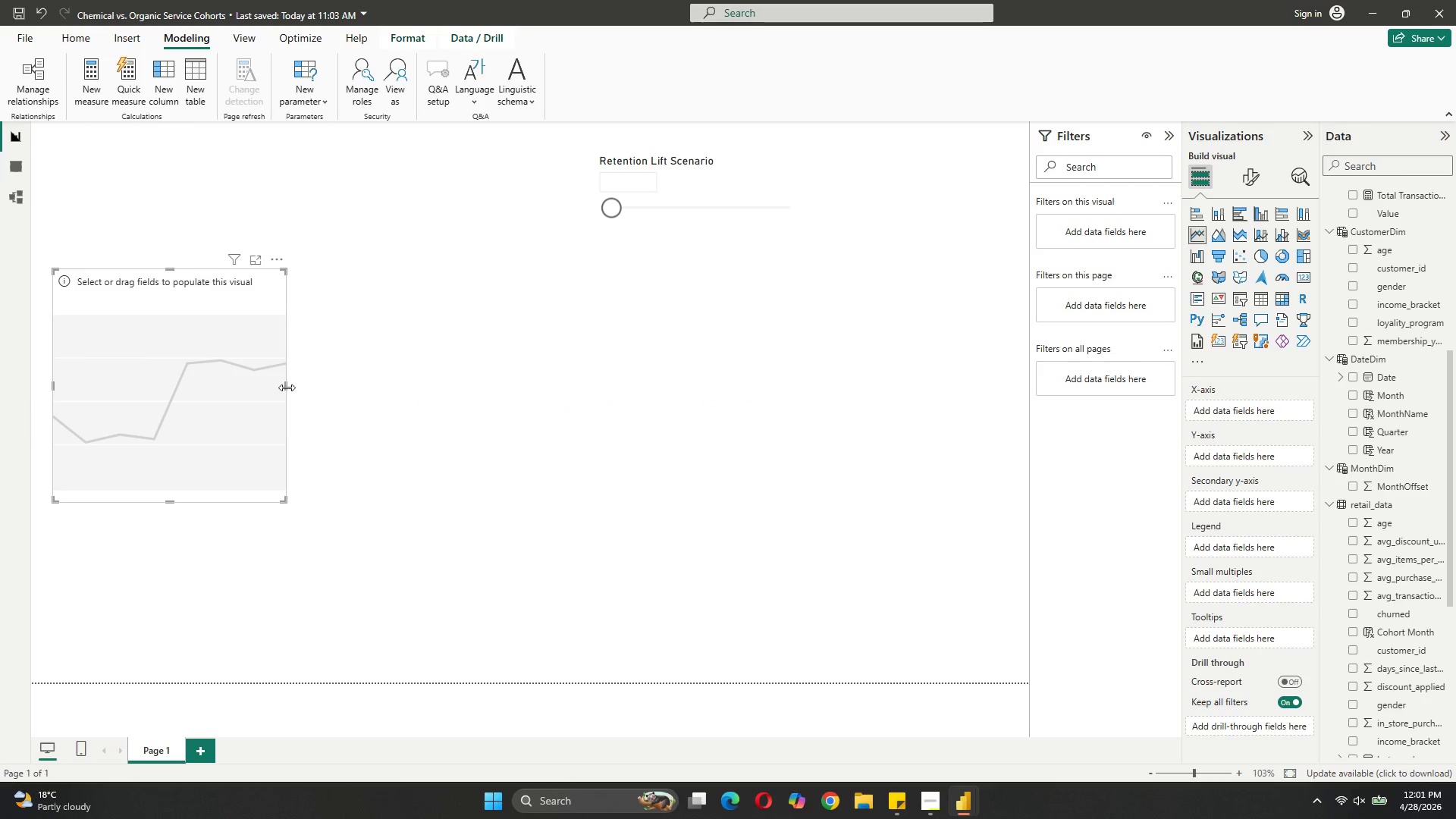 
left_click_drag(start_coordinate=[286, 386], to_coordinate=[569, 399])
 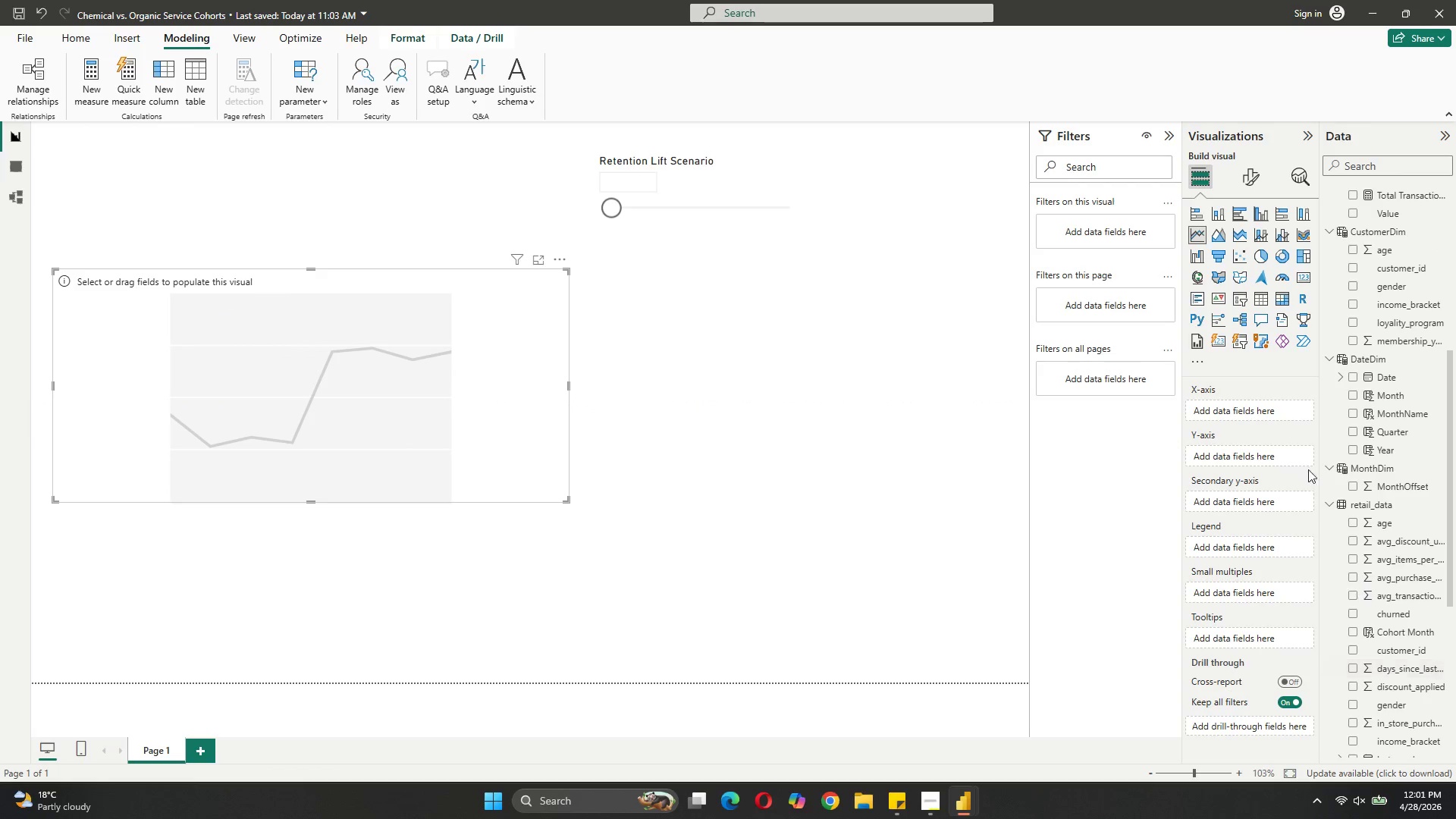 
scroll: coordinate [1395, 226], scroll_direction: up, amount: 5.0
 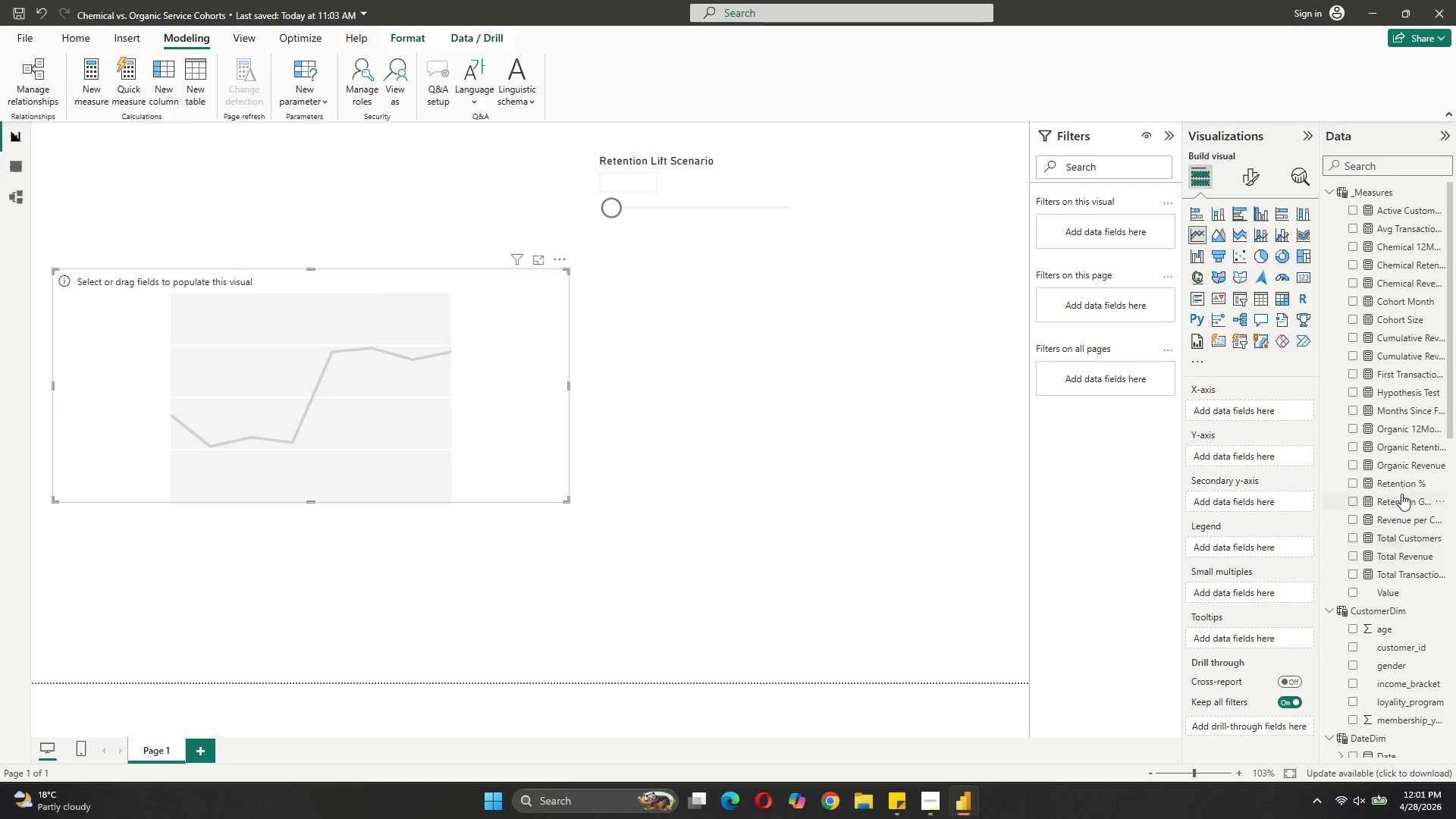 
left_click_drag(start_coordinate=[1398, 403], to_coordinate=[1230, 399])
 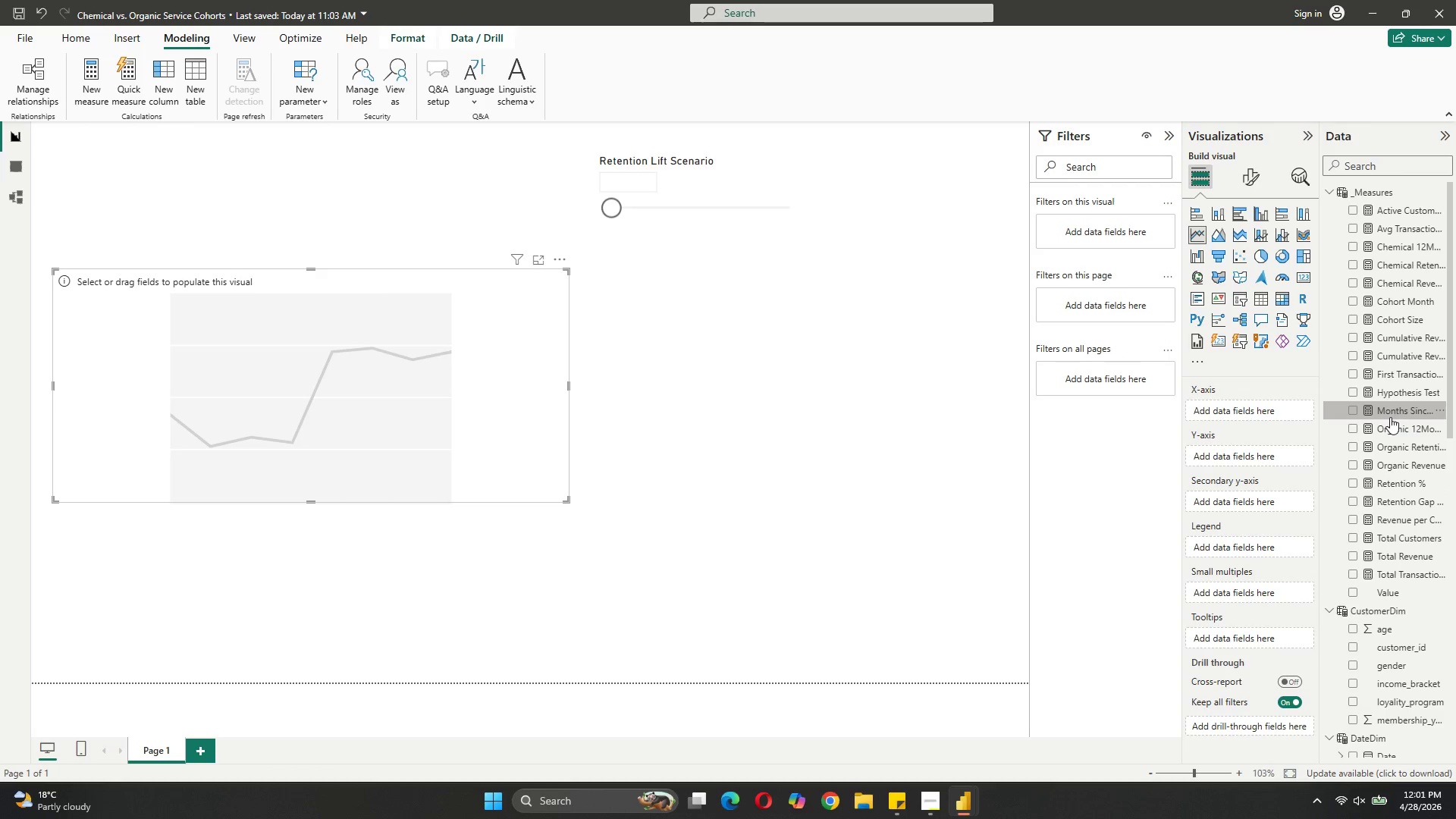 
left_click_drag(start_coordinate=[1390, 417], to_coordinate=[1239, 469])
 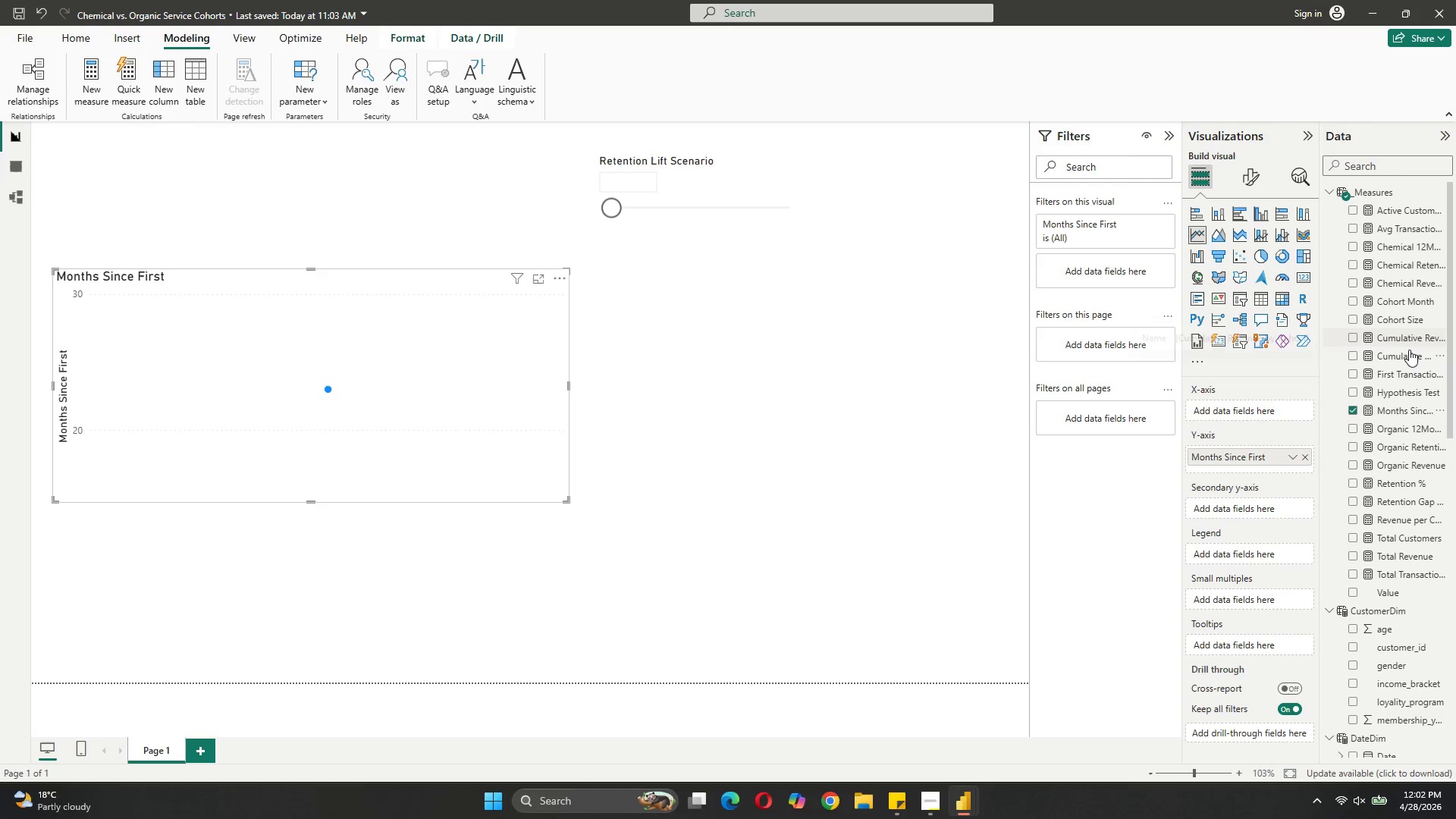 
wait(7.44)
 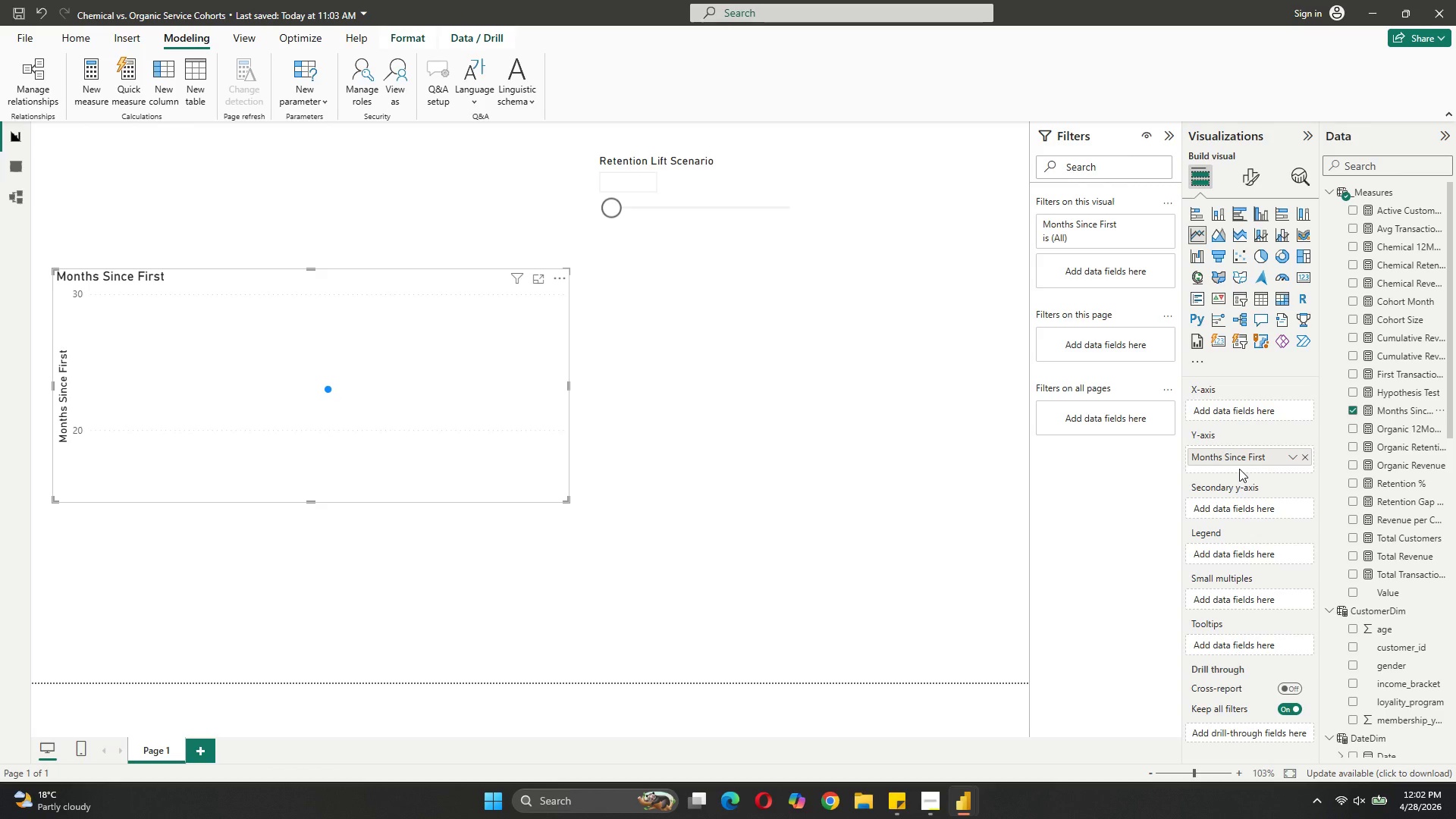 
left_click_drag(start_coordinate=[1407, 354], to_coordinate=[1290, 410])
 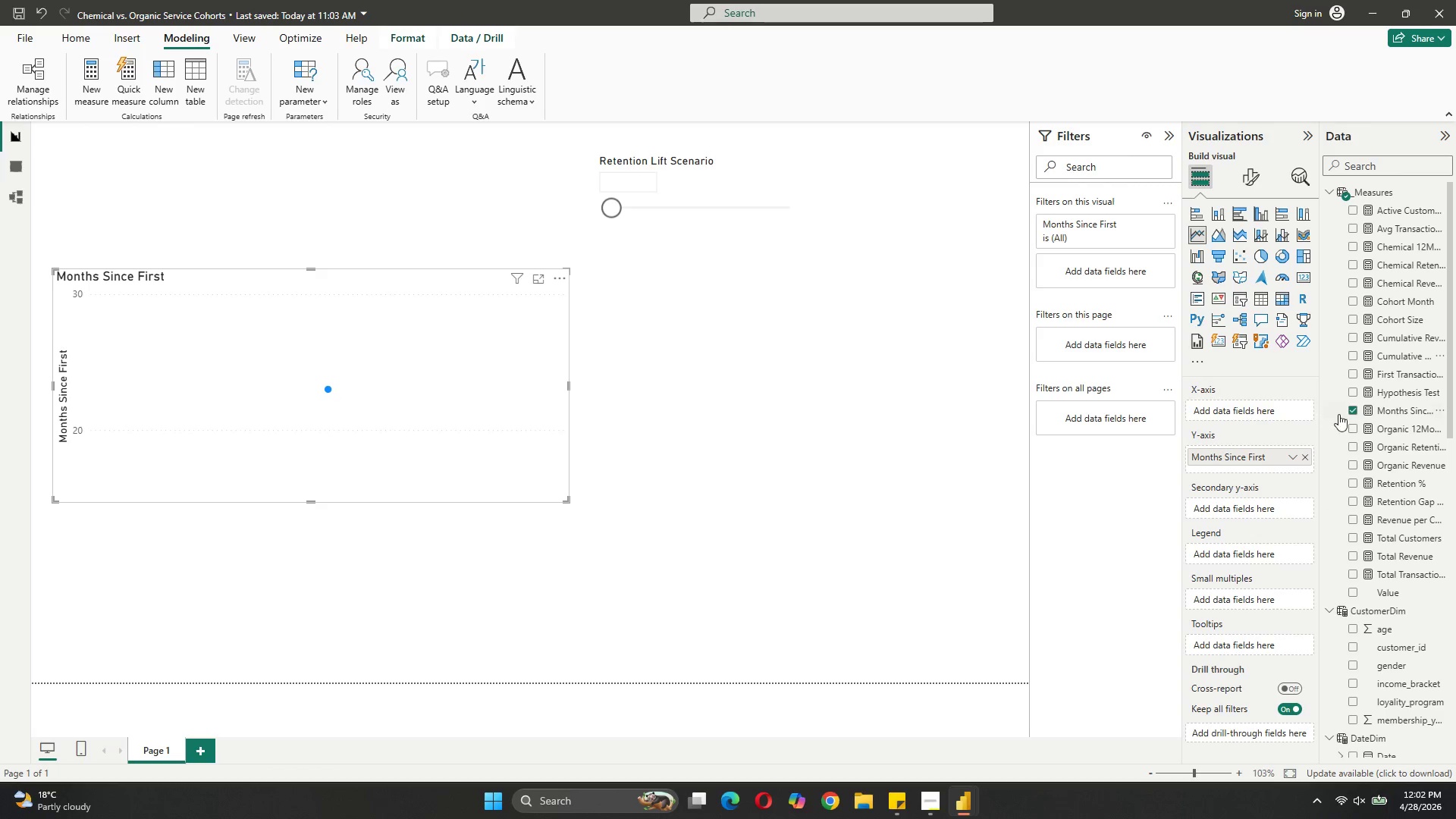 
mouse_move([1378, 400])
 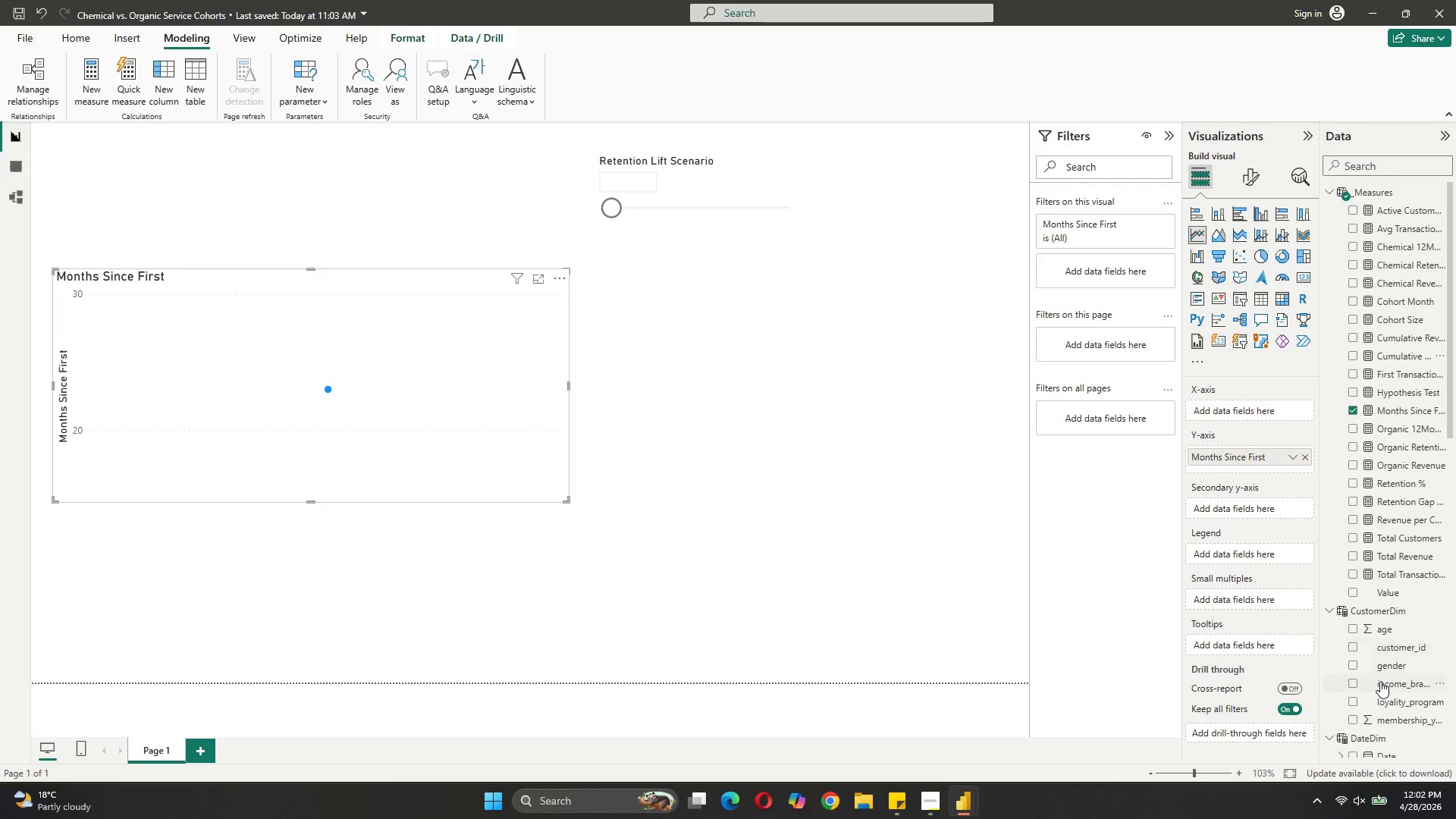 
scroll: coordinate [1380, 682], scroll_direction: down, amount: 7.0
 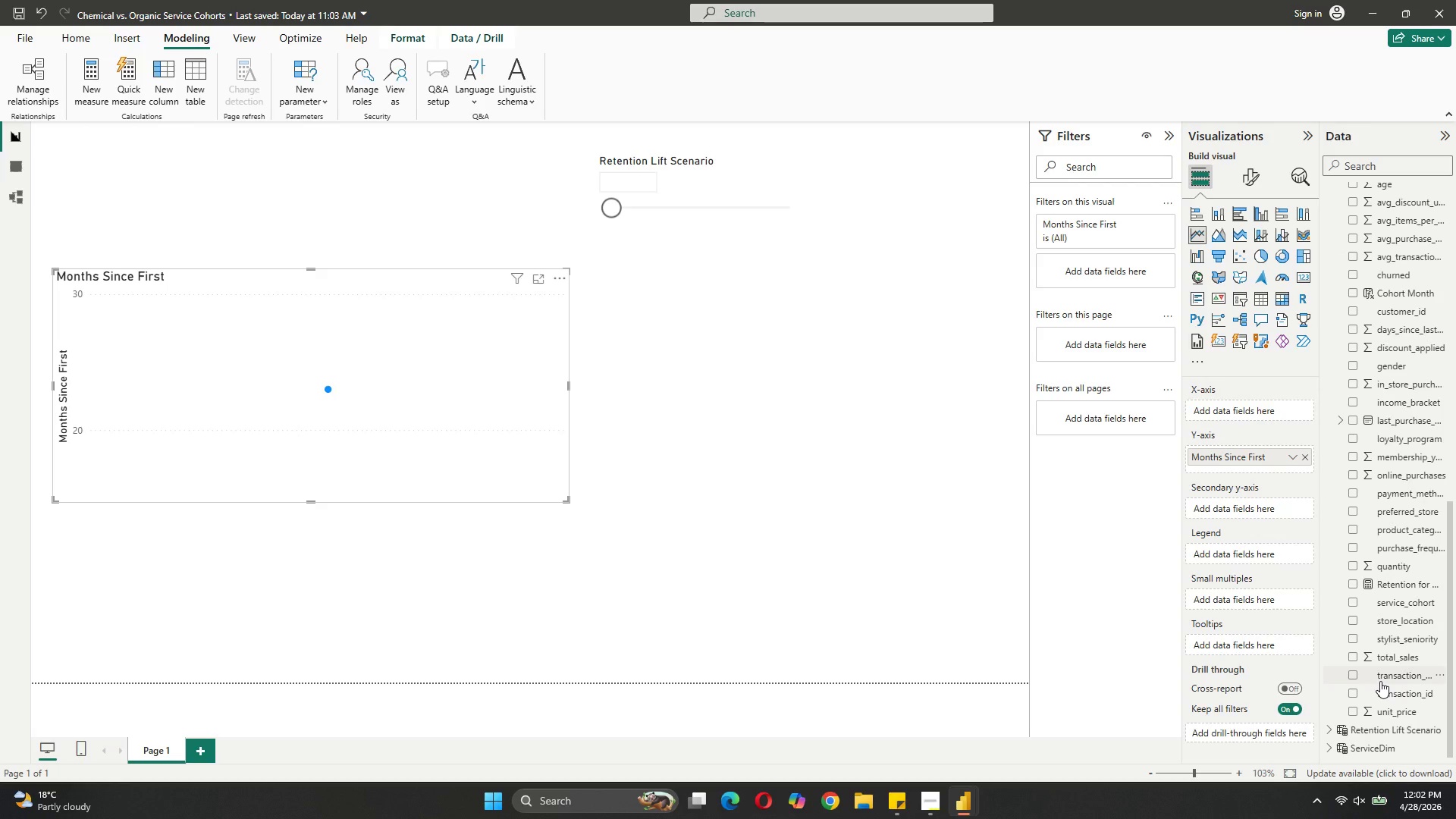 
scroll: coordinate [1380, 681], scroll_direction: up, amount: 1.0
 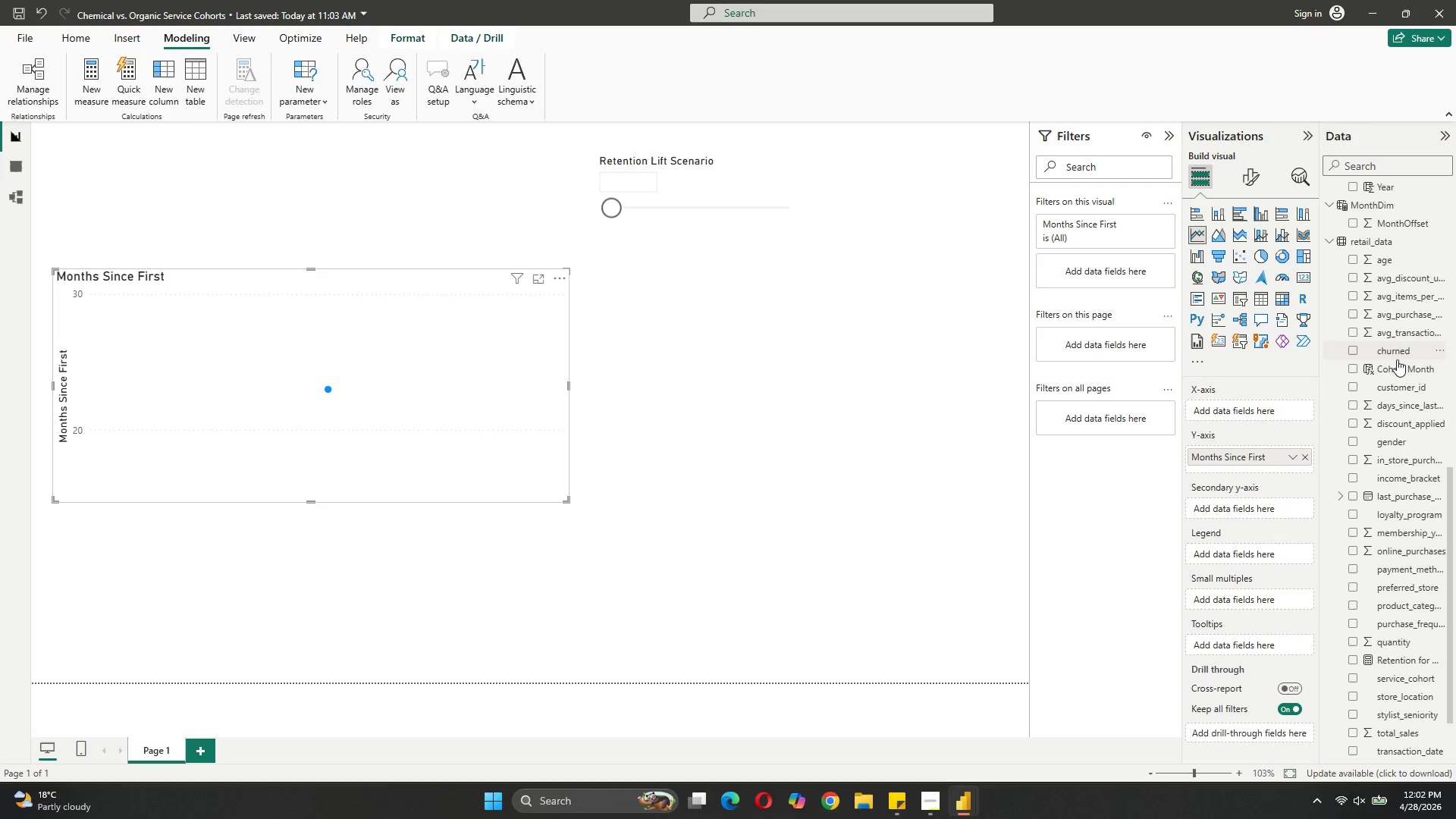 
left_click_drag(start_coordinate=[1394, 364], to_coordinate=[1256, 547])
 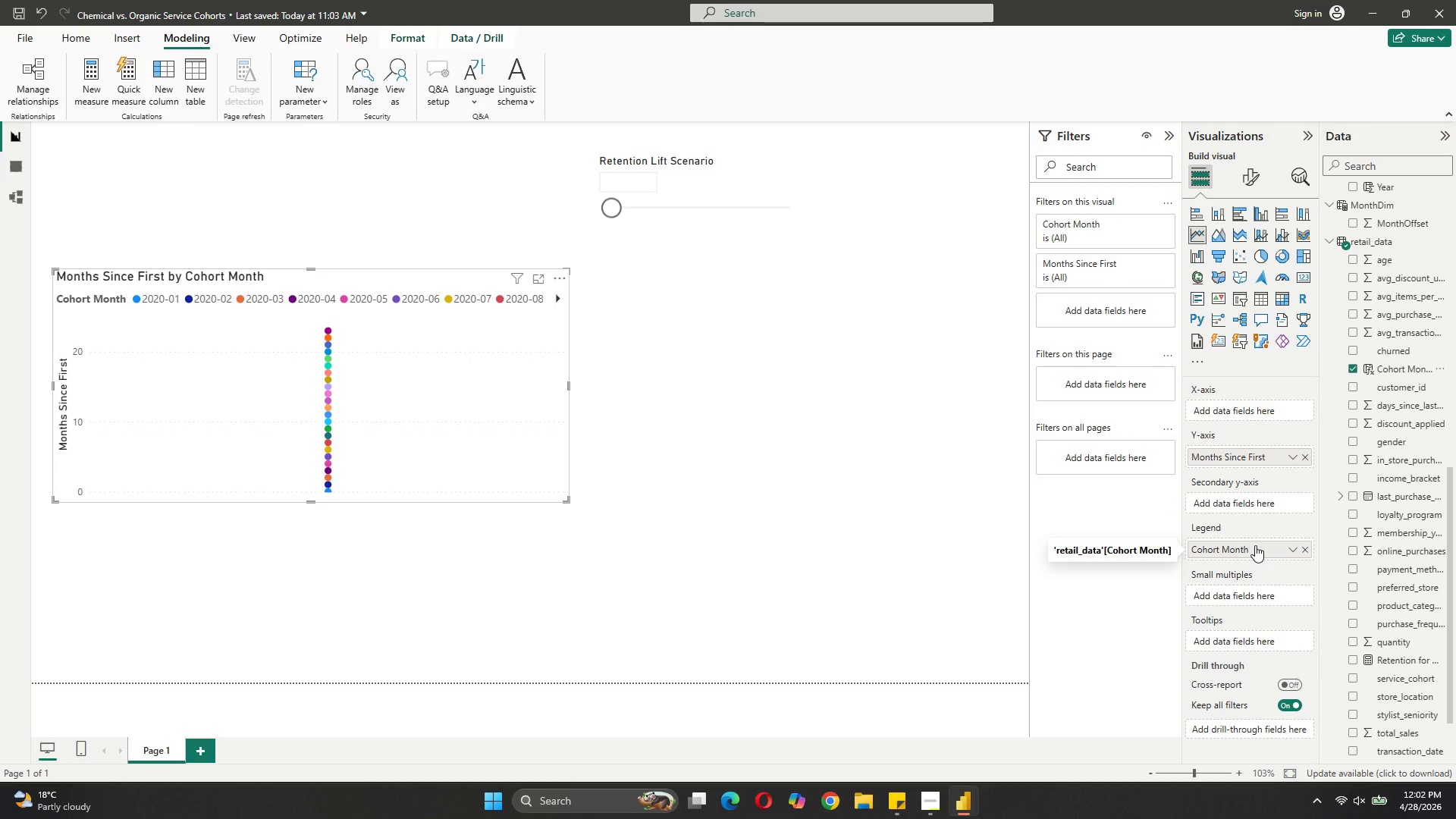 
mouse_move([1356, 394])
 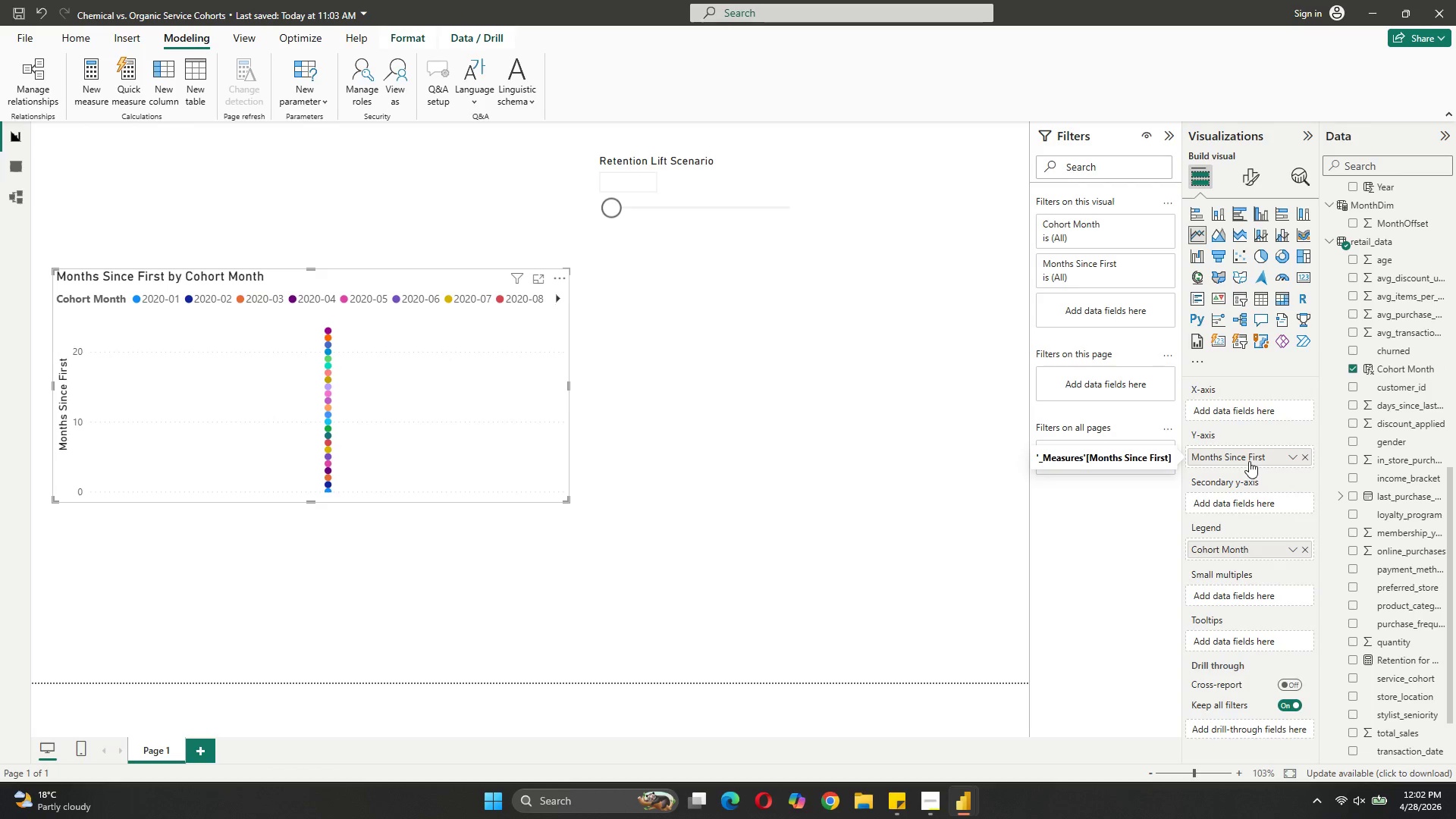 
left_click([1249, 461])
 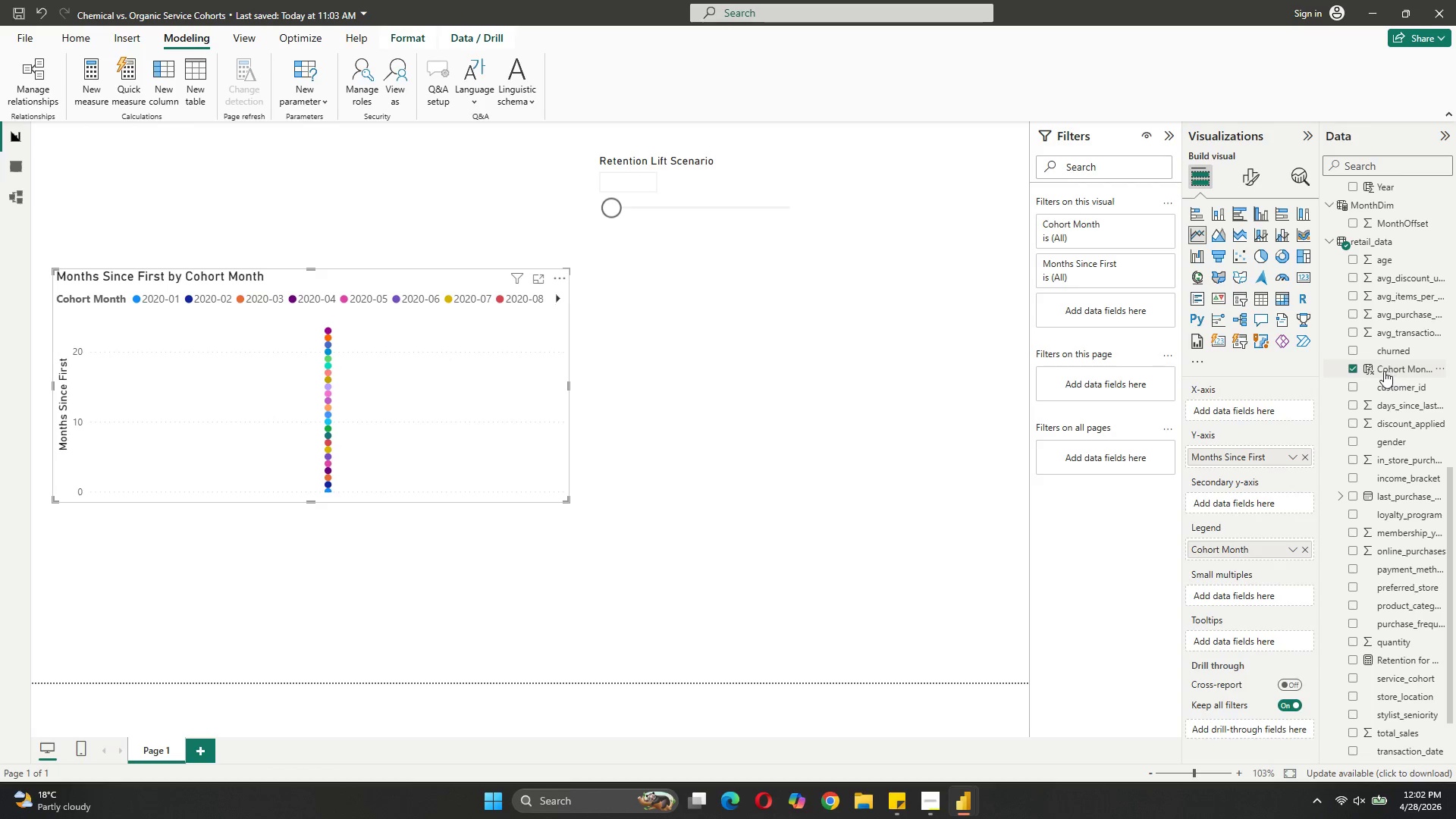 
scroll: coordinate [1371, 370], scroll_direction: up, amount: 6.0
 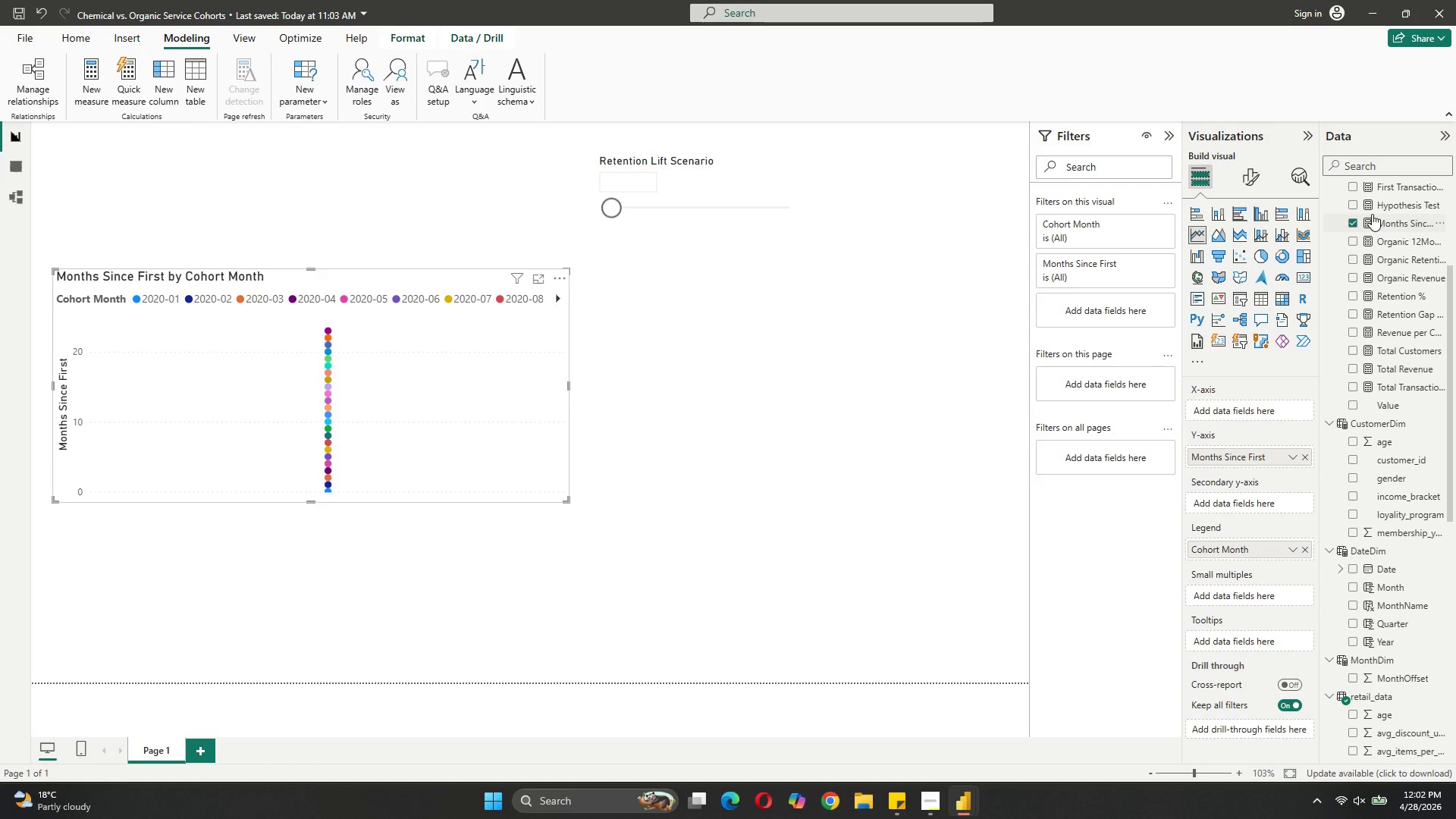 
left_click([1366, 218])
 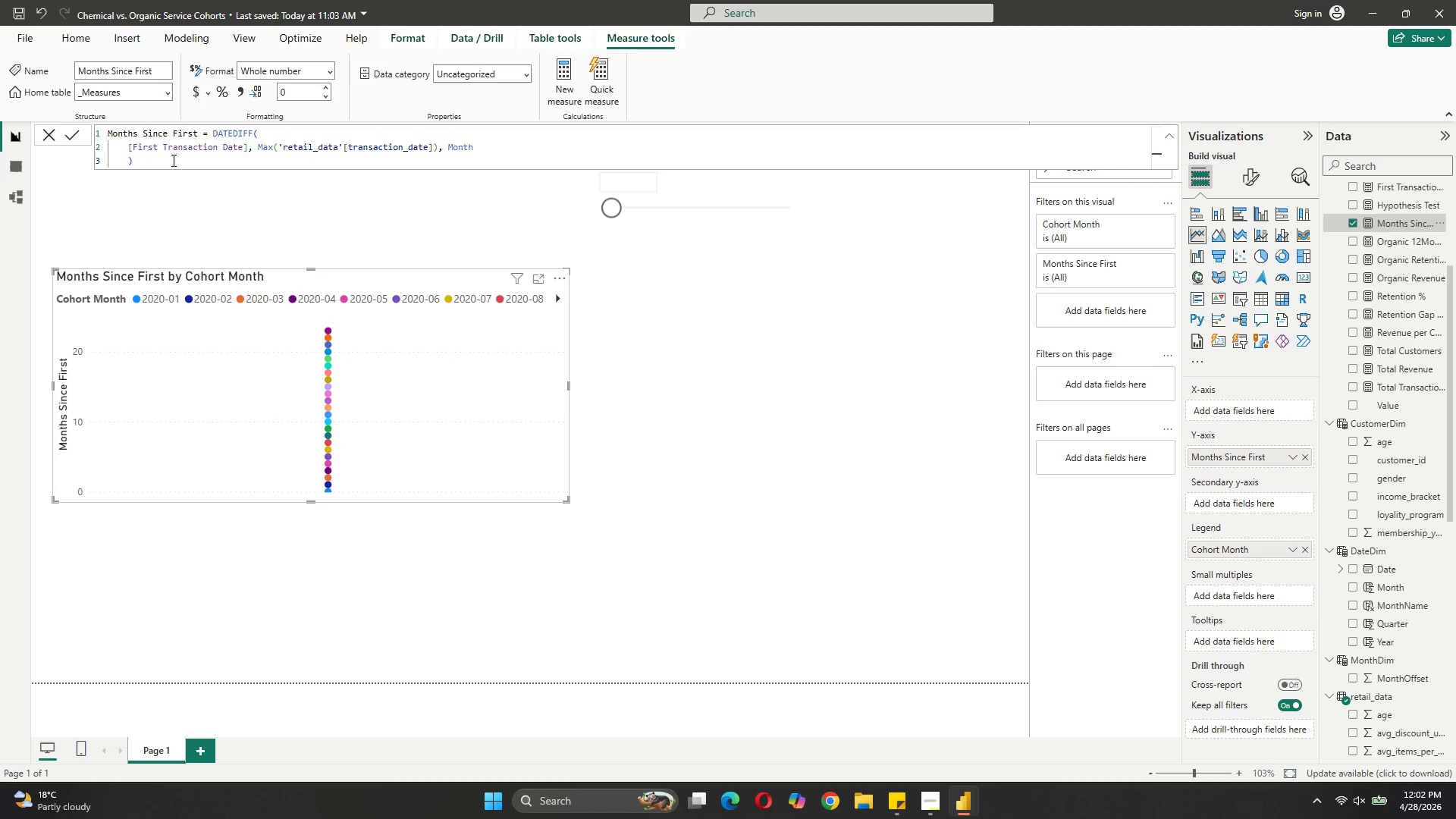 
left_click_drag(start_coordinate=[136, 163], to_coordinate=[103, 138])
 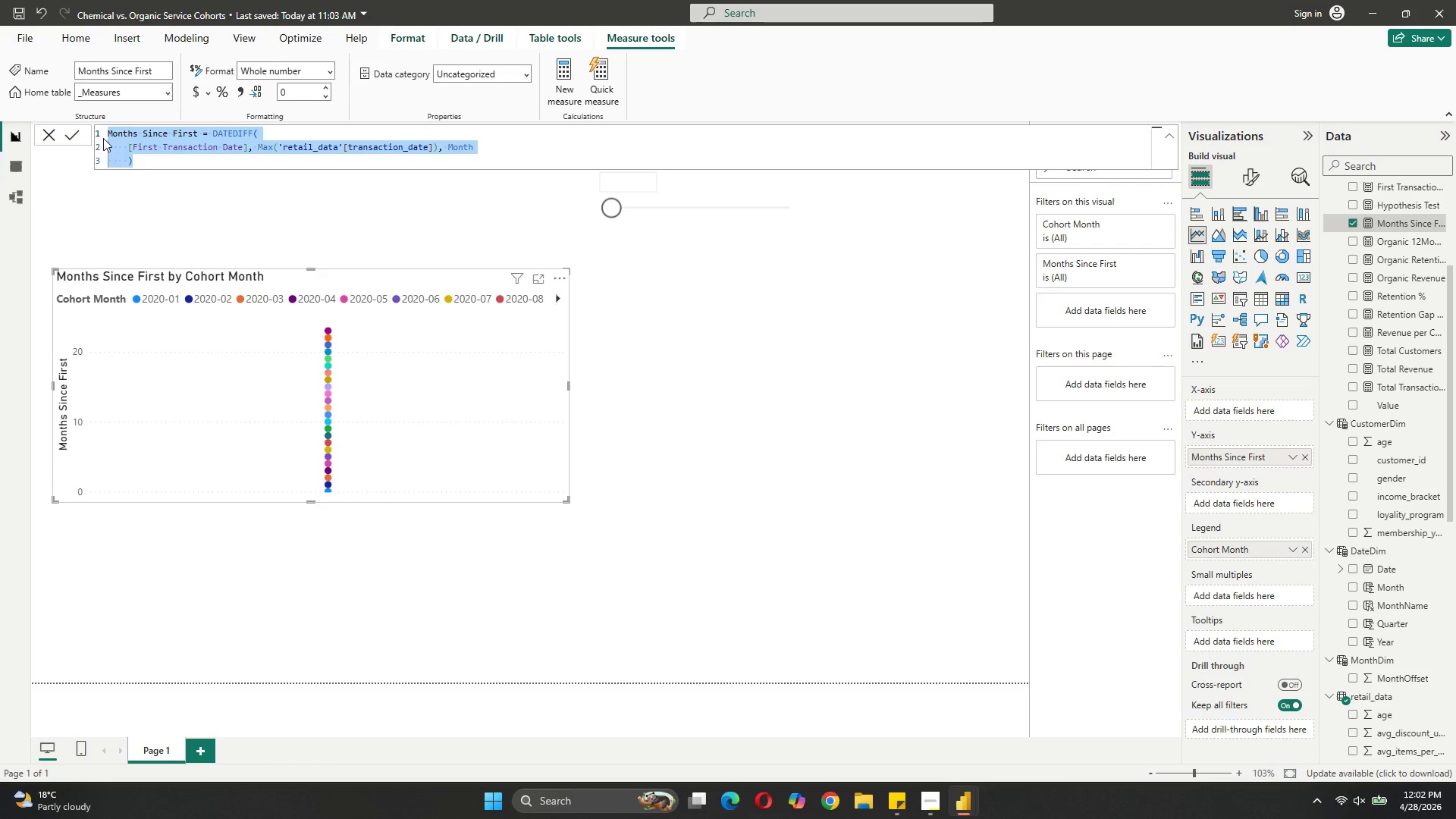 
key(Control+C)
 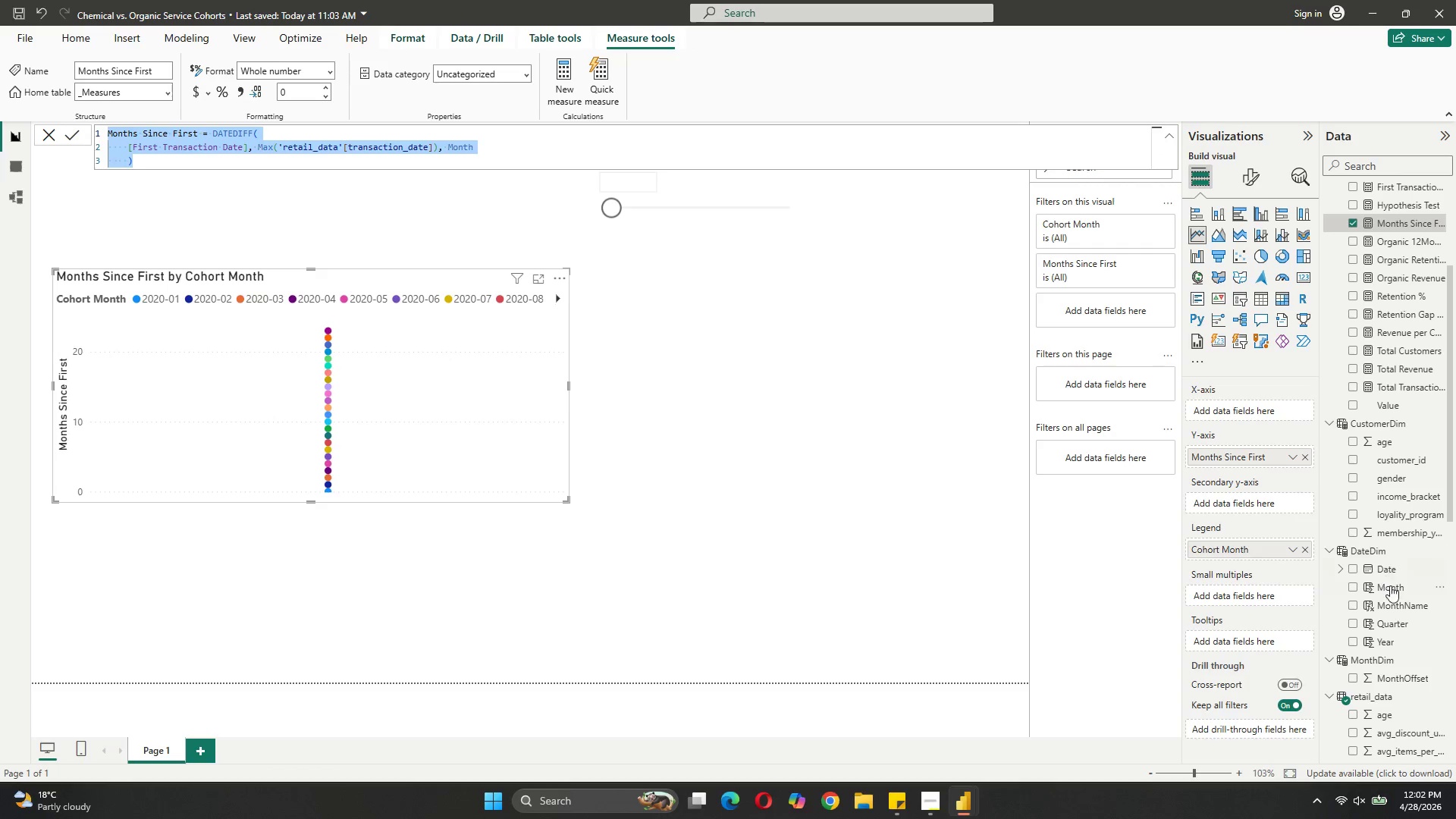 
scroll: coordinate [1382, 663], scroll_direction: down, amount: 2.0
 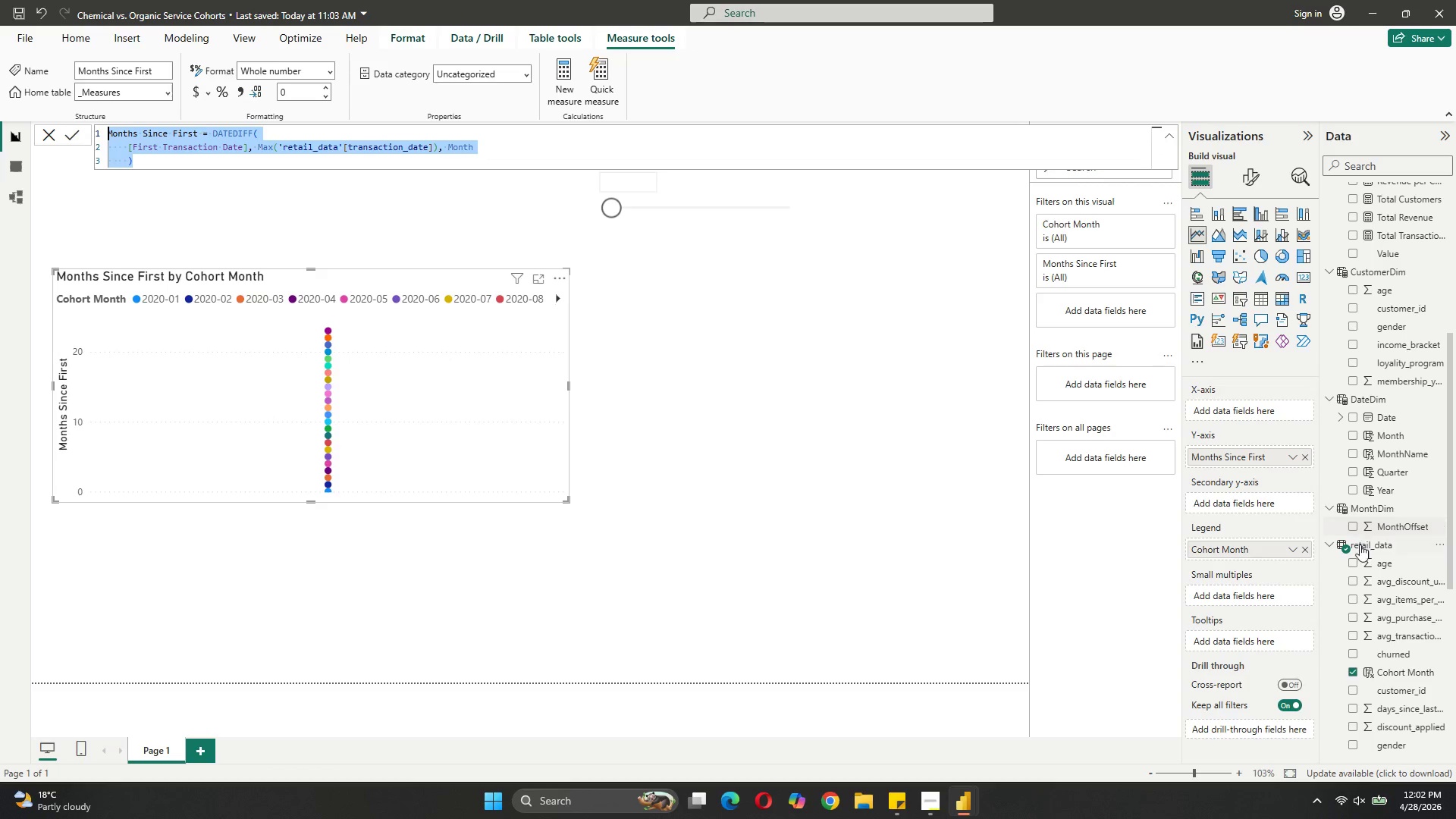 
left_click([1361, 548])
 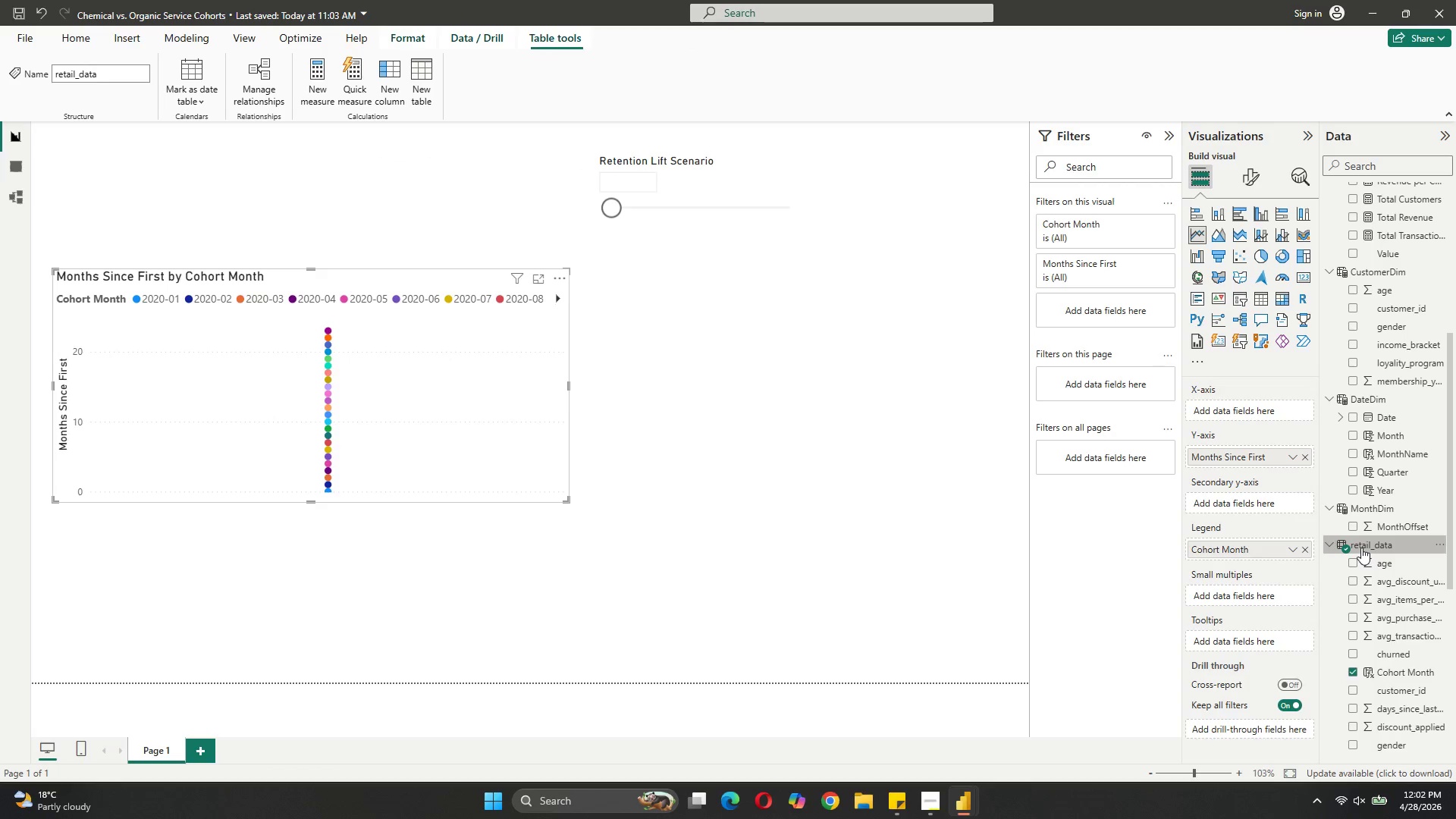 
left_click([1361, 548])
 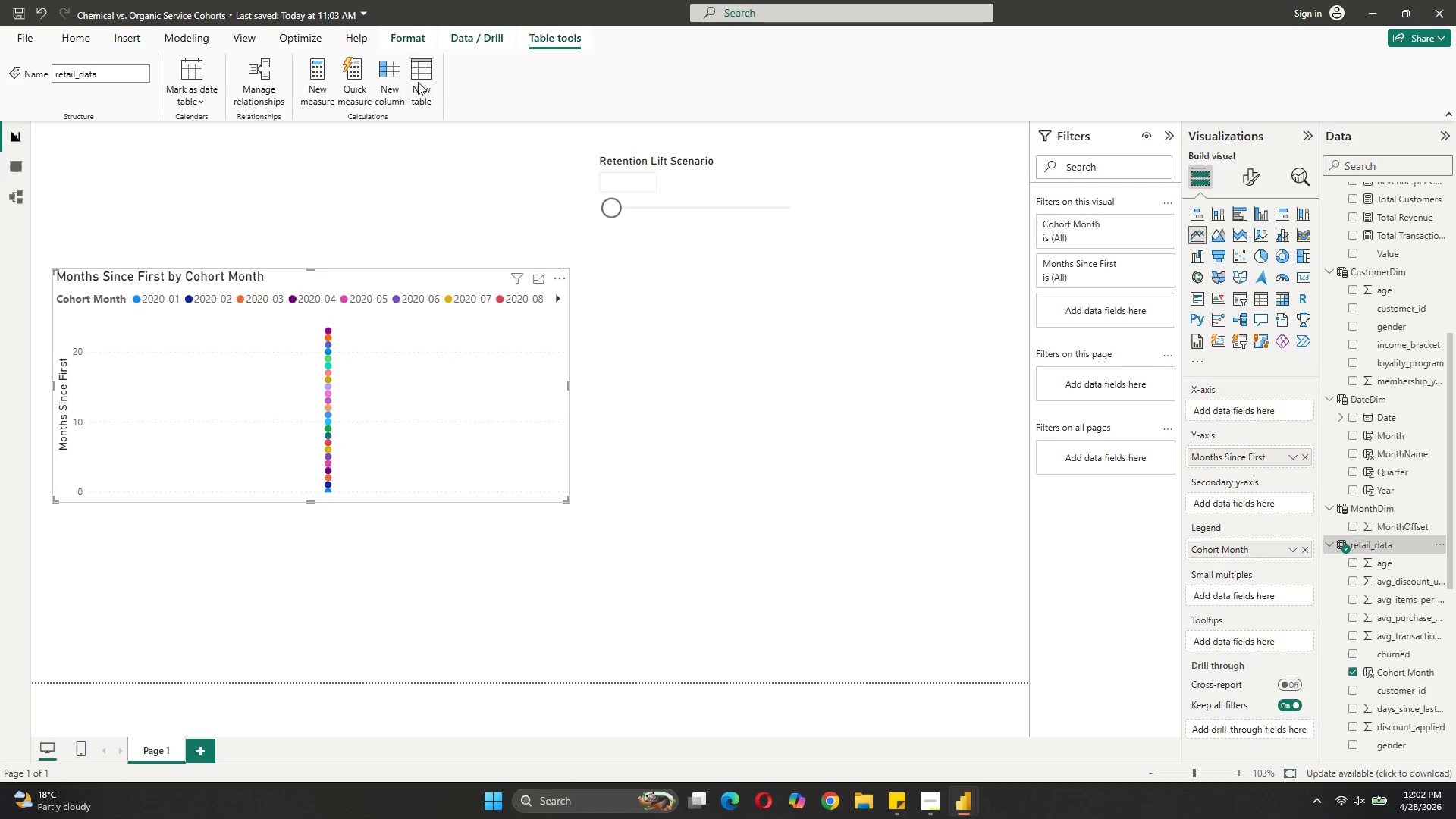 
left_click([391, 96])
 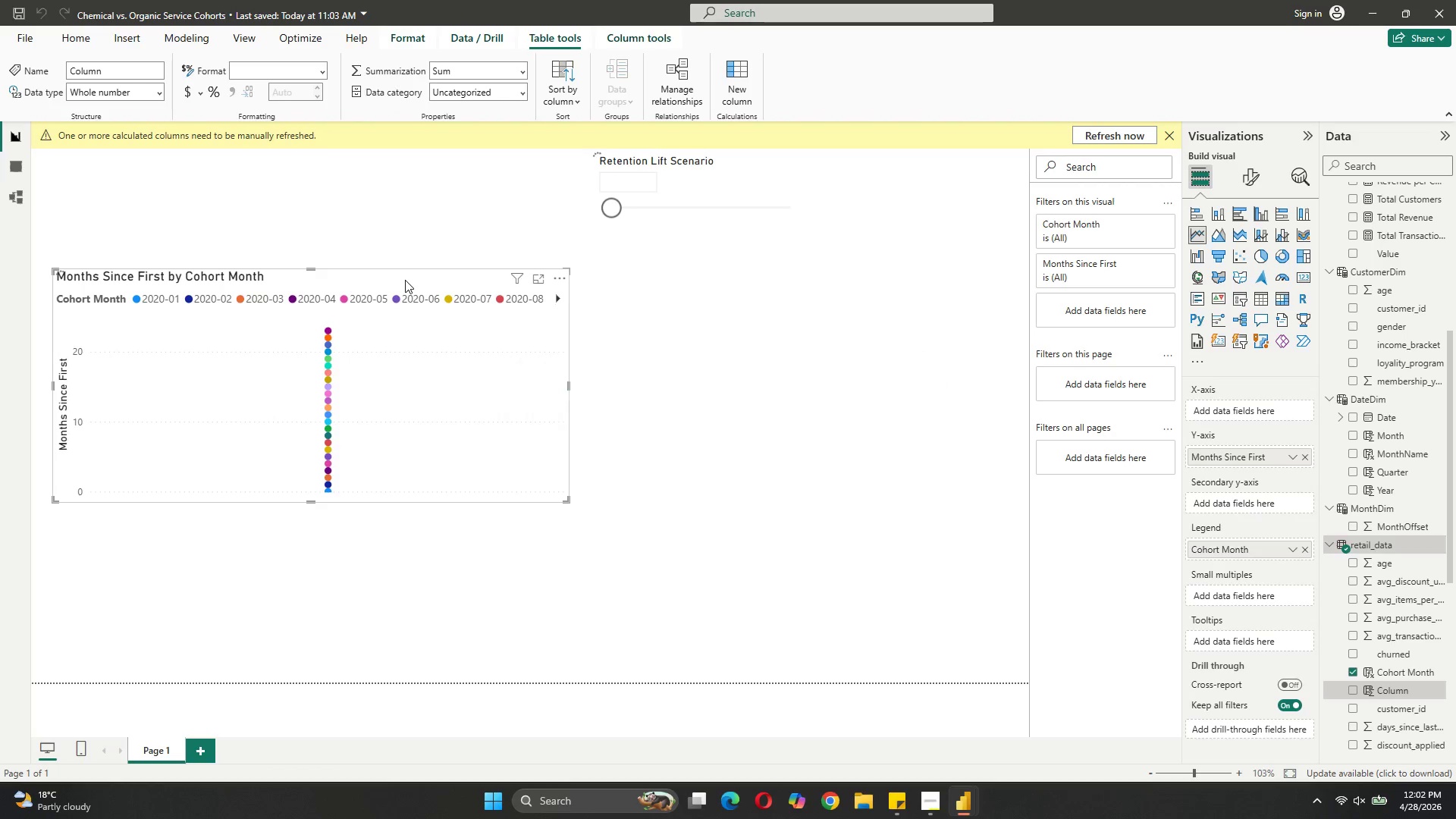 
key(Control+V)
 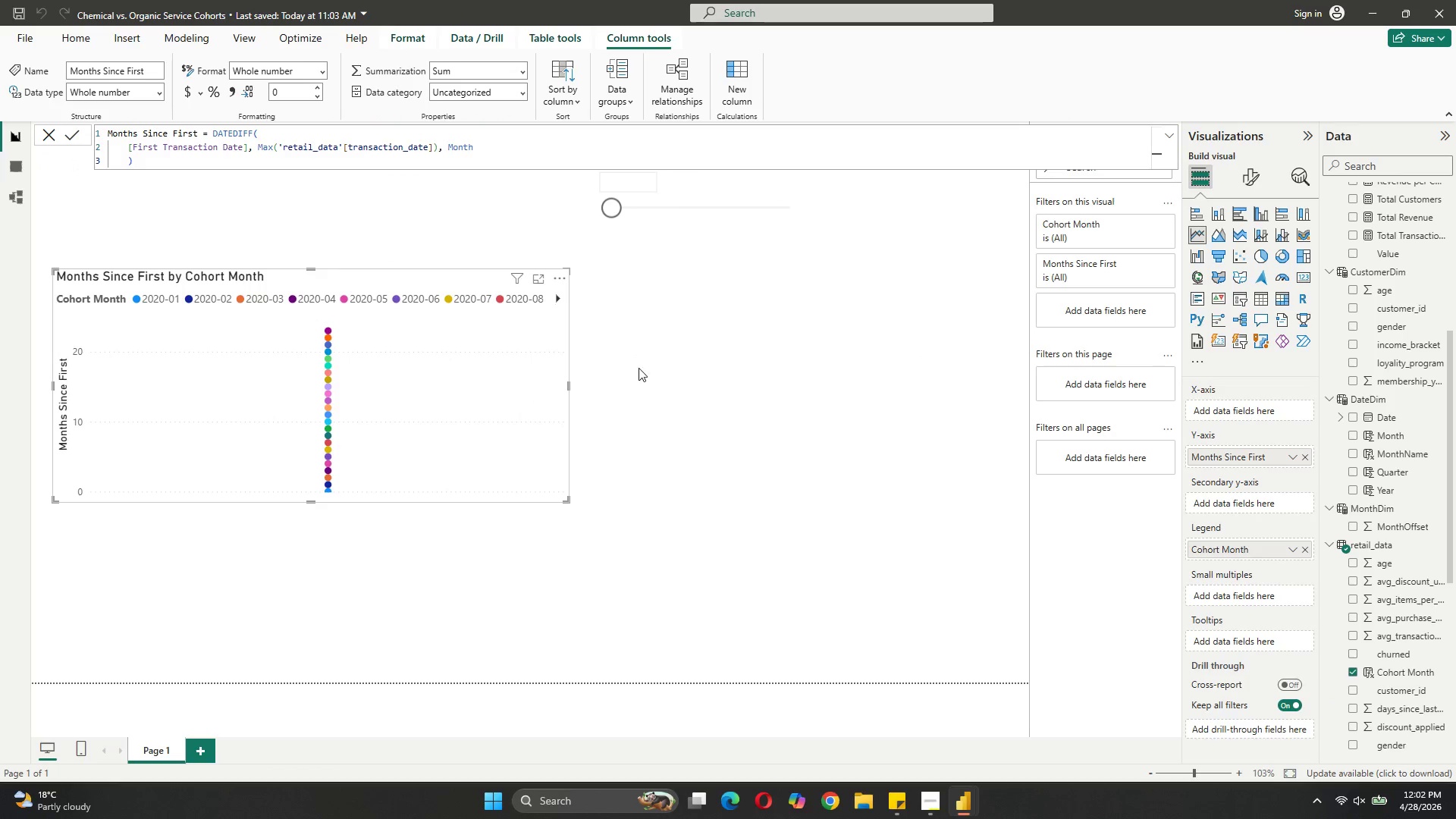 
wait(7.89)
 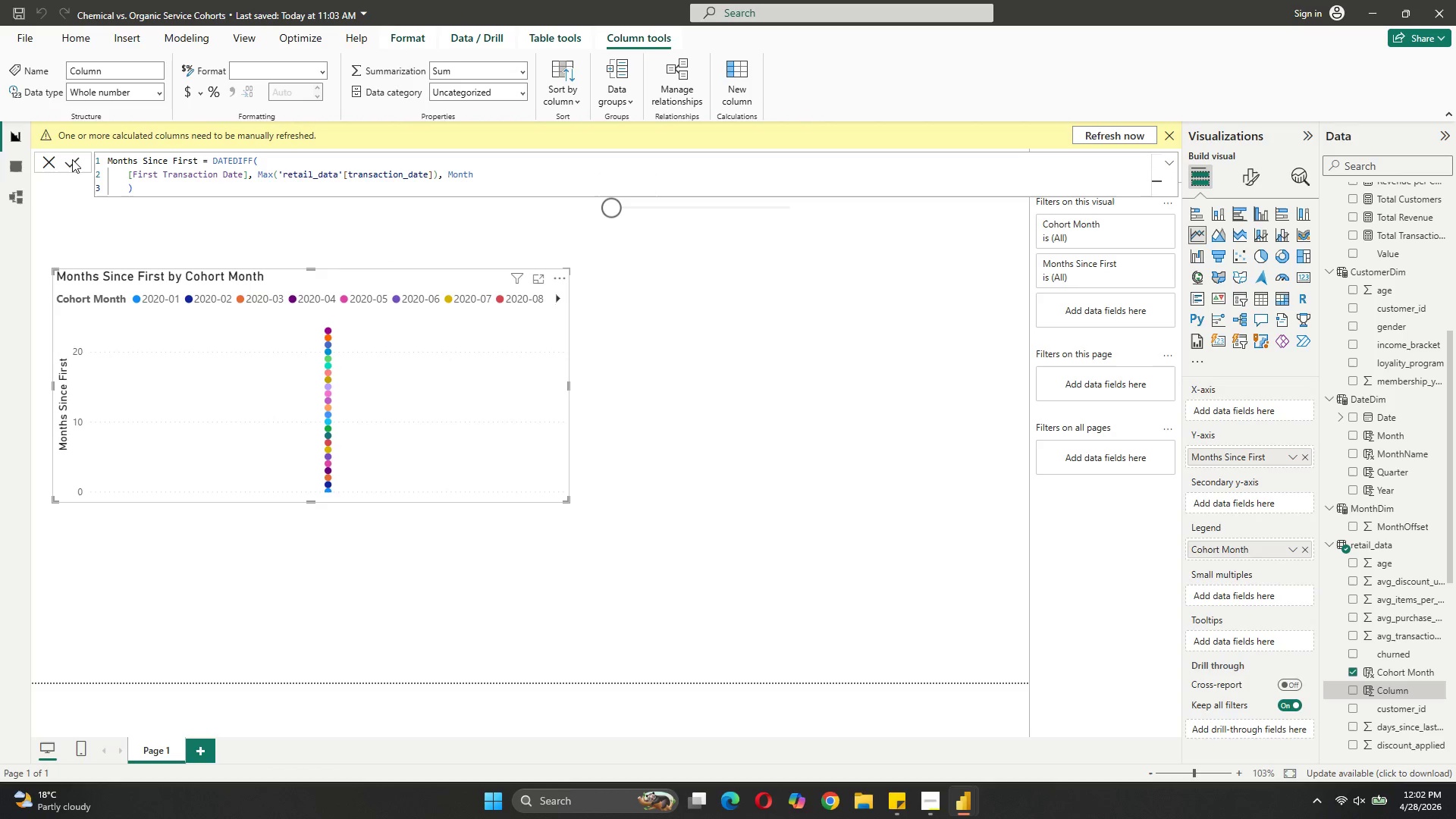 
scroll: coordinate [1389, 670], scroll_direction: down, amount: 5.0
 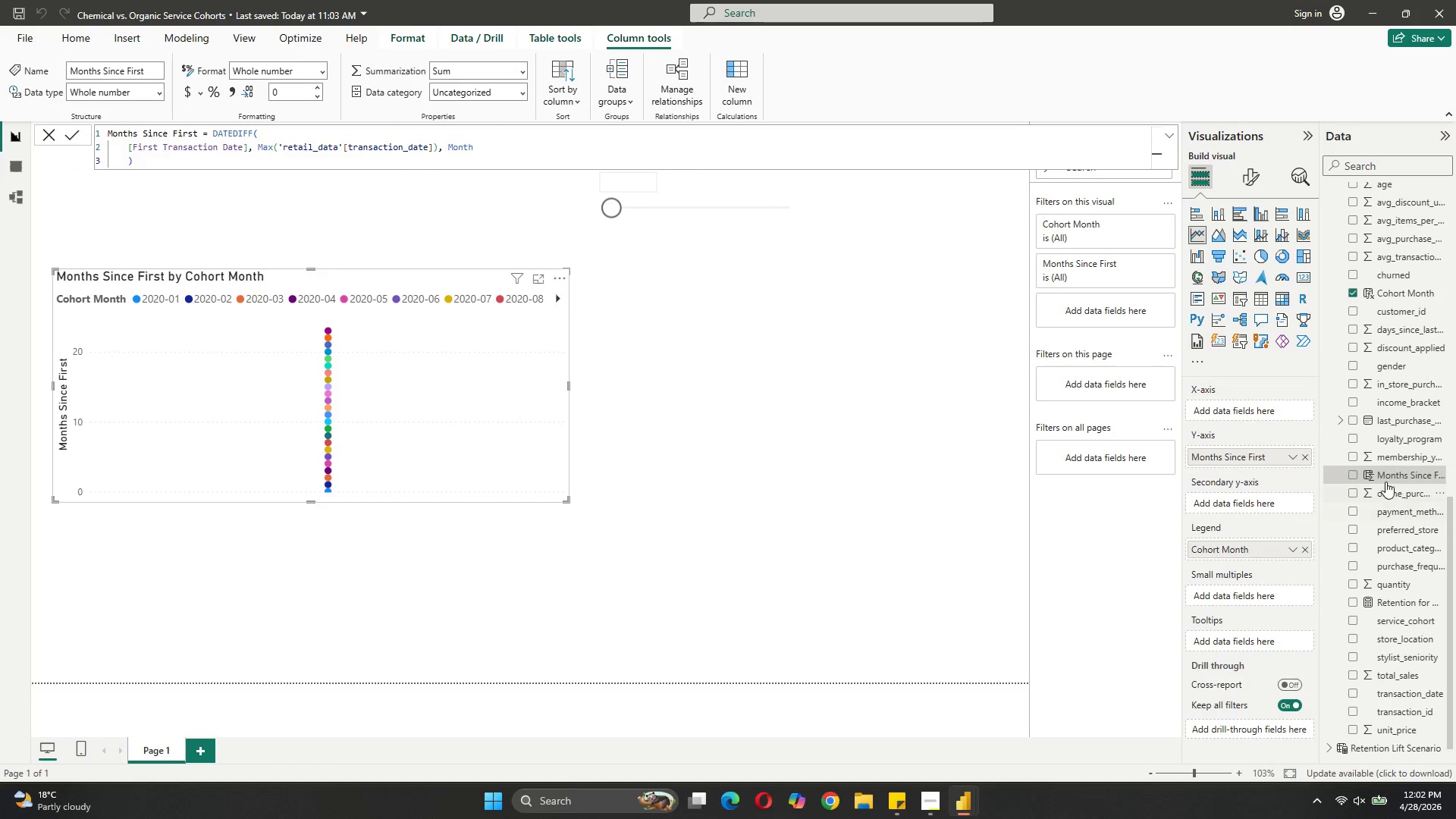 
left_click_drag(start_coordinate=[1382, 475], to_coordinate=[1244, 410])
 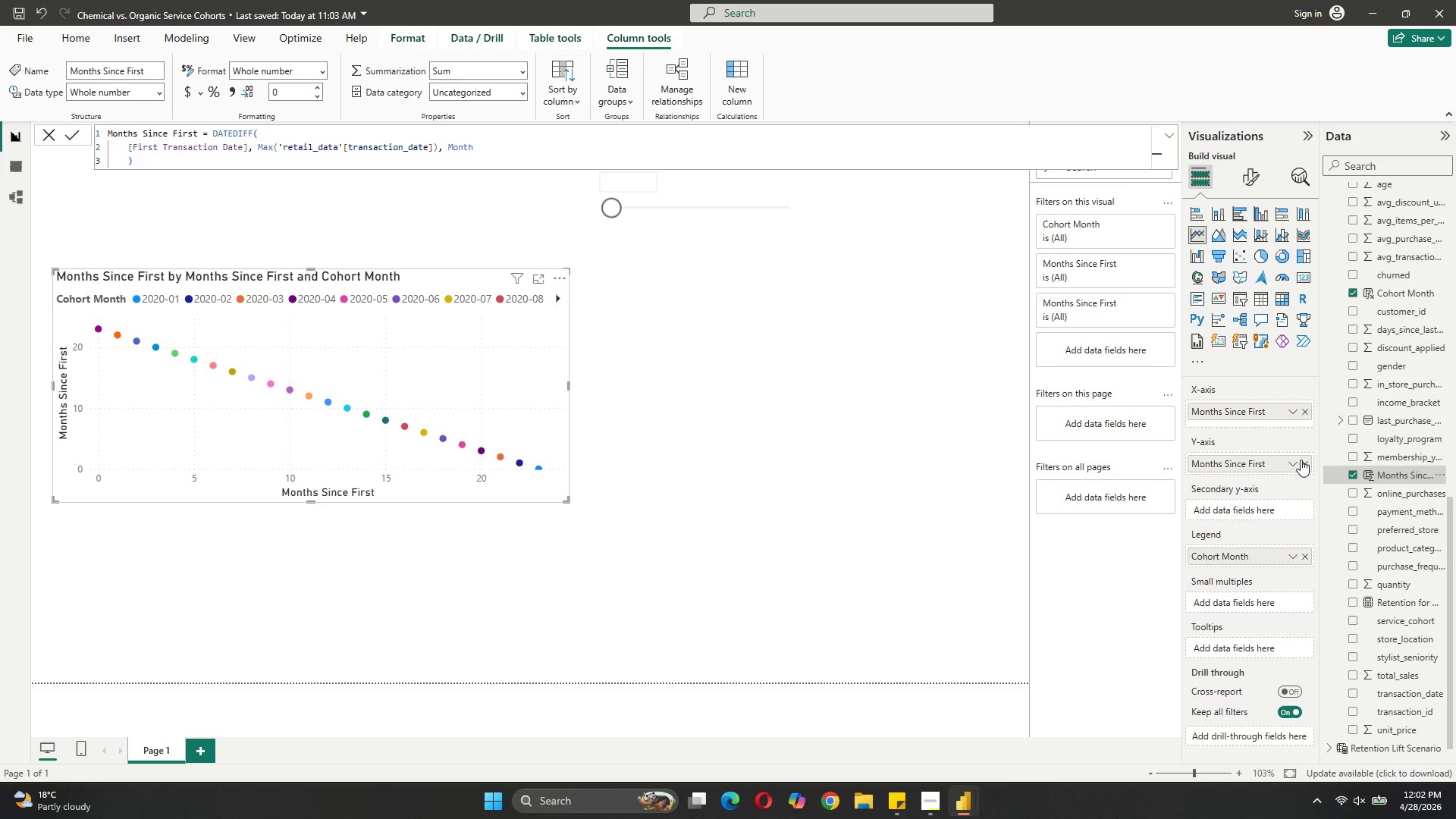 
left_click([1301, 460])
 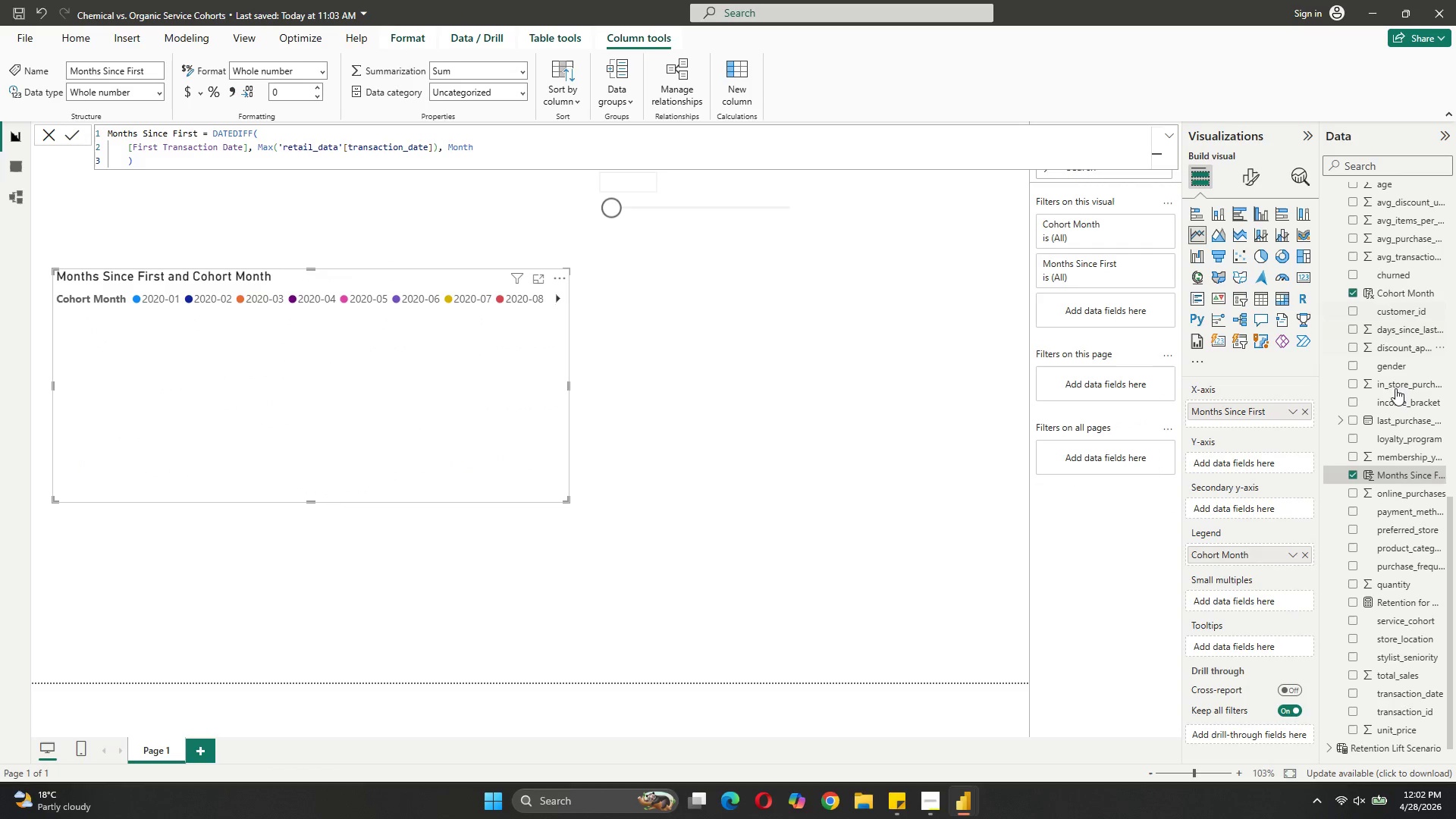 
scroll: coordinate [1417, 563], scroll_direction: up, amount: 10.0
 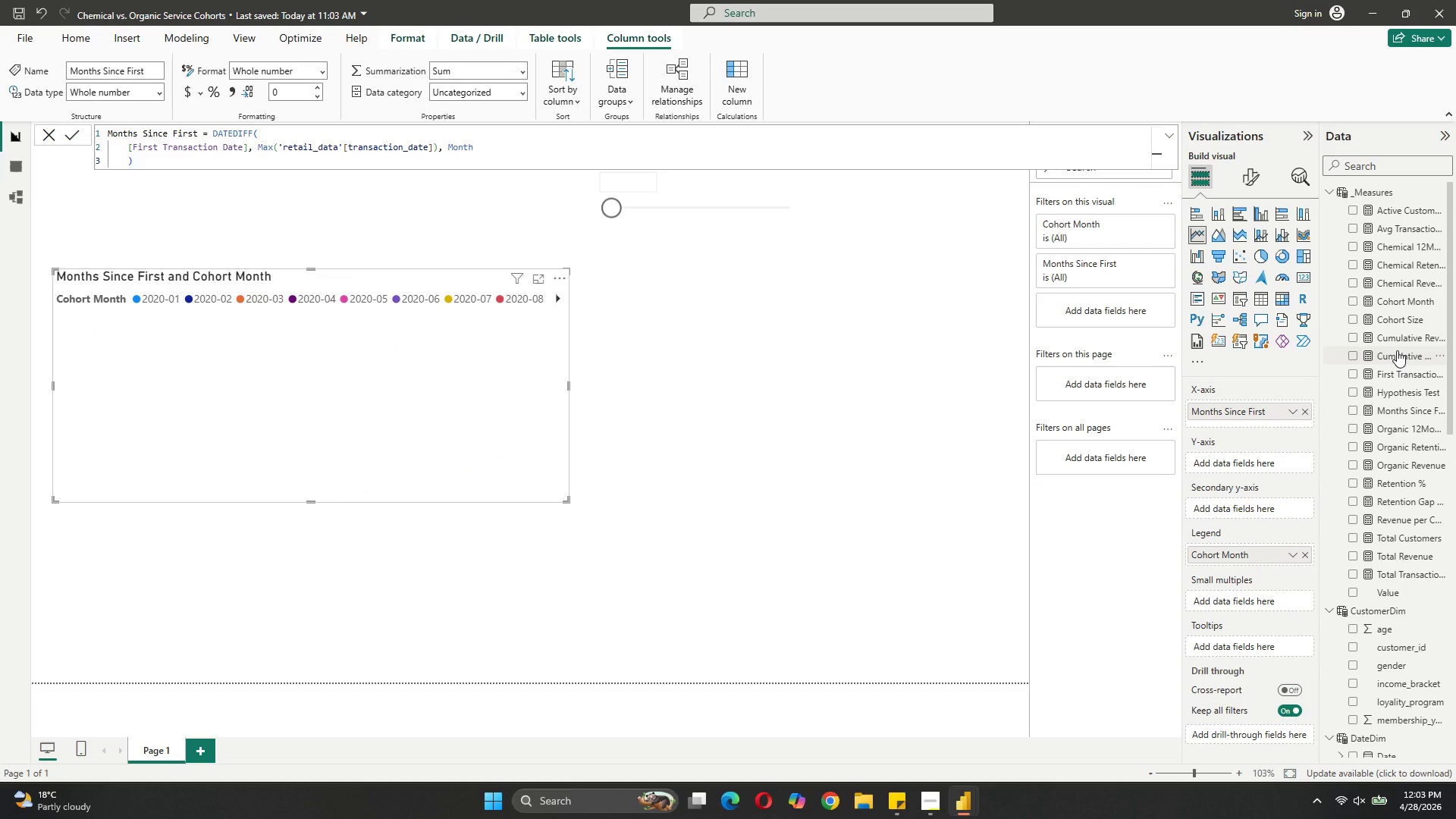 
left_click_drag(start_coordinate=[1397, 350], to_coordinate=[1264, 455])
 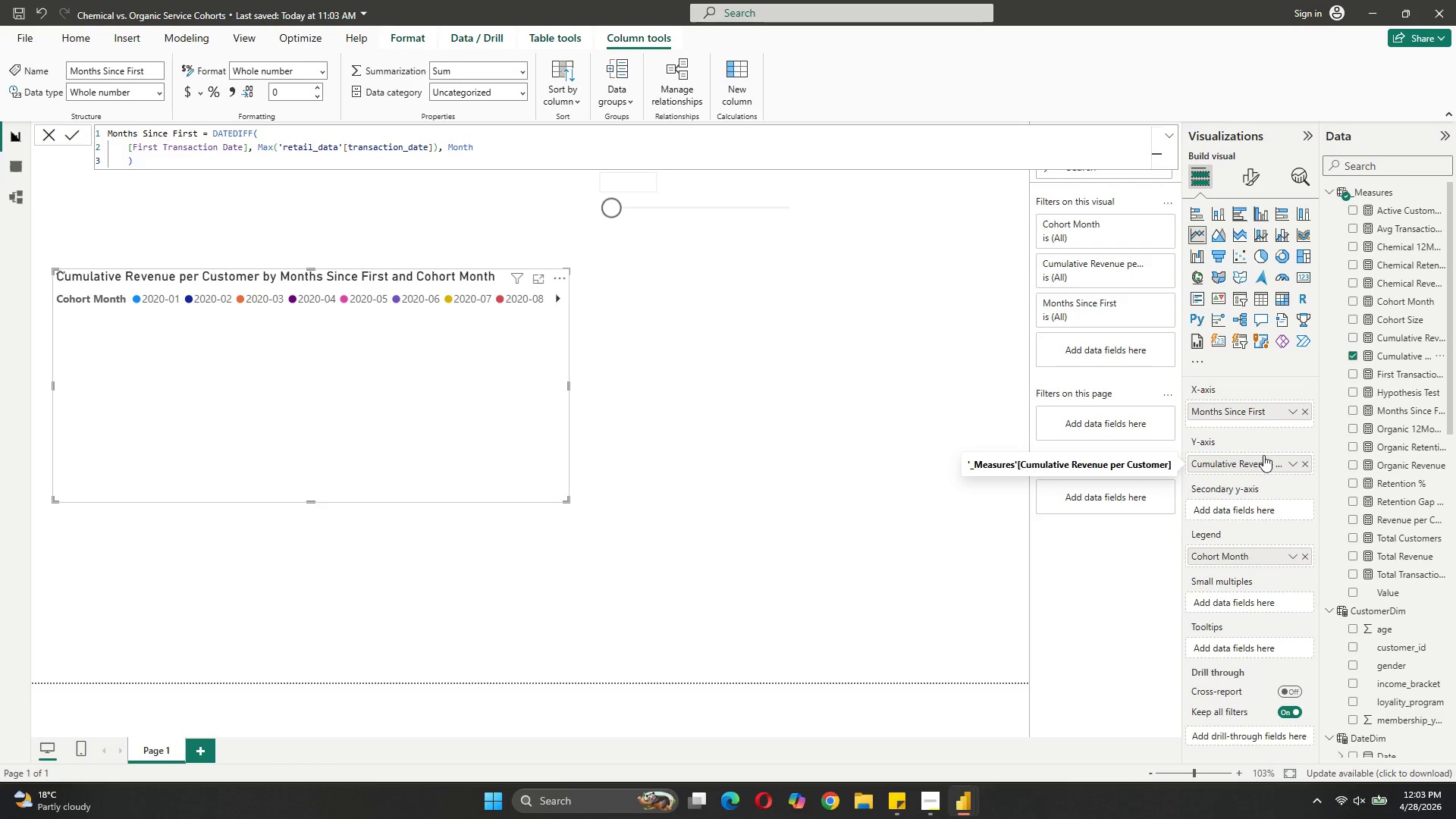 
wait(8.11)
 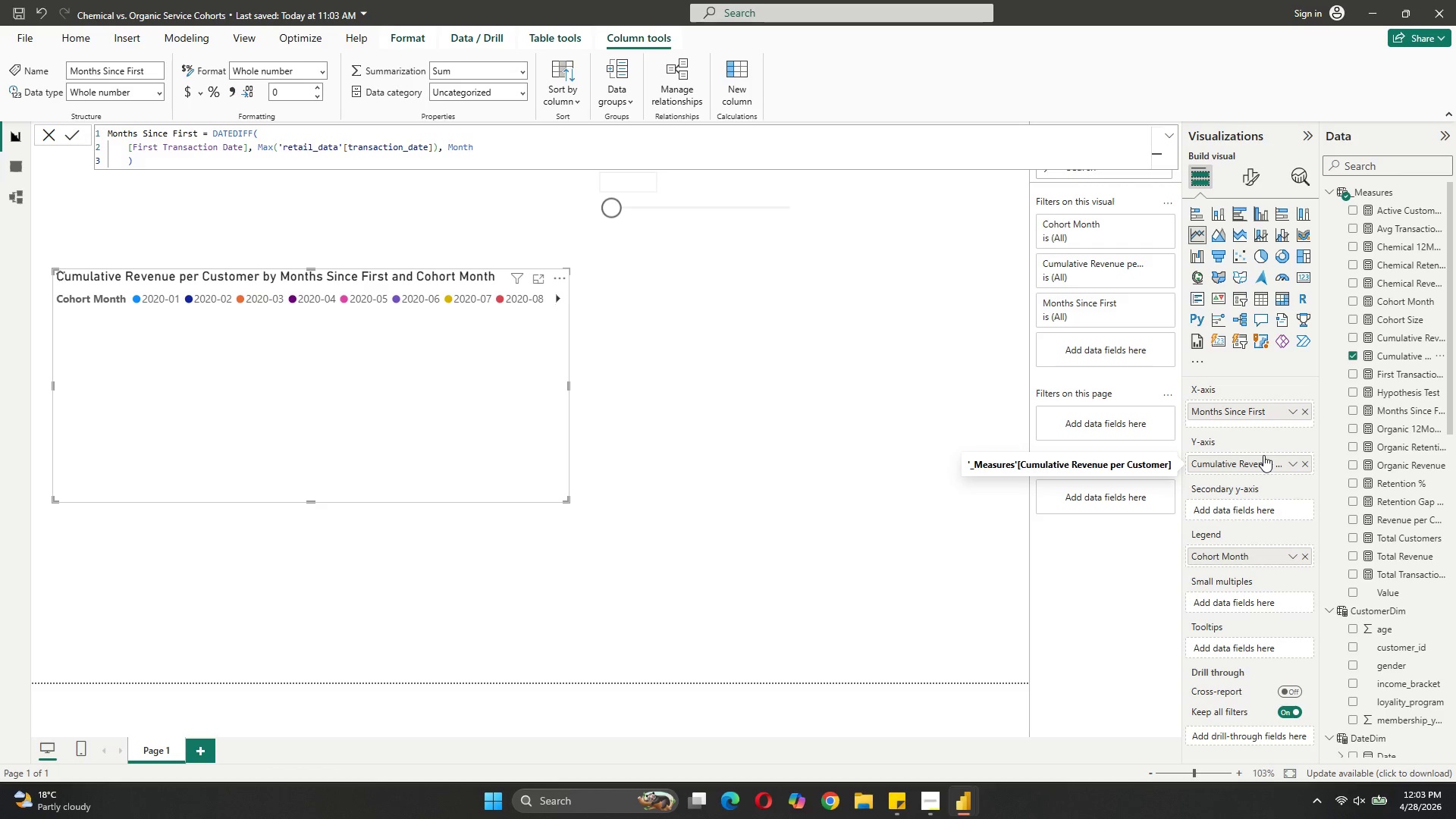 
mouse_move([551, 381])
 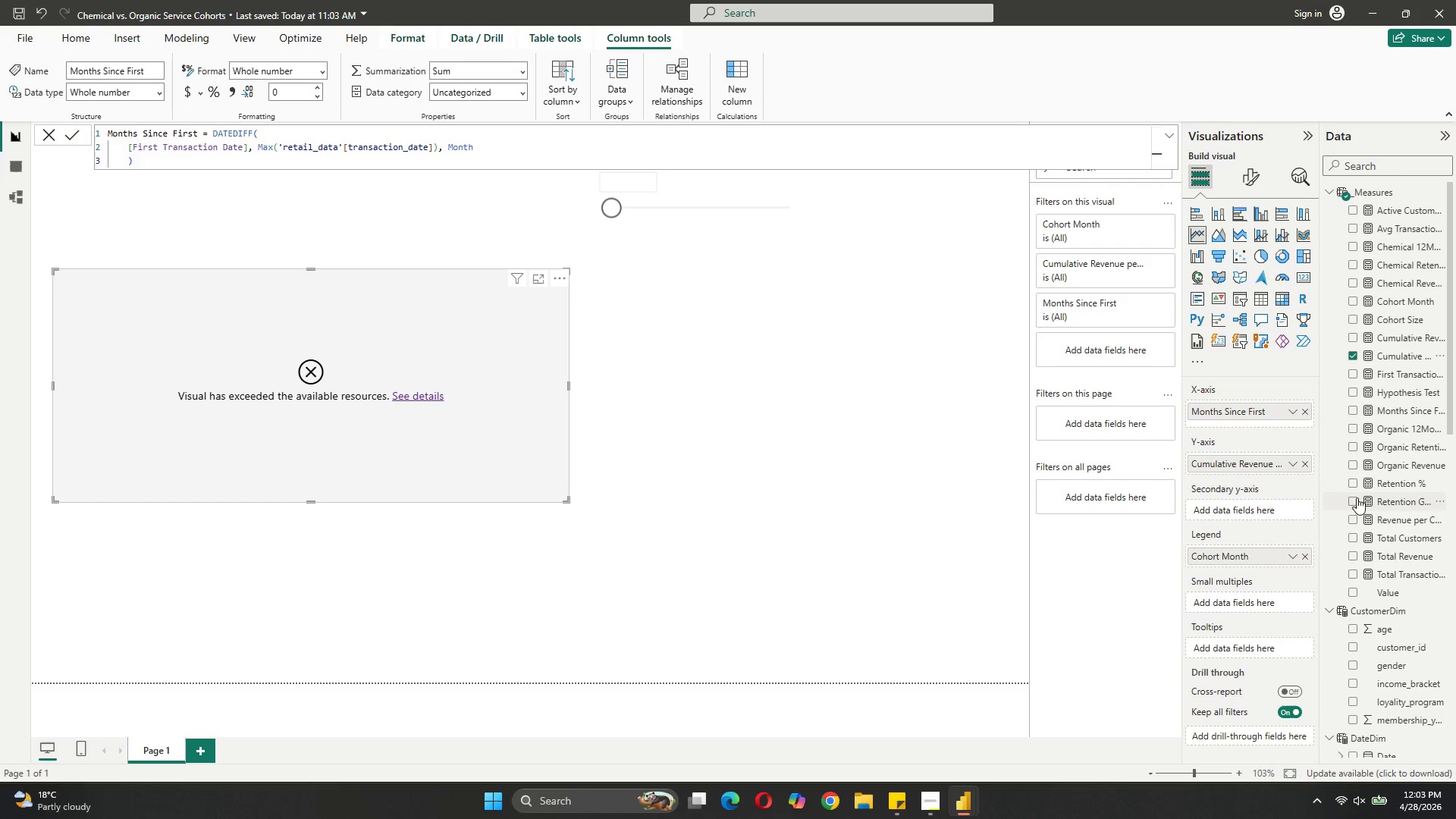 
left_click([1281, 462])
 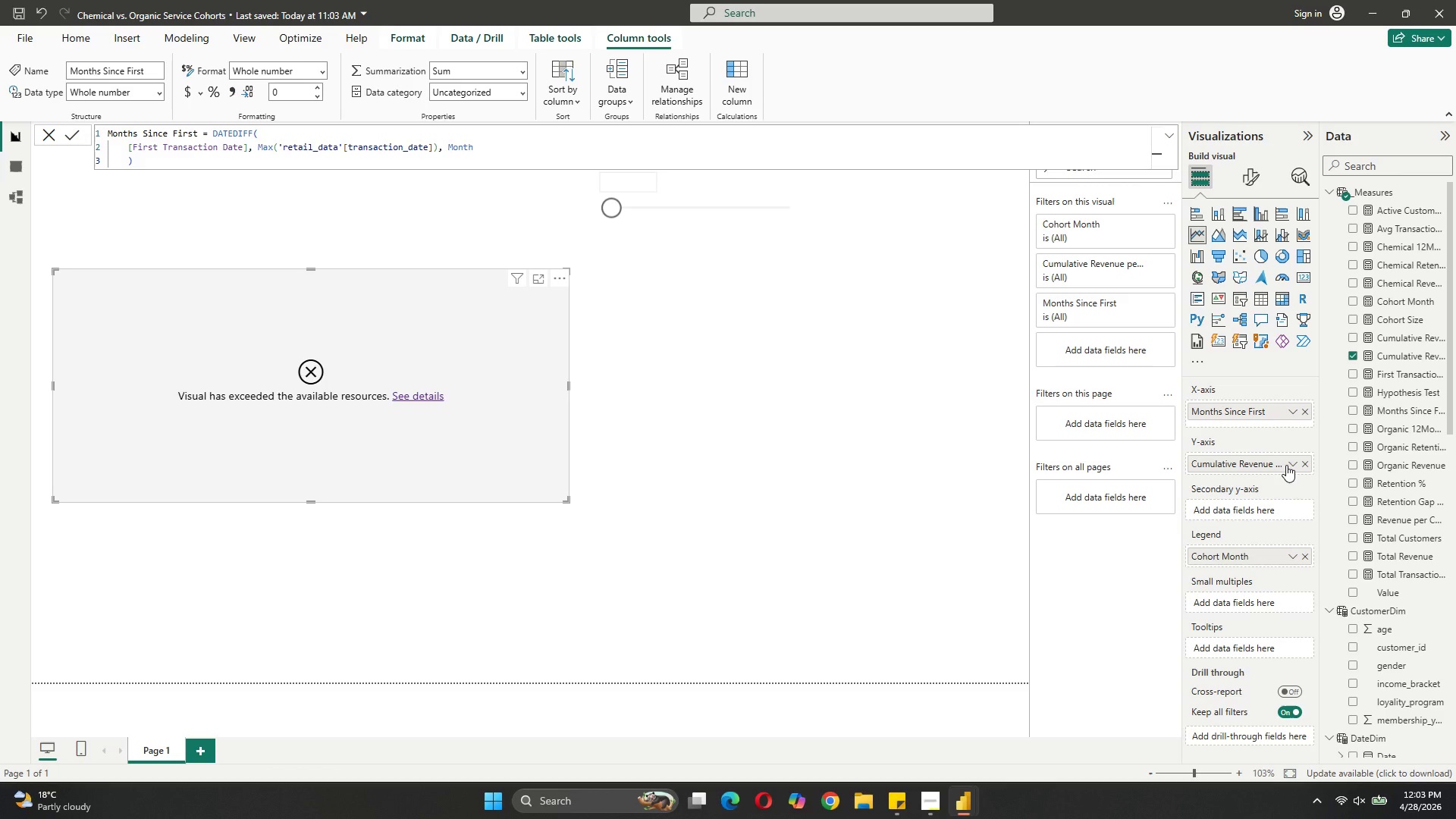 
left_click([1286, 465])
 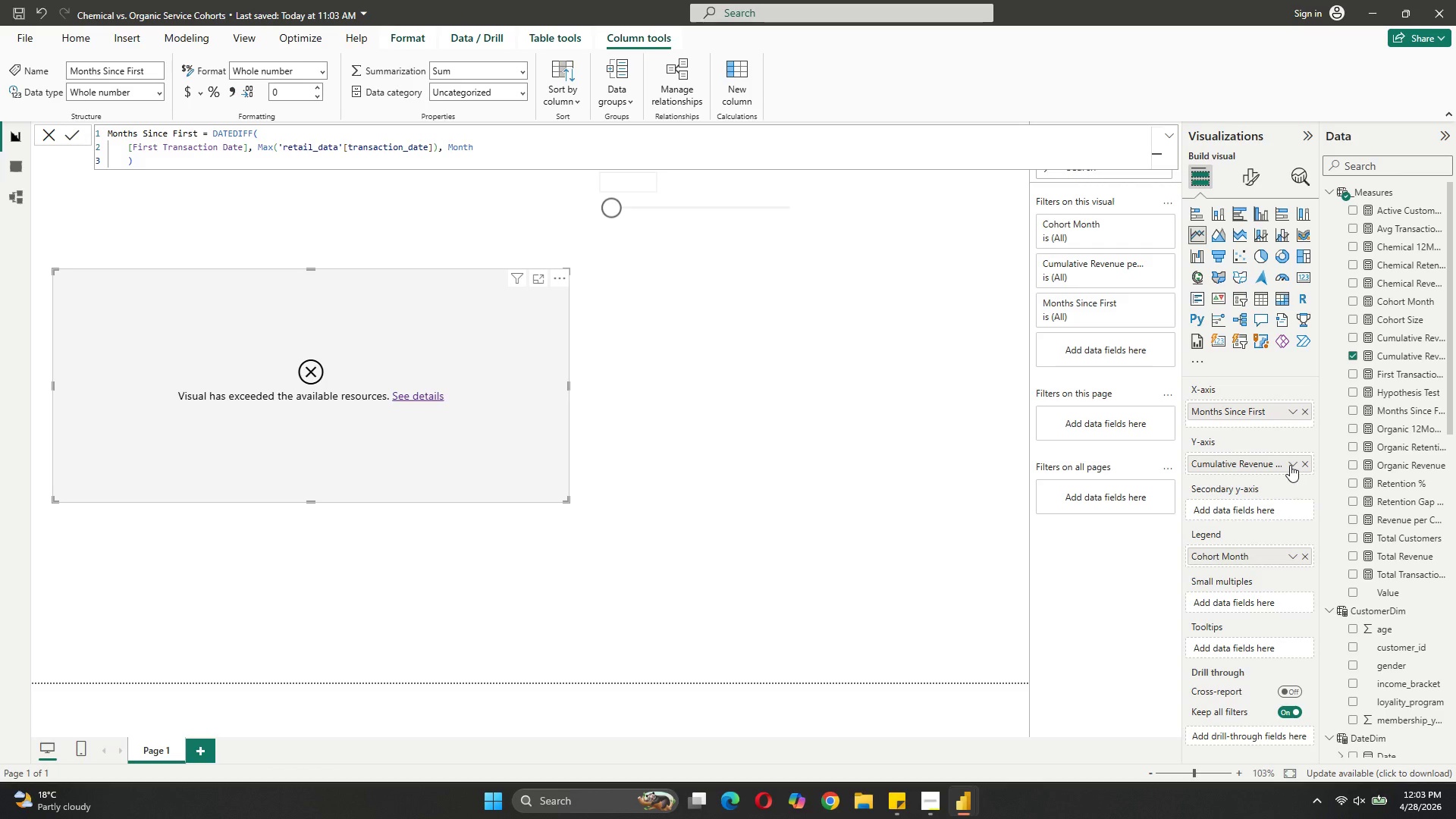 
double_click([1290, 465])
 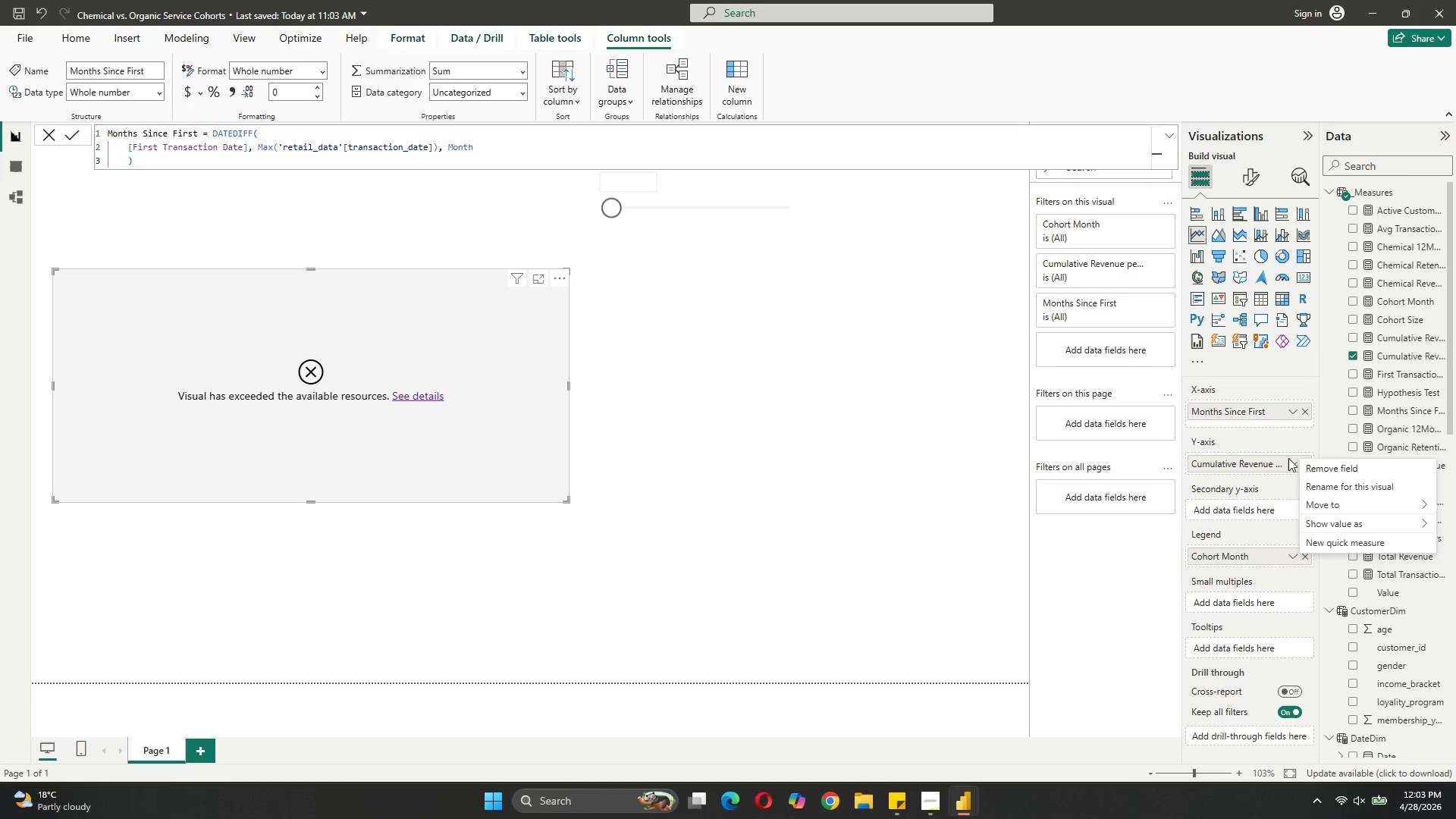 
left_click([1279, 402])
 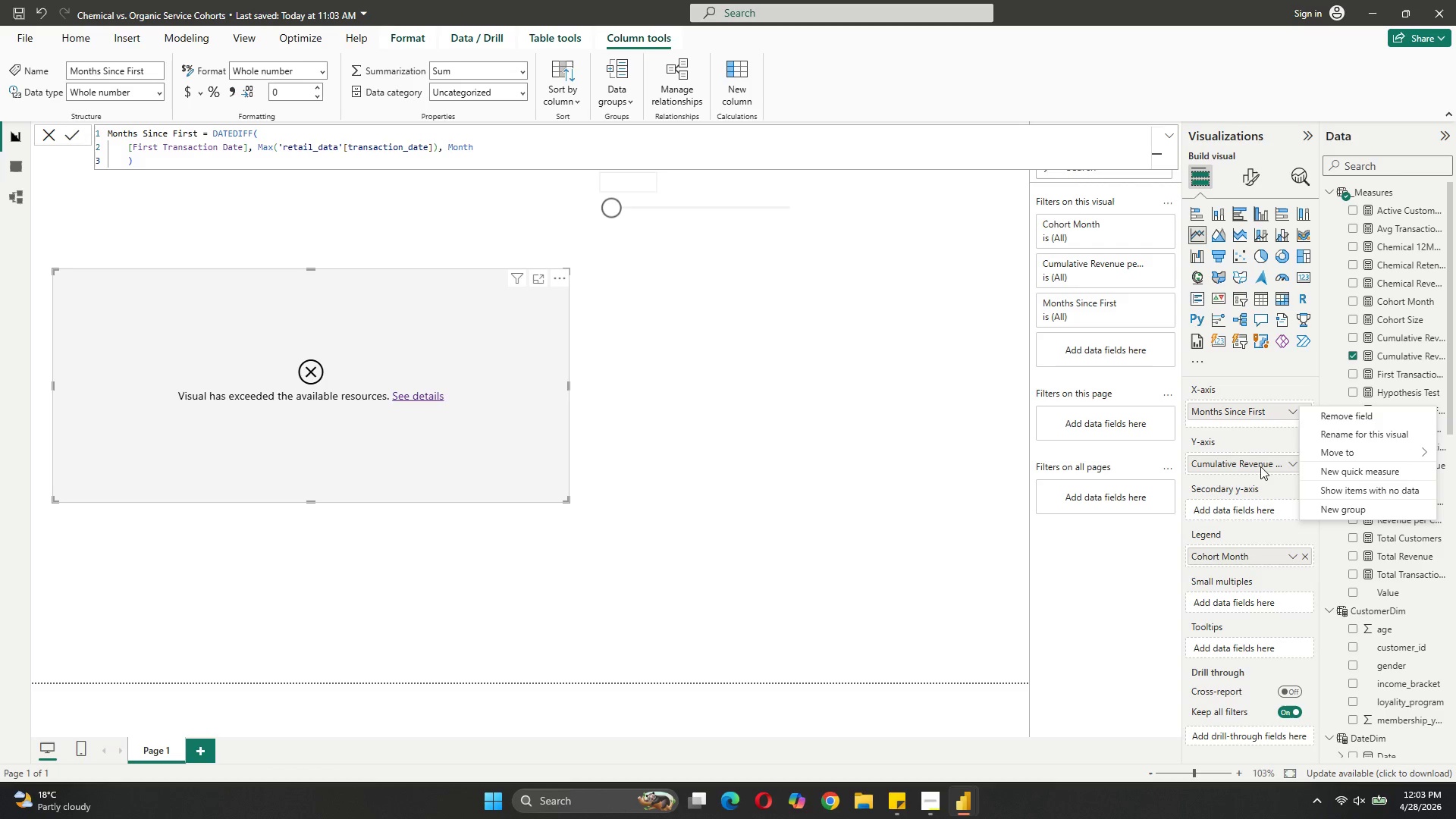 
left_click_drag(start_coordinate=[1275, 466], to_coordinate=[1268, 508])
 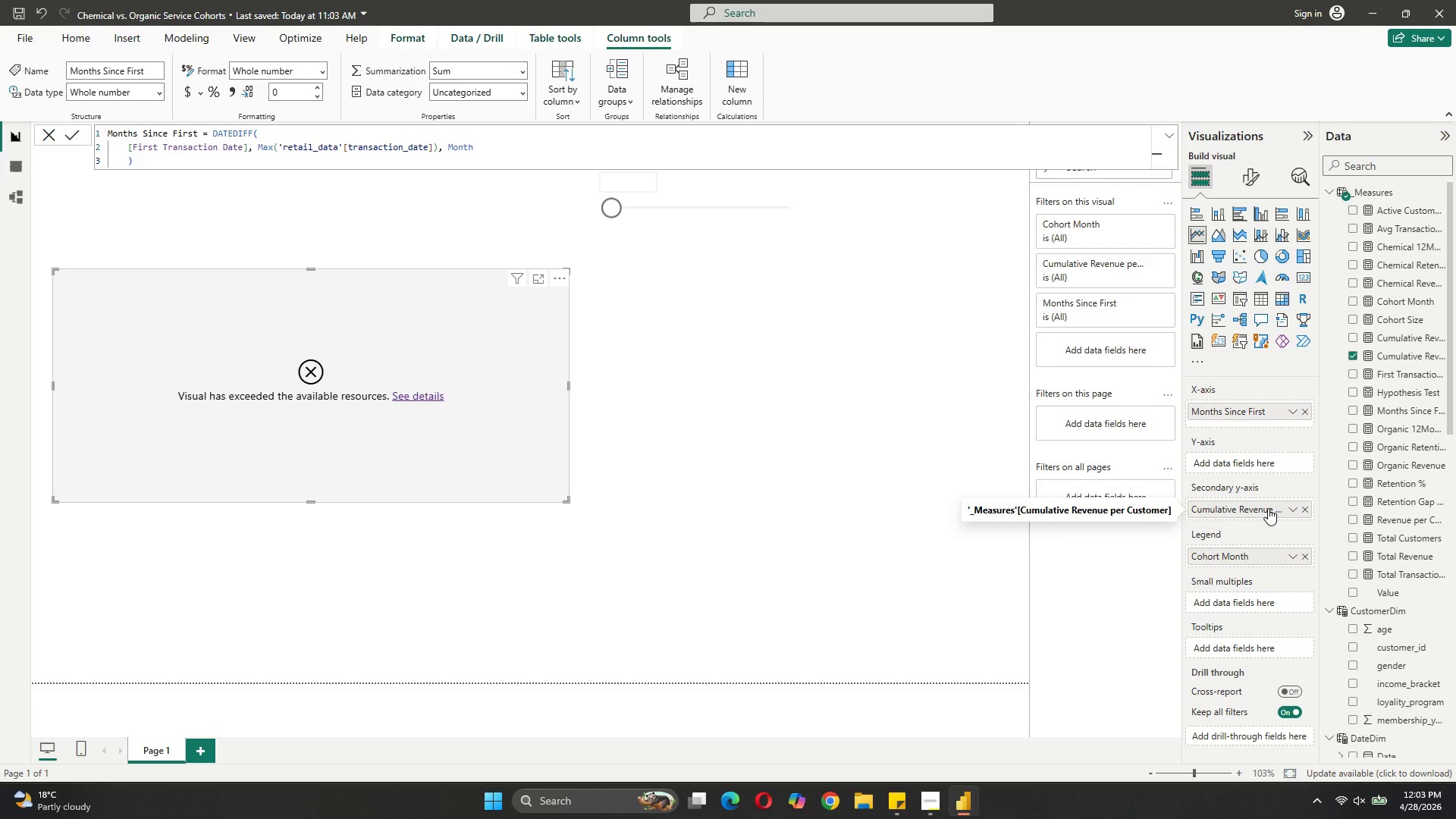 
left_click_drag(start_coordinate=[1268, 508], to_coordinate=[1269, 461])
 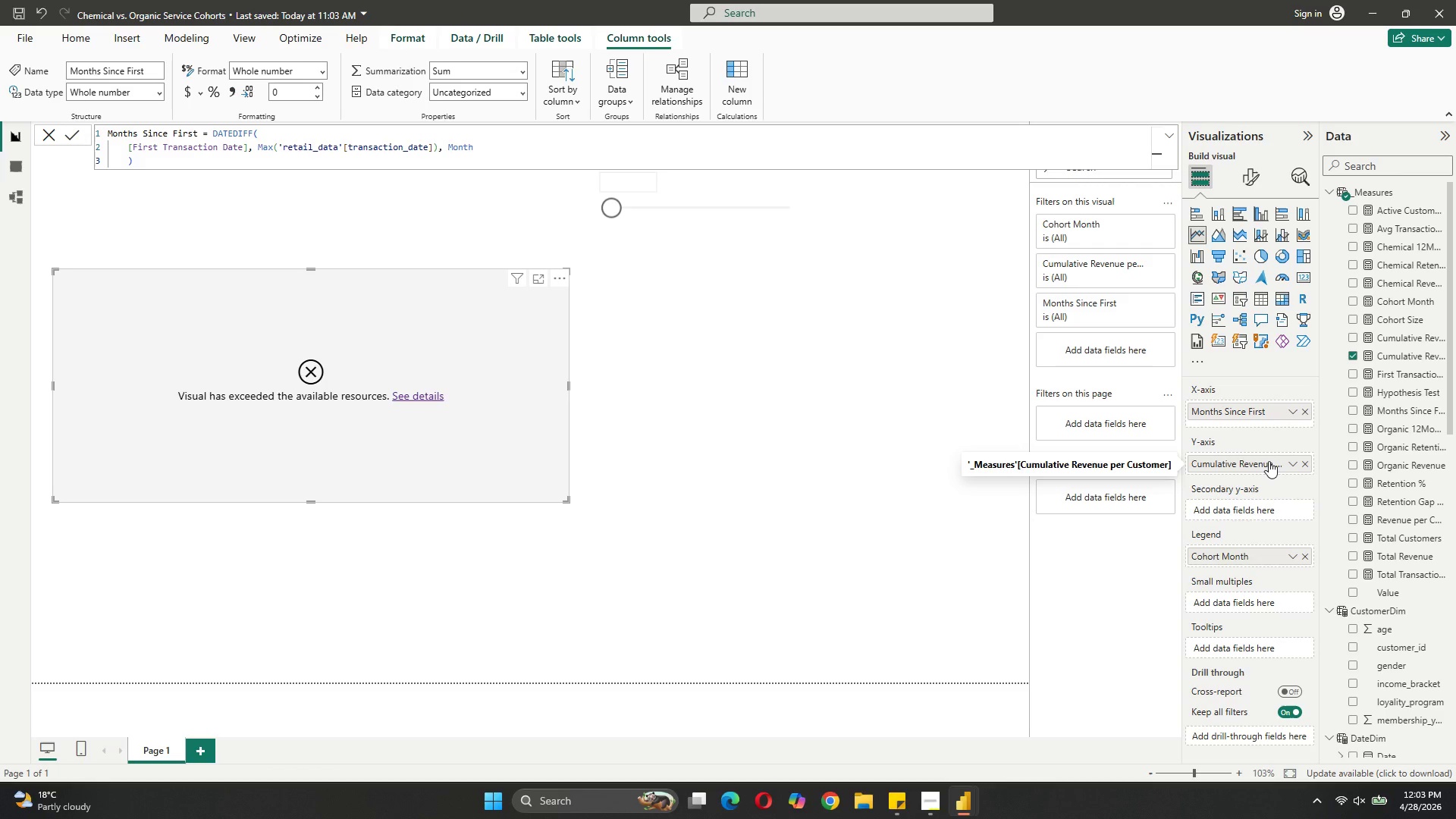 
wait(5.05)
 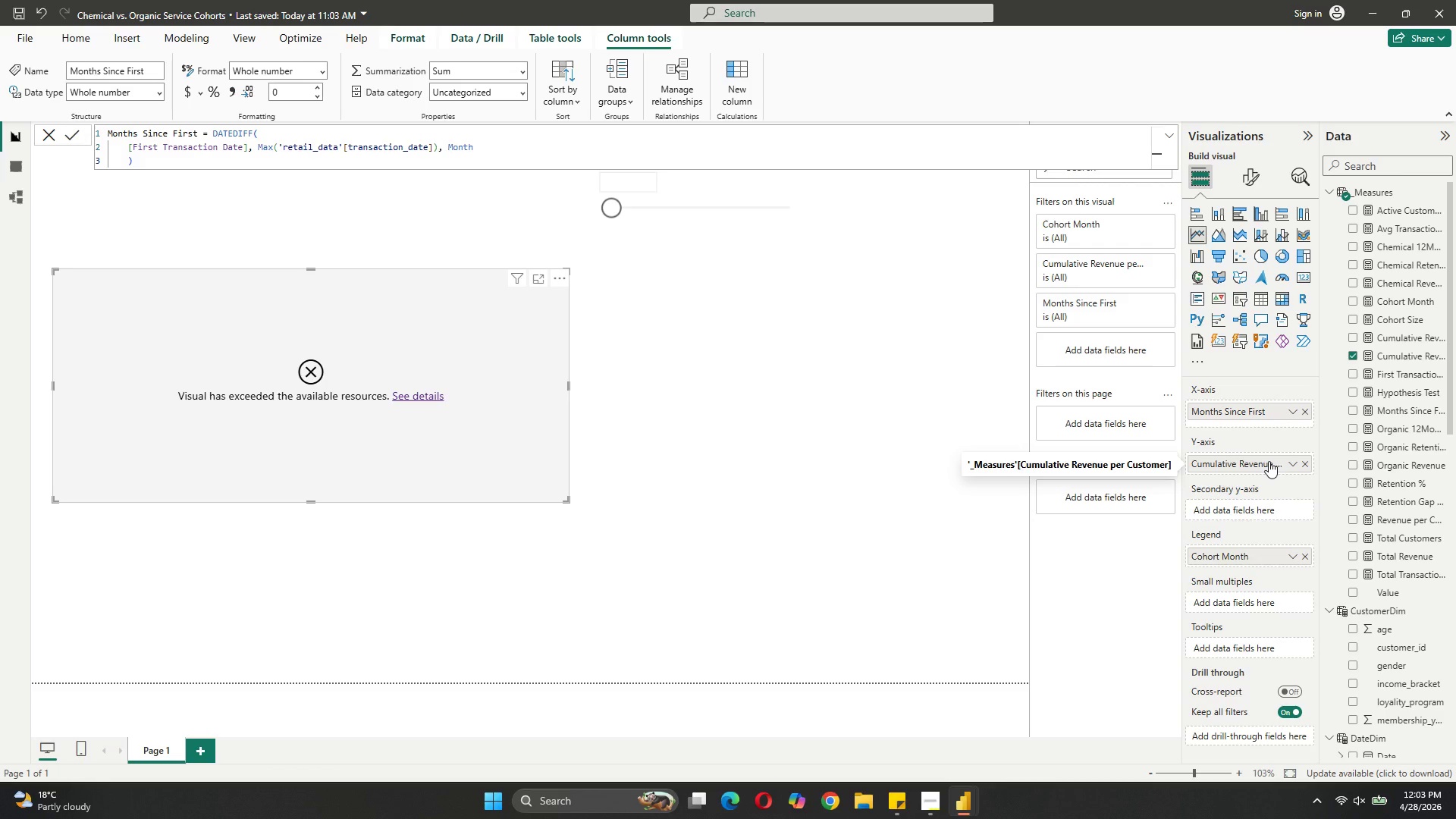 
left_click([1371, 353])
 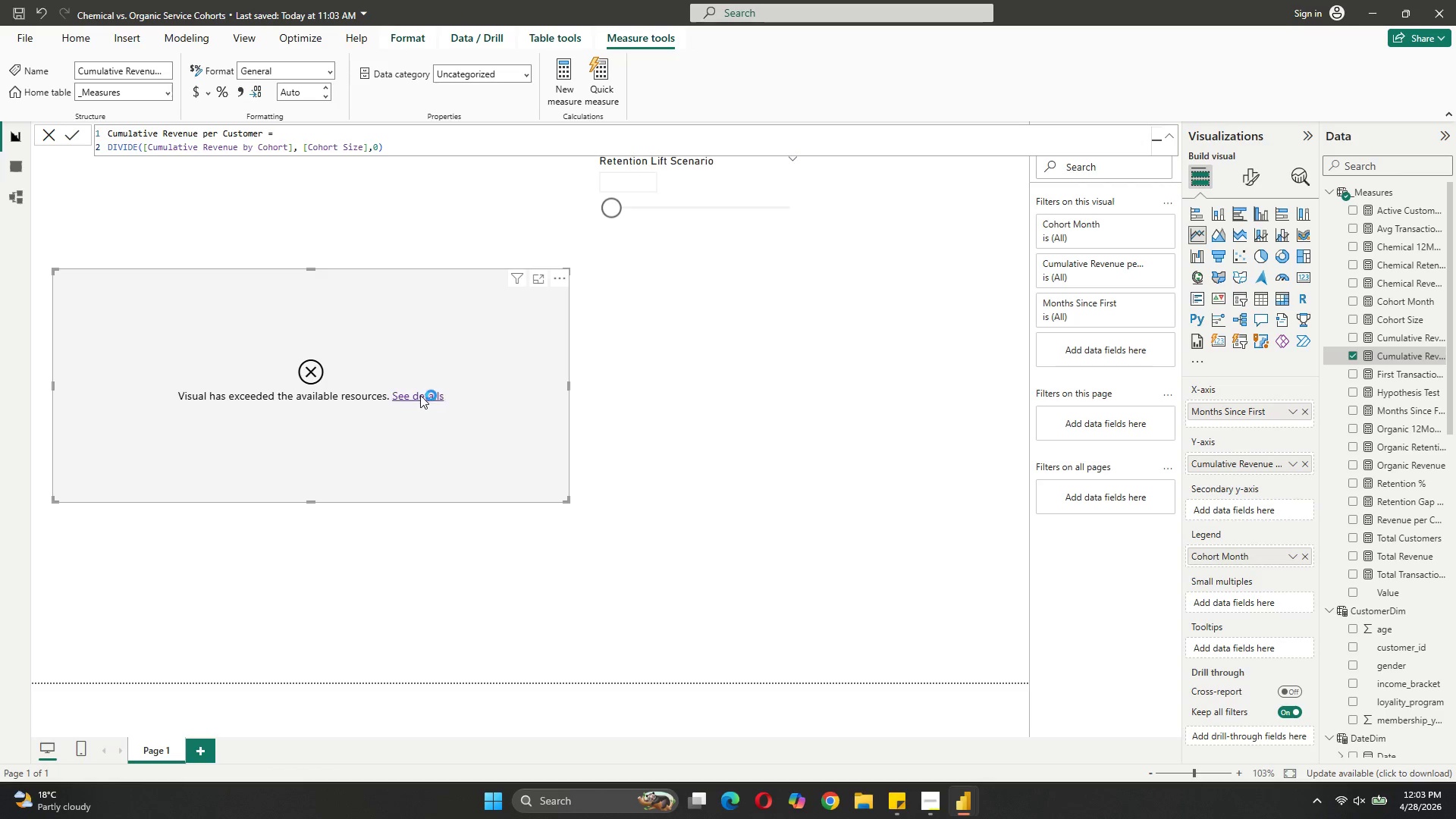 
wait(12.02)
 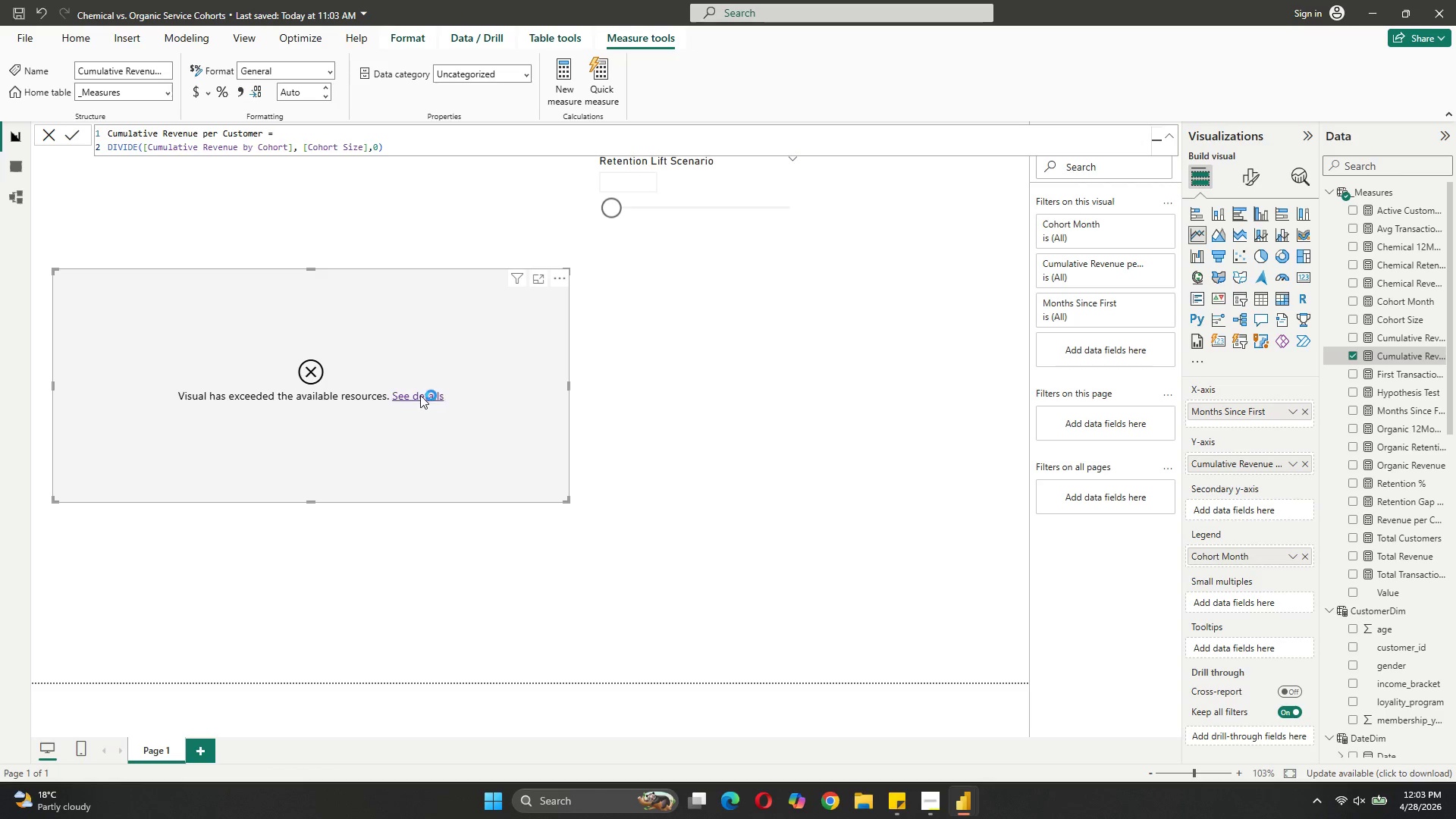 
left_click([931, 425])
 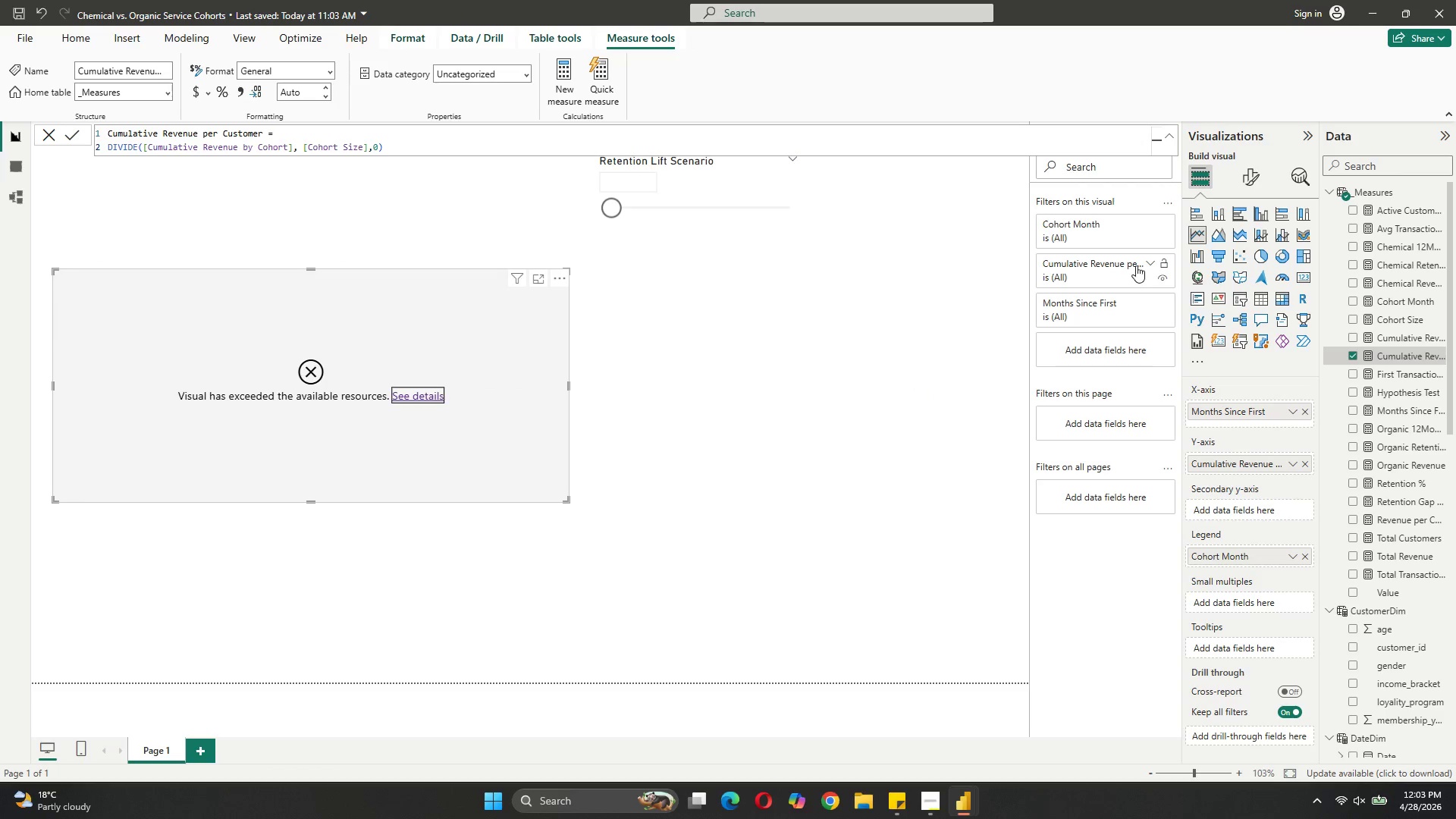 
left_click([1147, 261])
 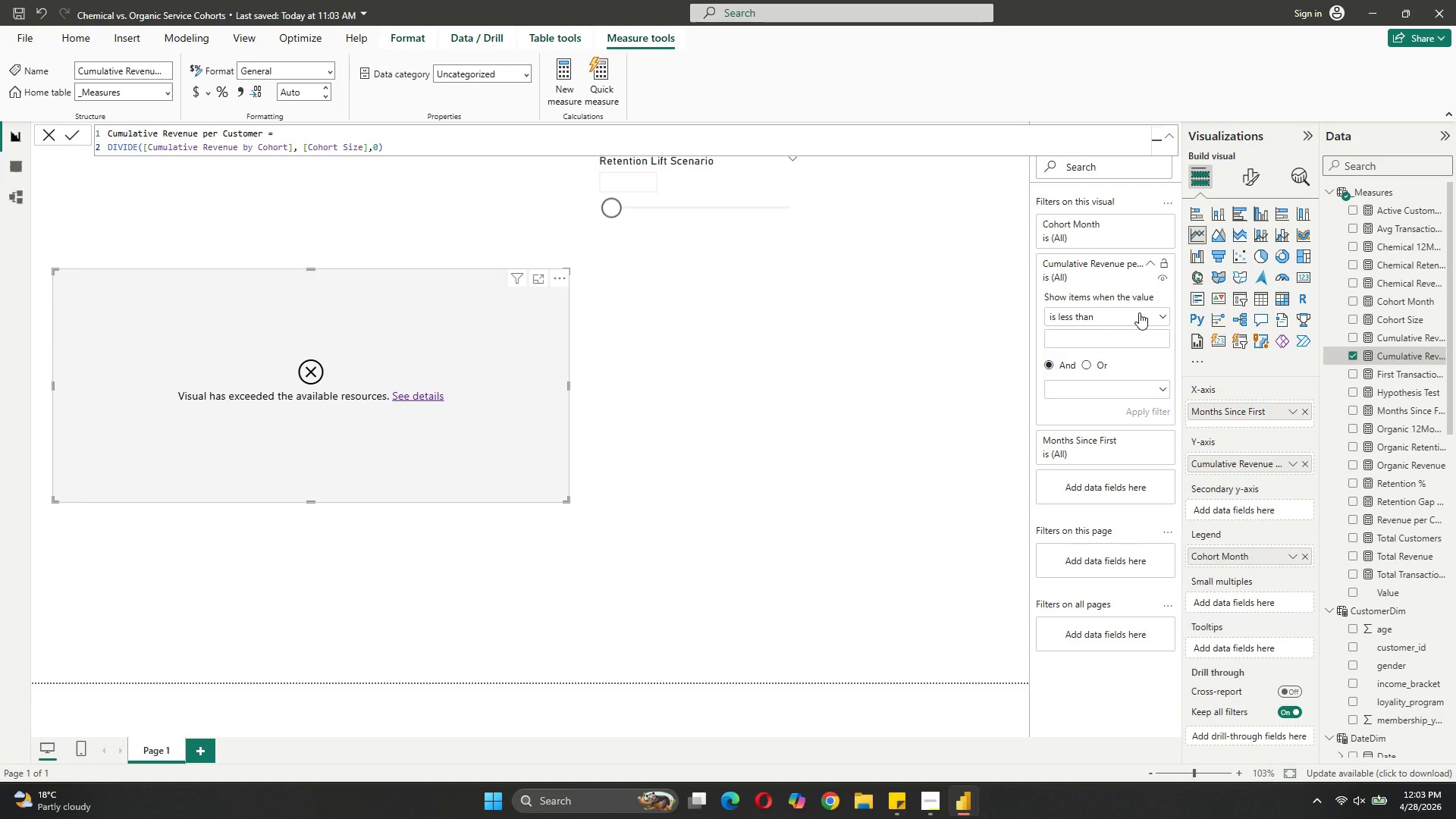 
left_click([1139, 312])
 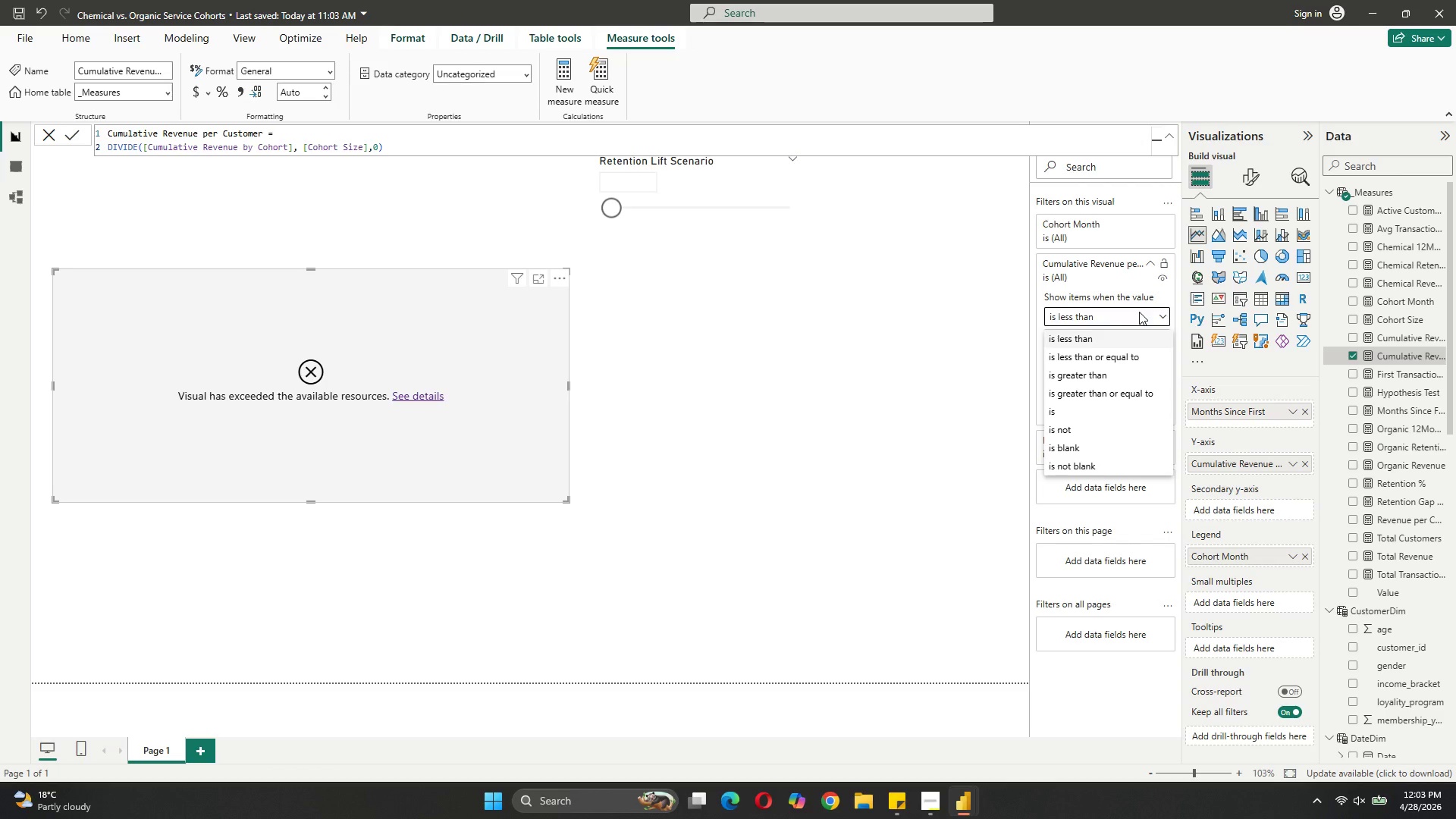 
left_click([1139, 312])
 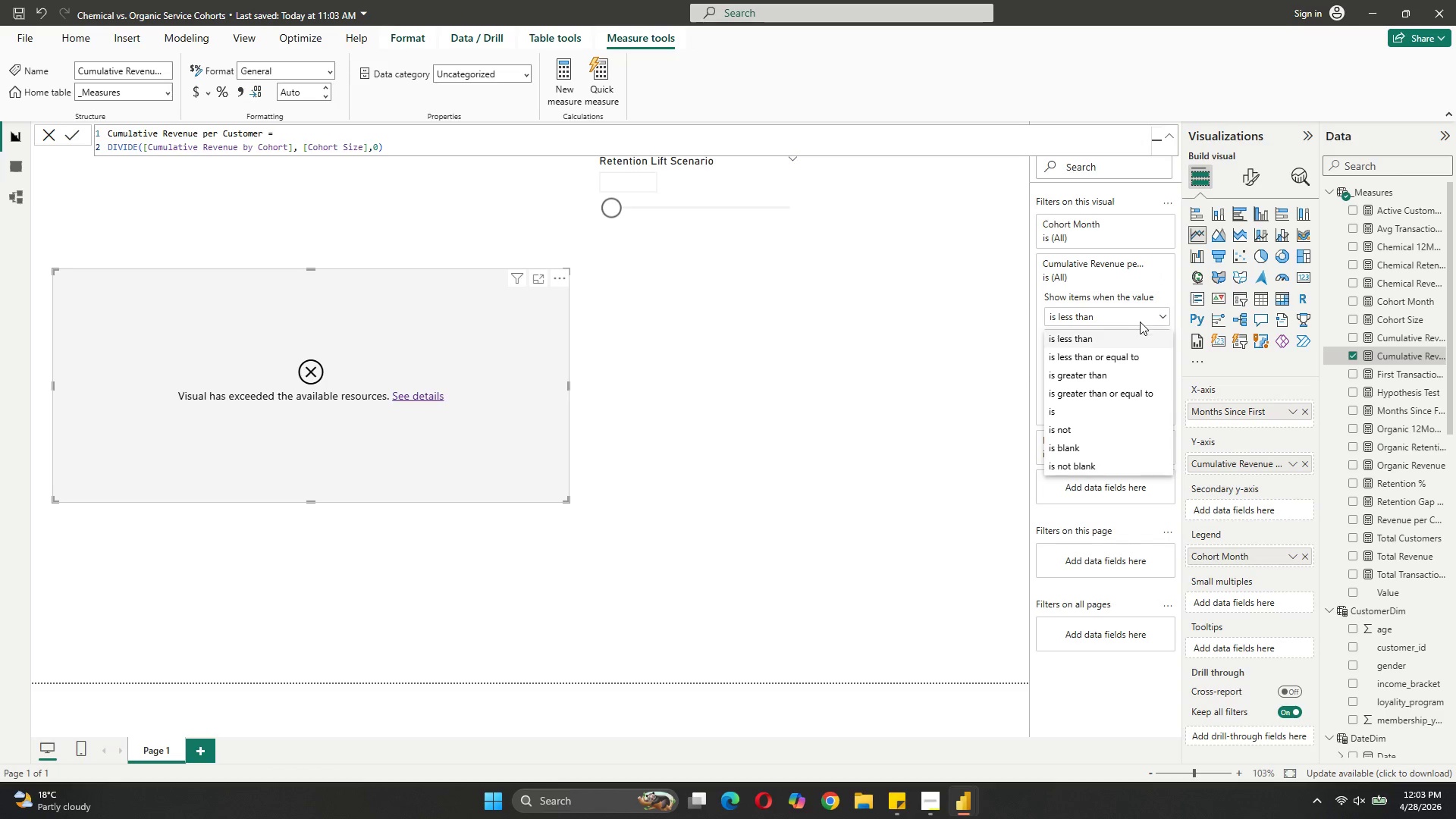 
left_click([1140, 322])
 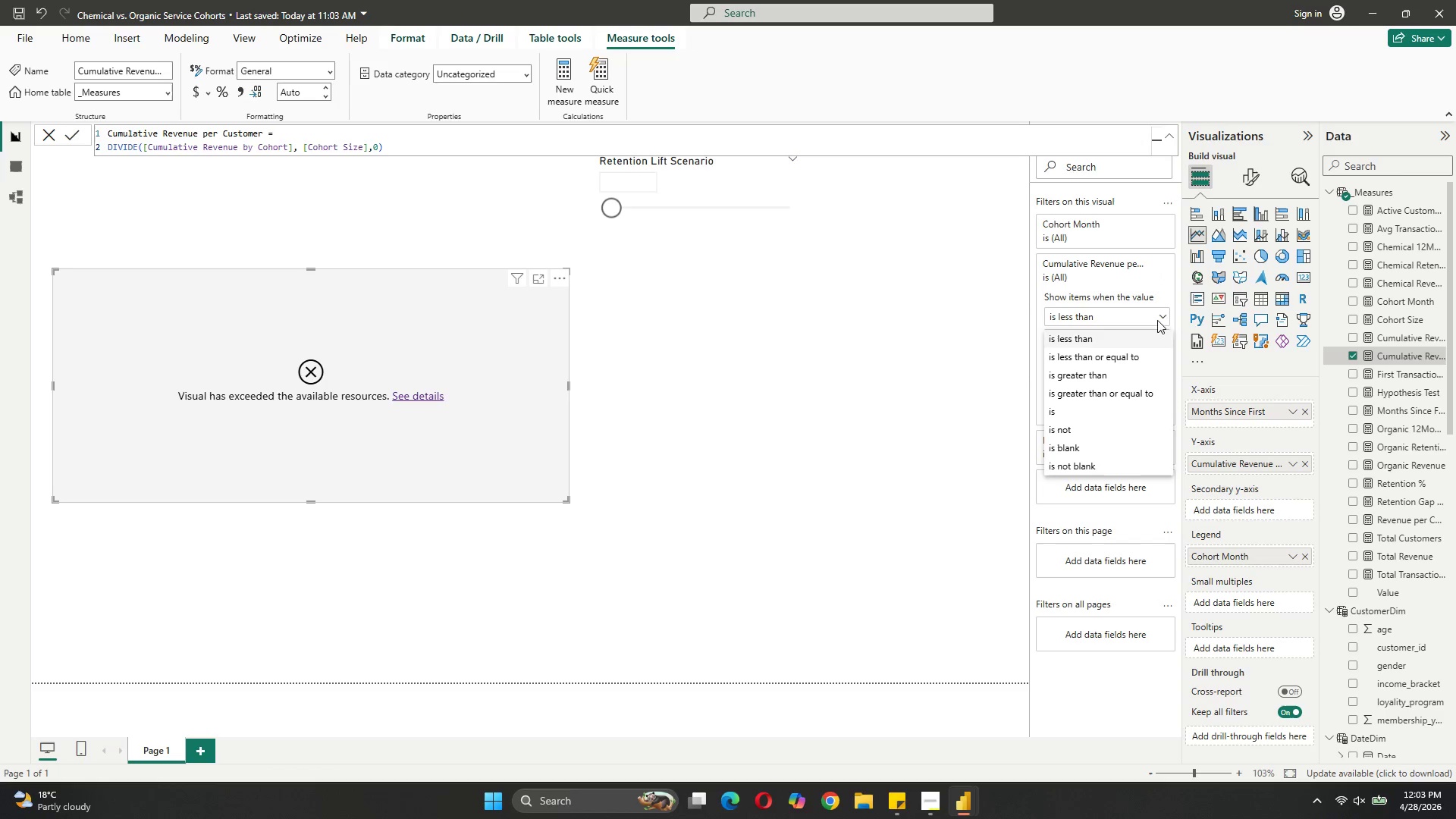 
left_click([1160, 310])
 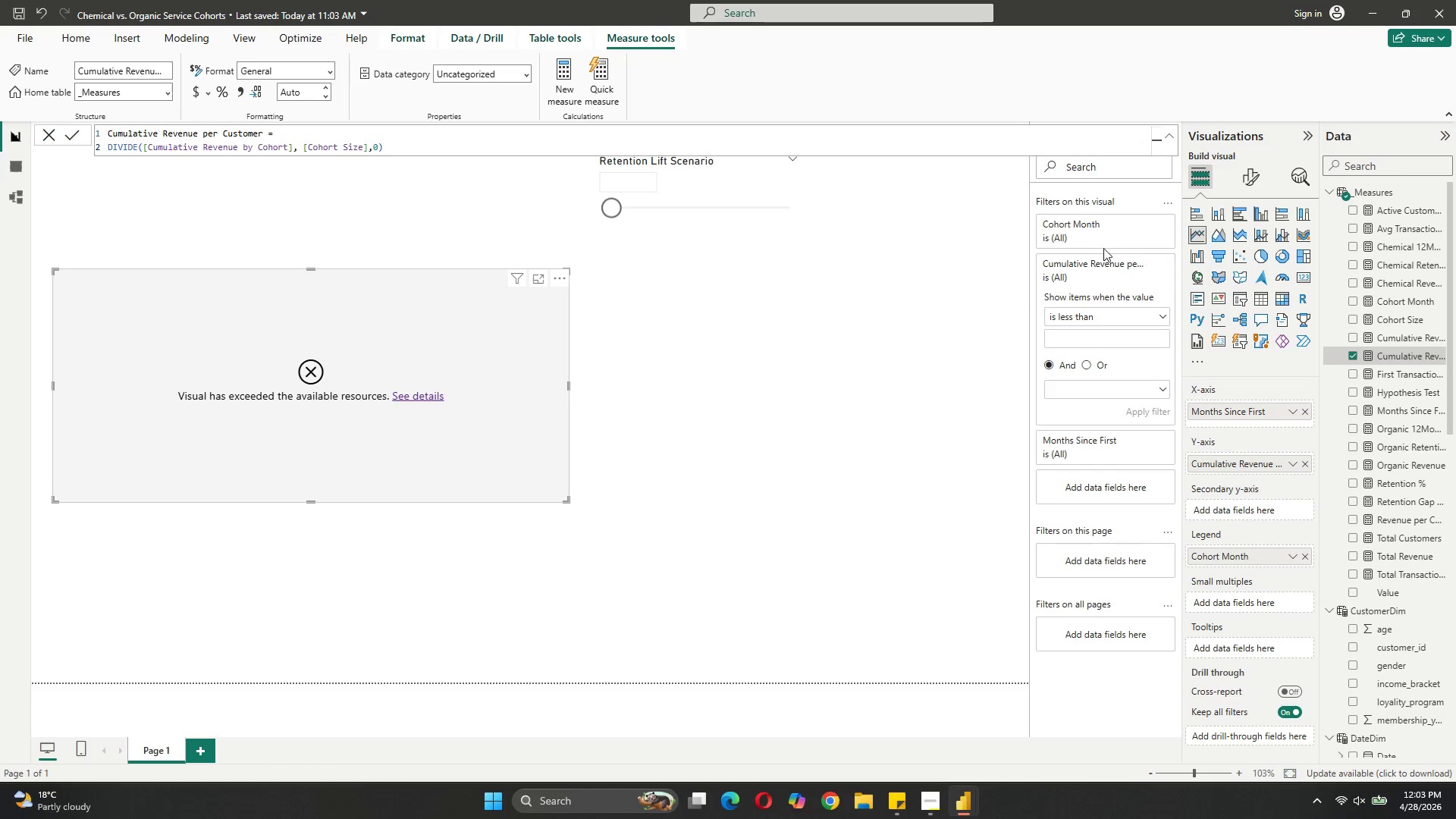 
left_click([1111, 228])
 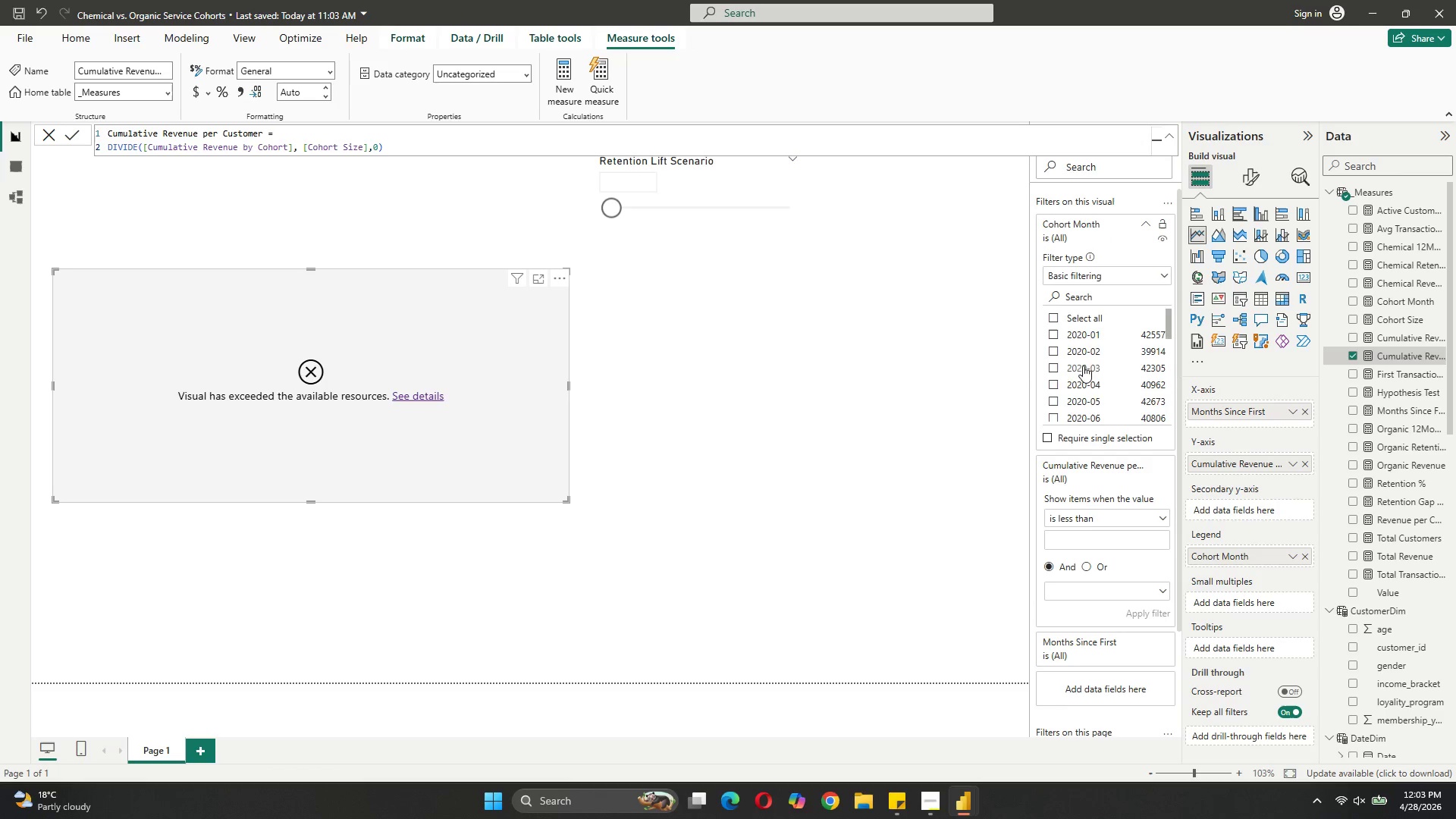 
left_click([1058, 330])
 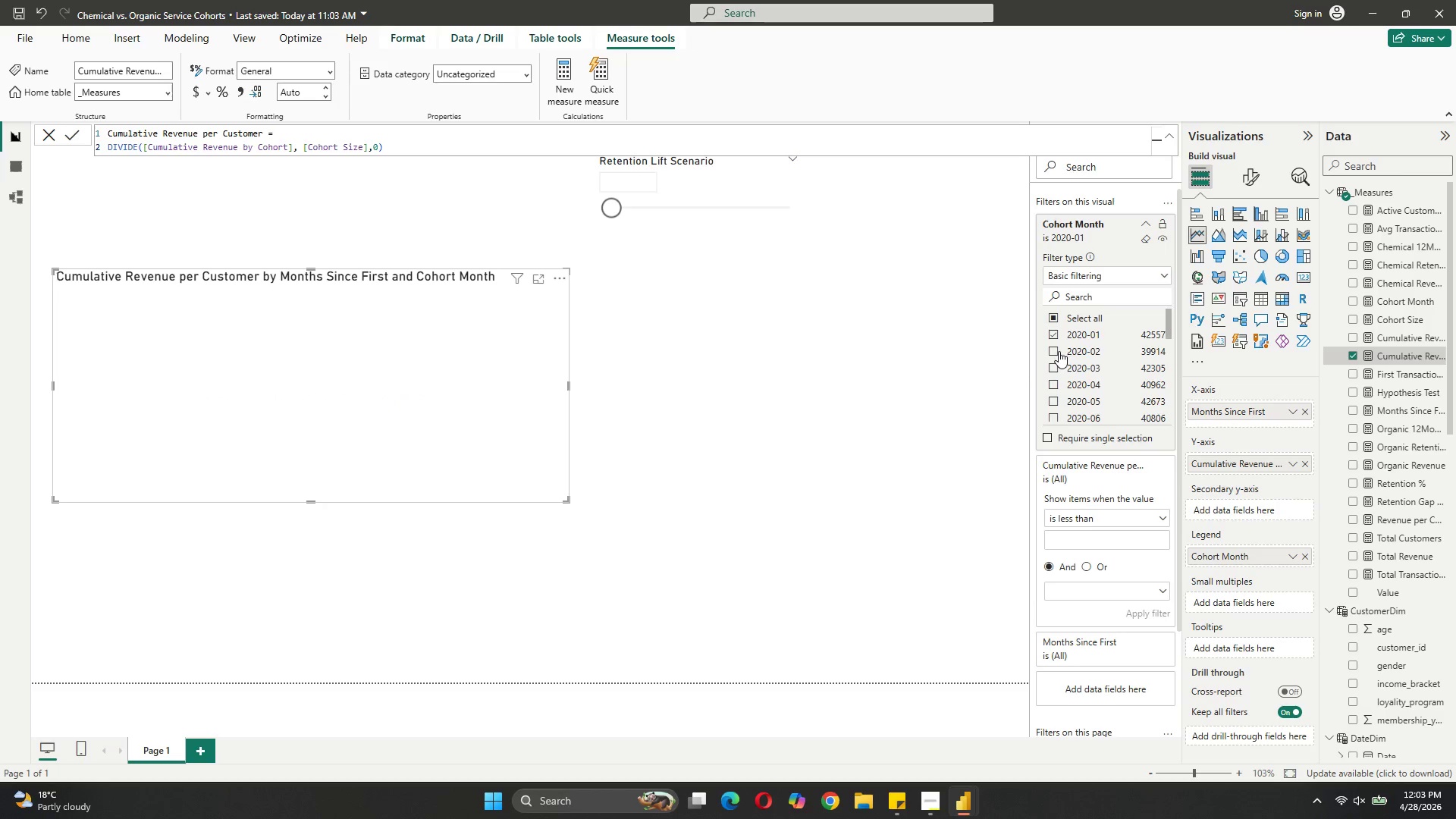 
left_click([1059, 351])
 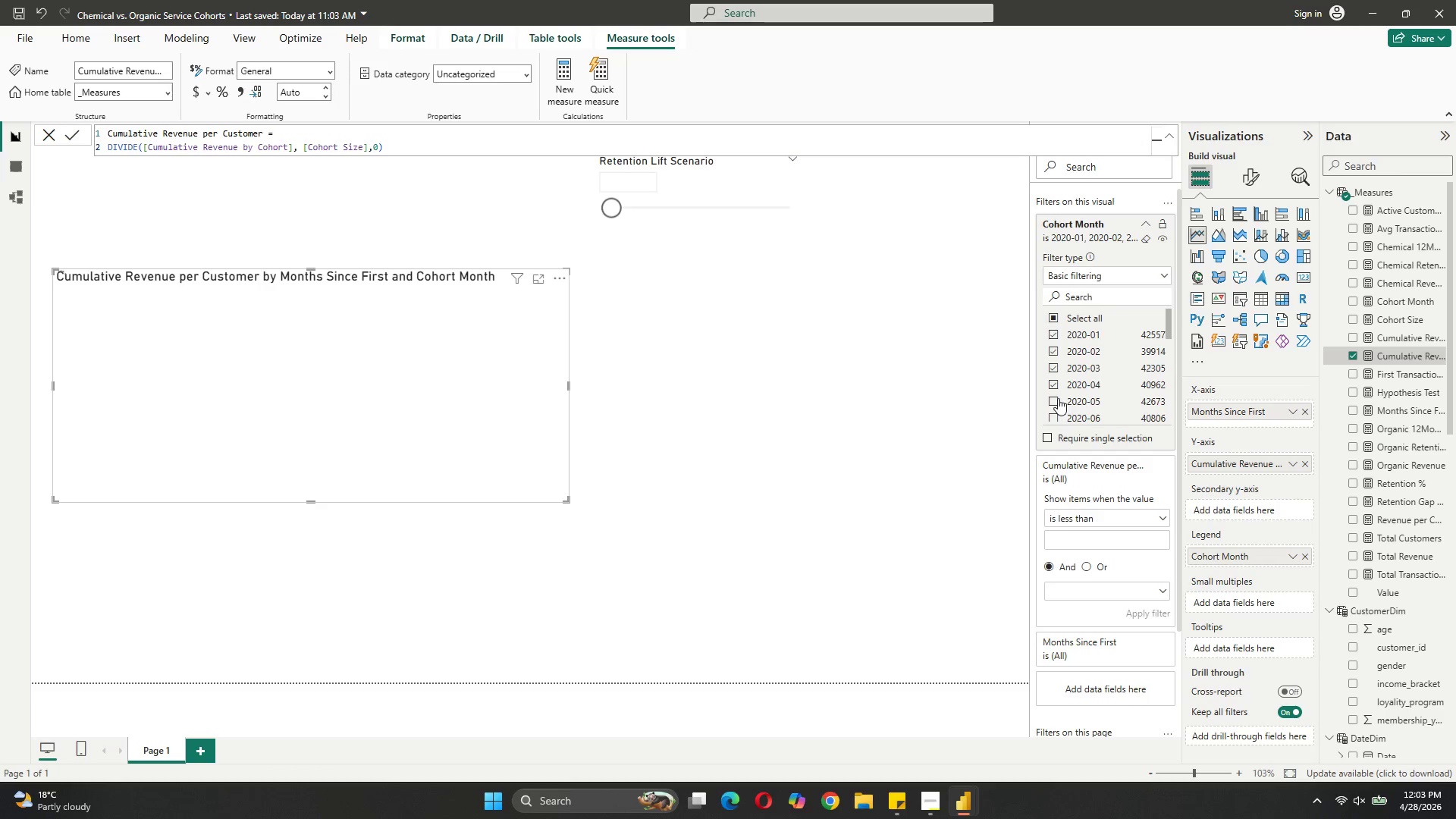 
wait(8.7)
 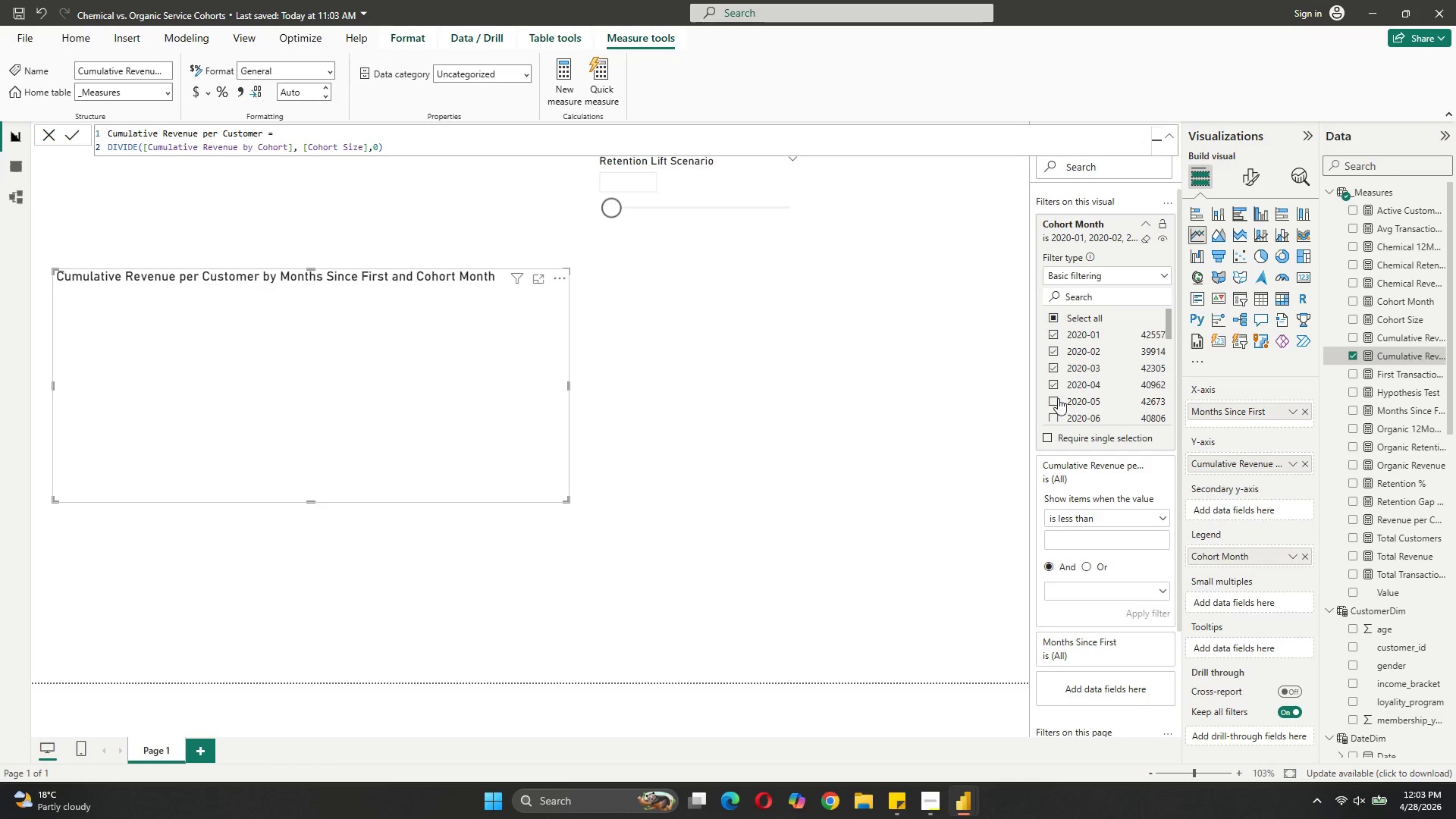 
scroll: coordinate [1112, 491], scroll_direction: down, amount: 11.0
 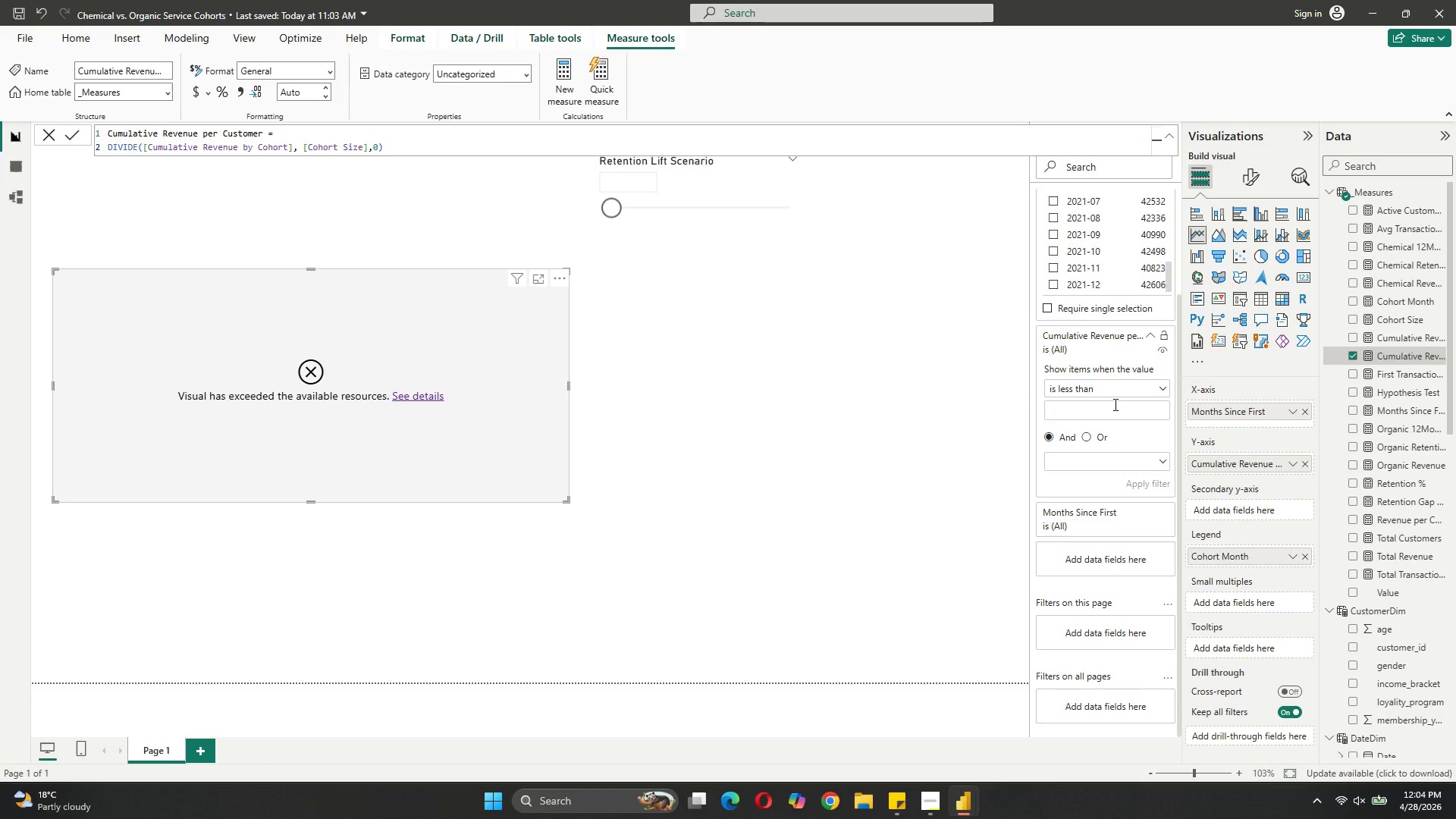 
left_click([1113, 516])
 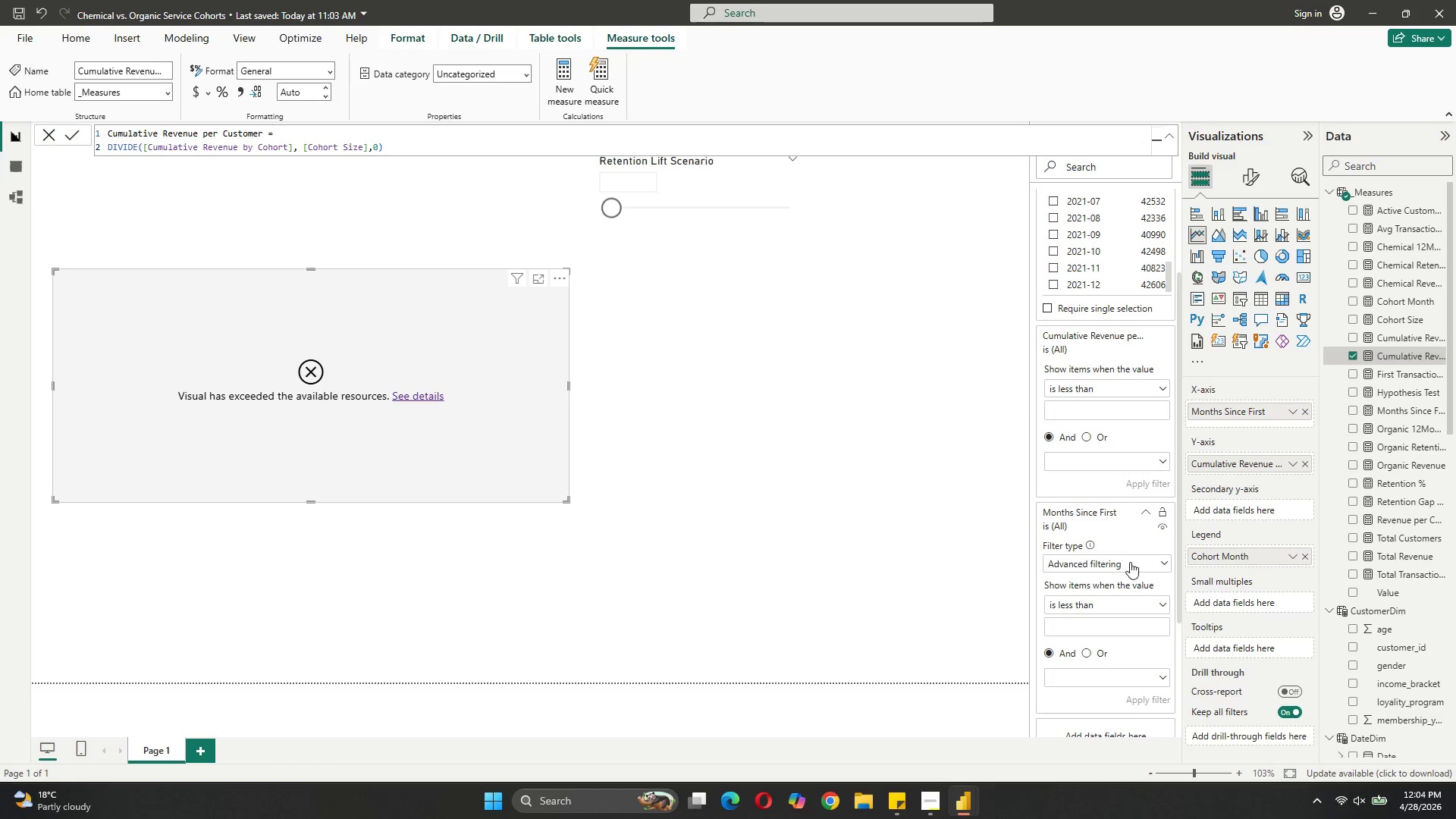 
scroll: coordinate [1131, 565], scroll_direction: down, amount: 3.0
 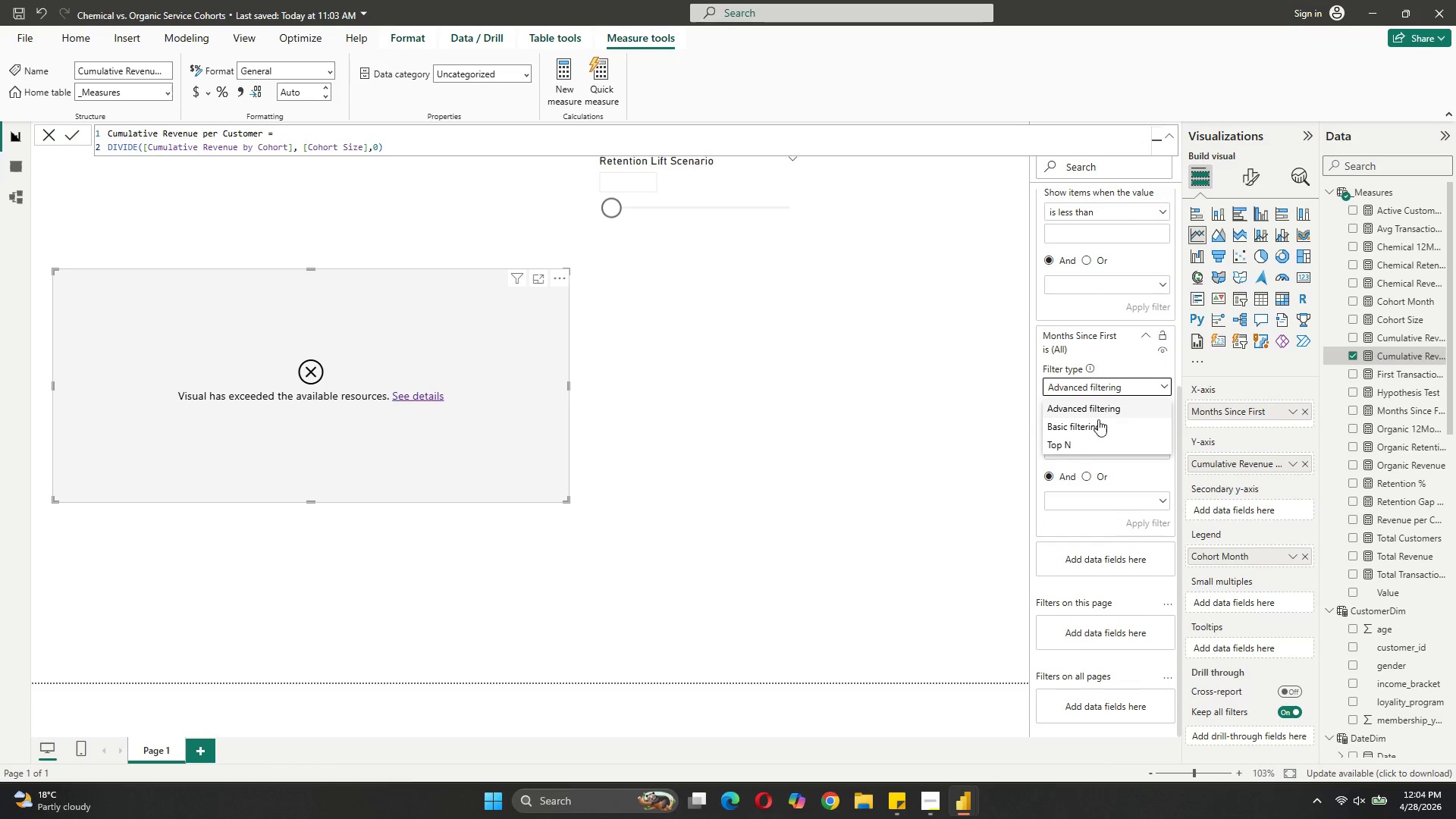 
left_click([1090, 431])
 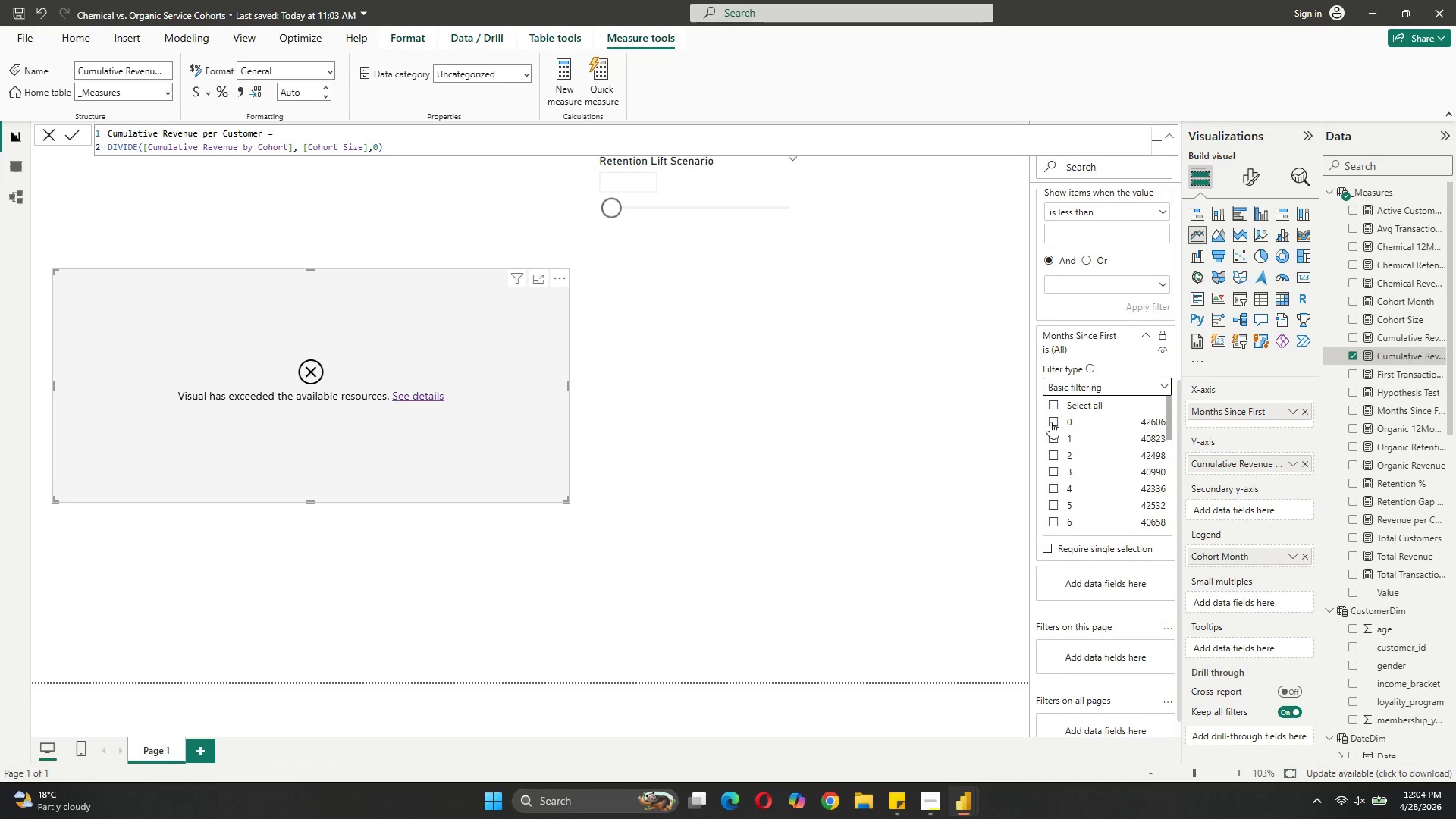 
left_click([1051, 444])
 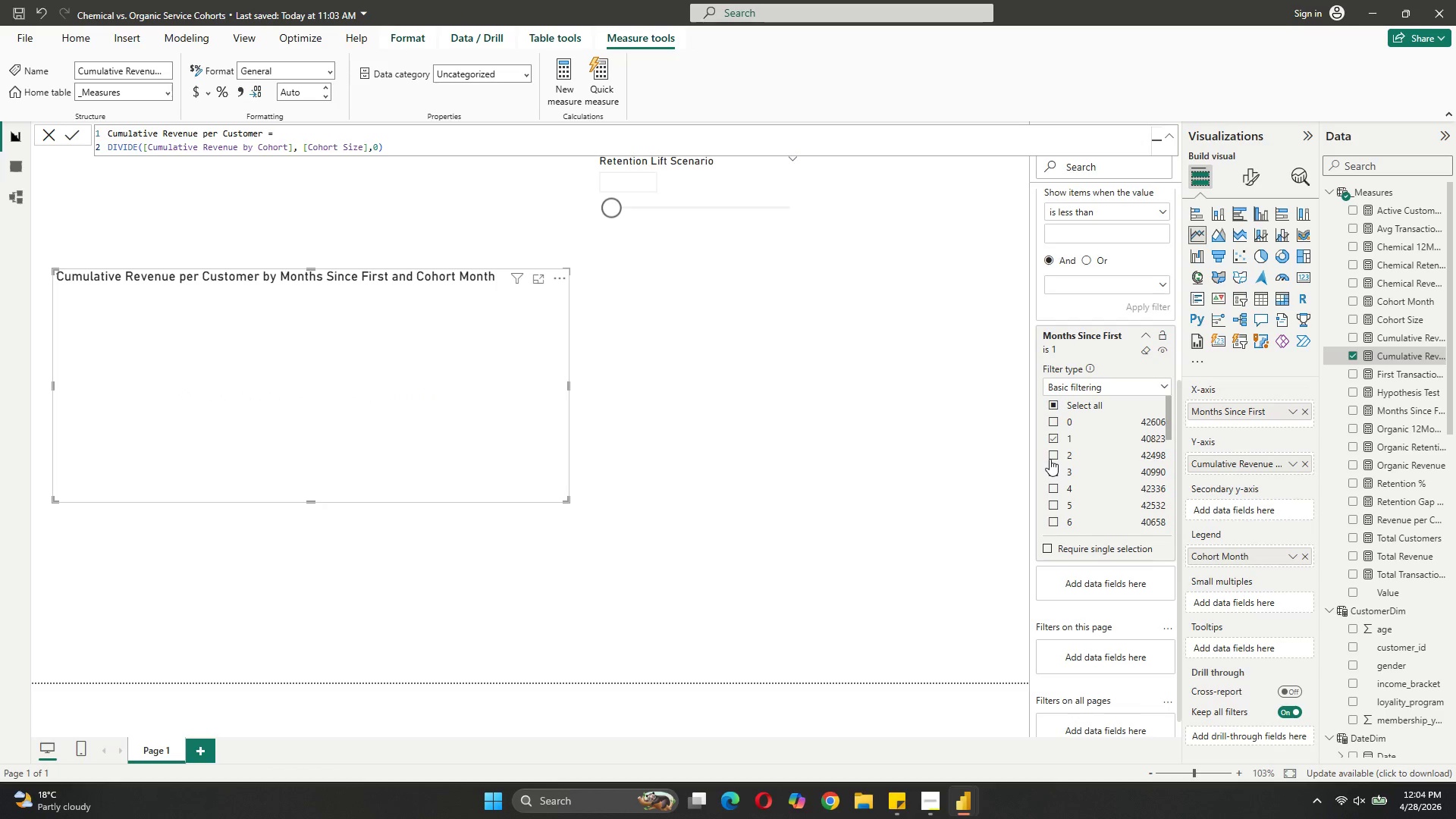 
left_click([1051, 458])
 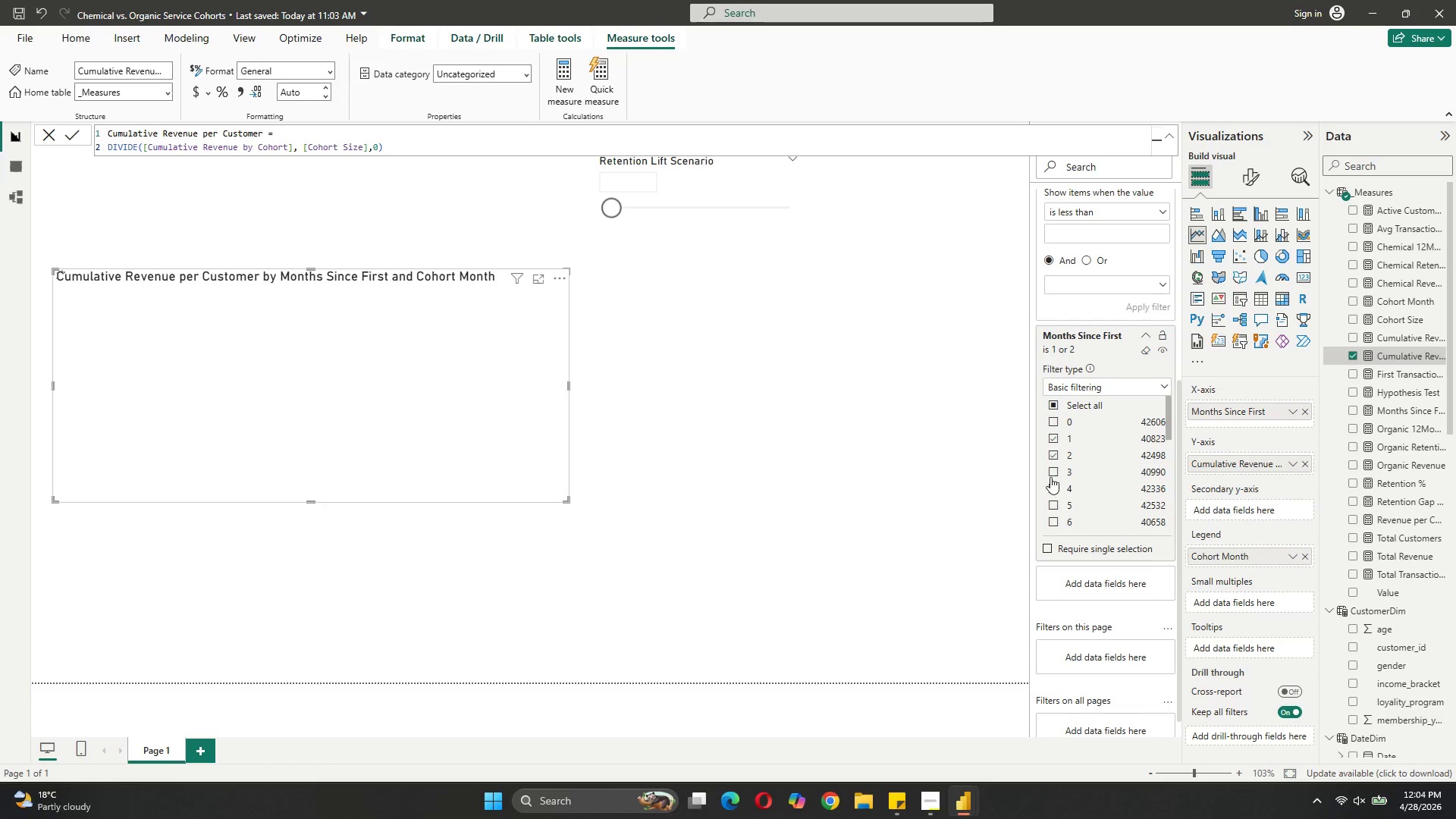 
left_click([1049, 473])
 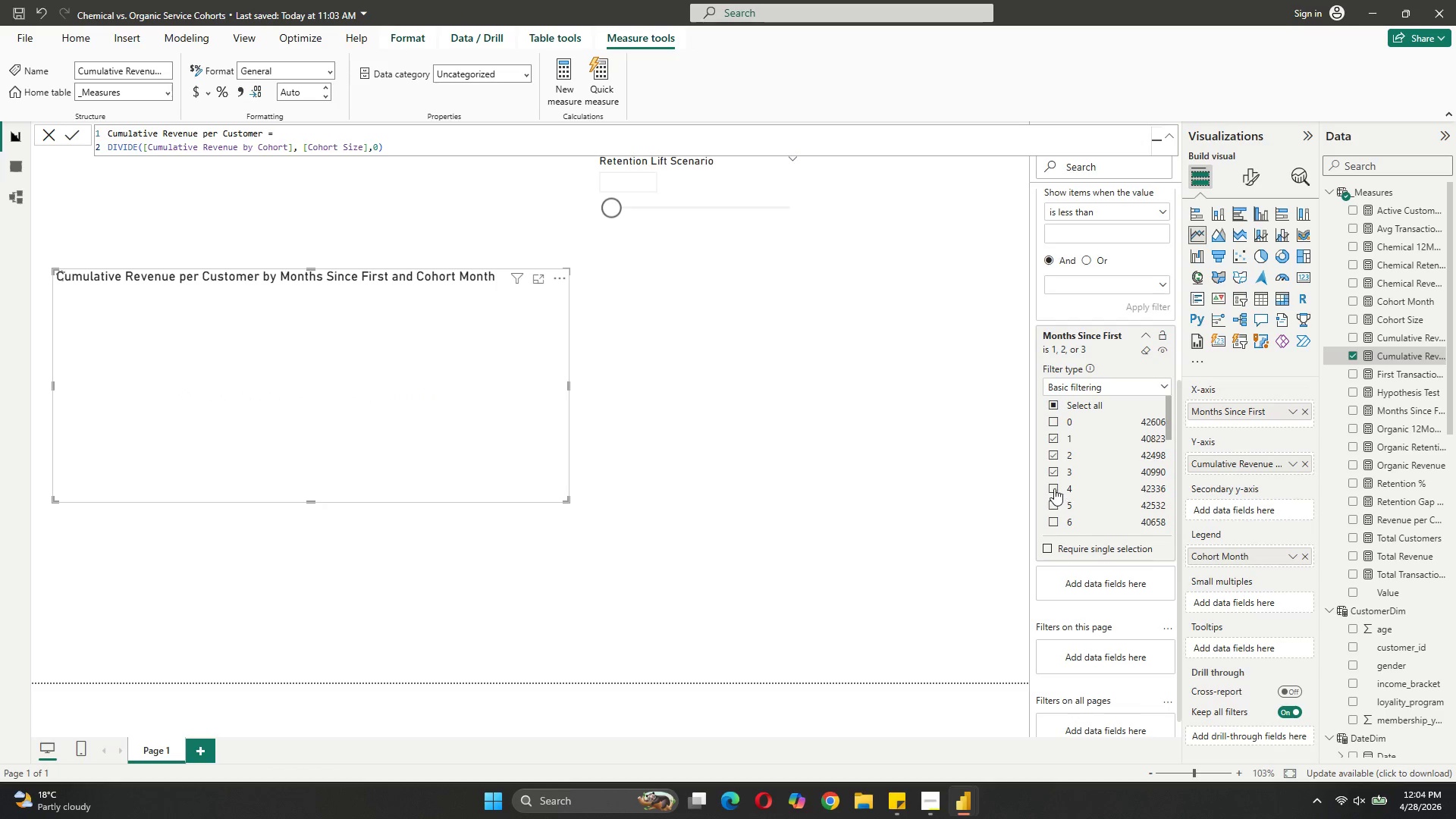 
left_click_drag(start_coordinate=[1054, 488], to_coordinate=[1055, 492])
 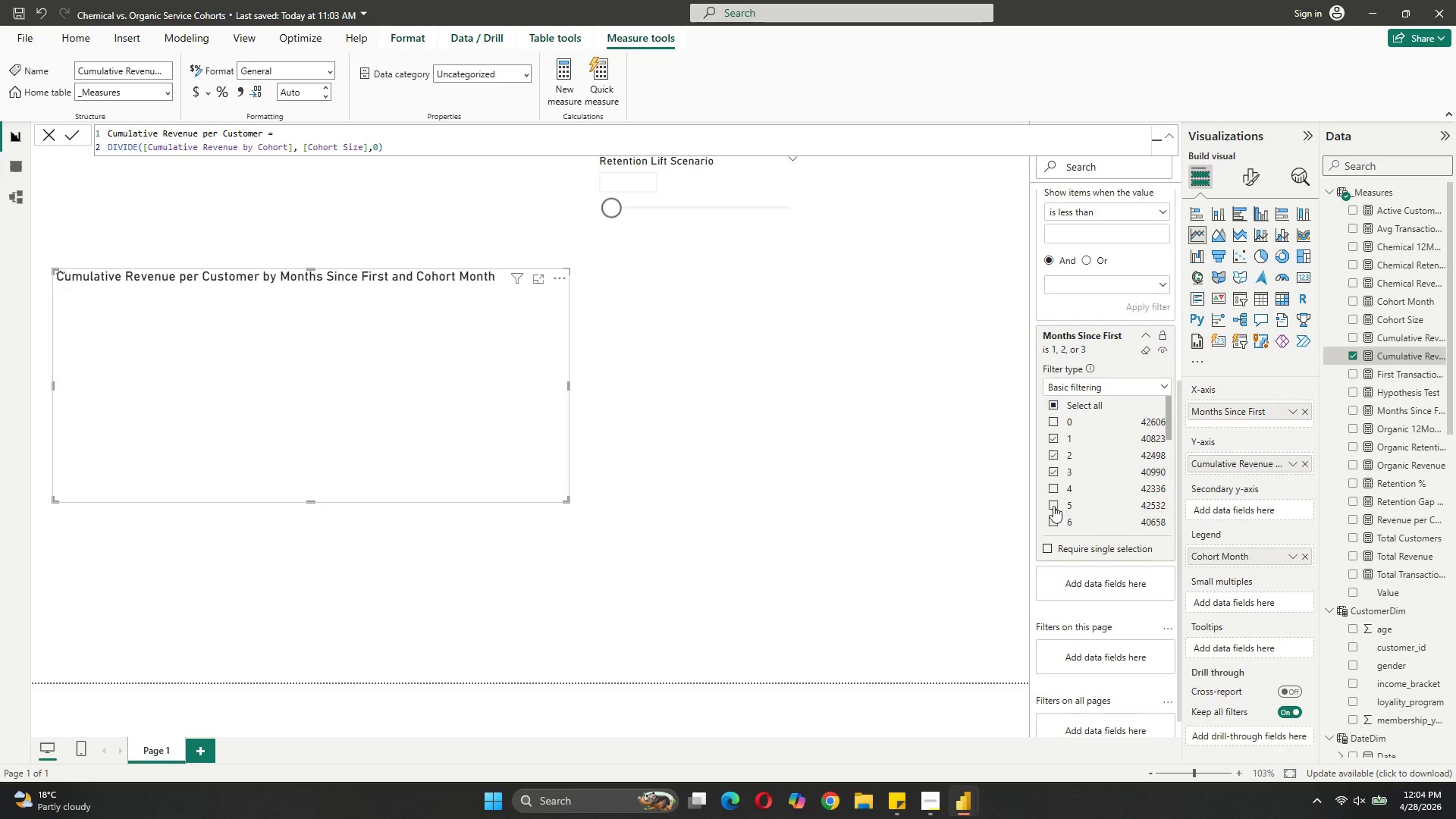 
left_click([1050, 506])
 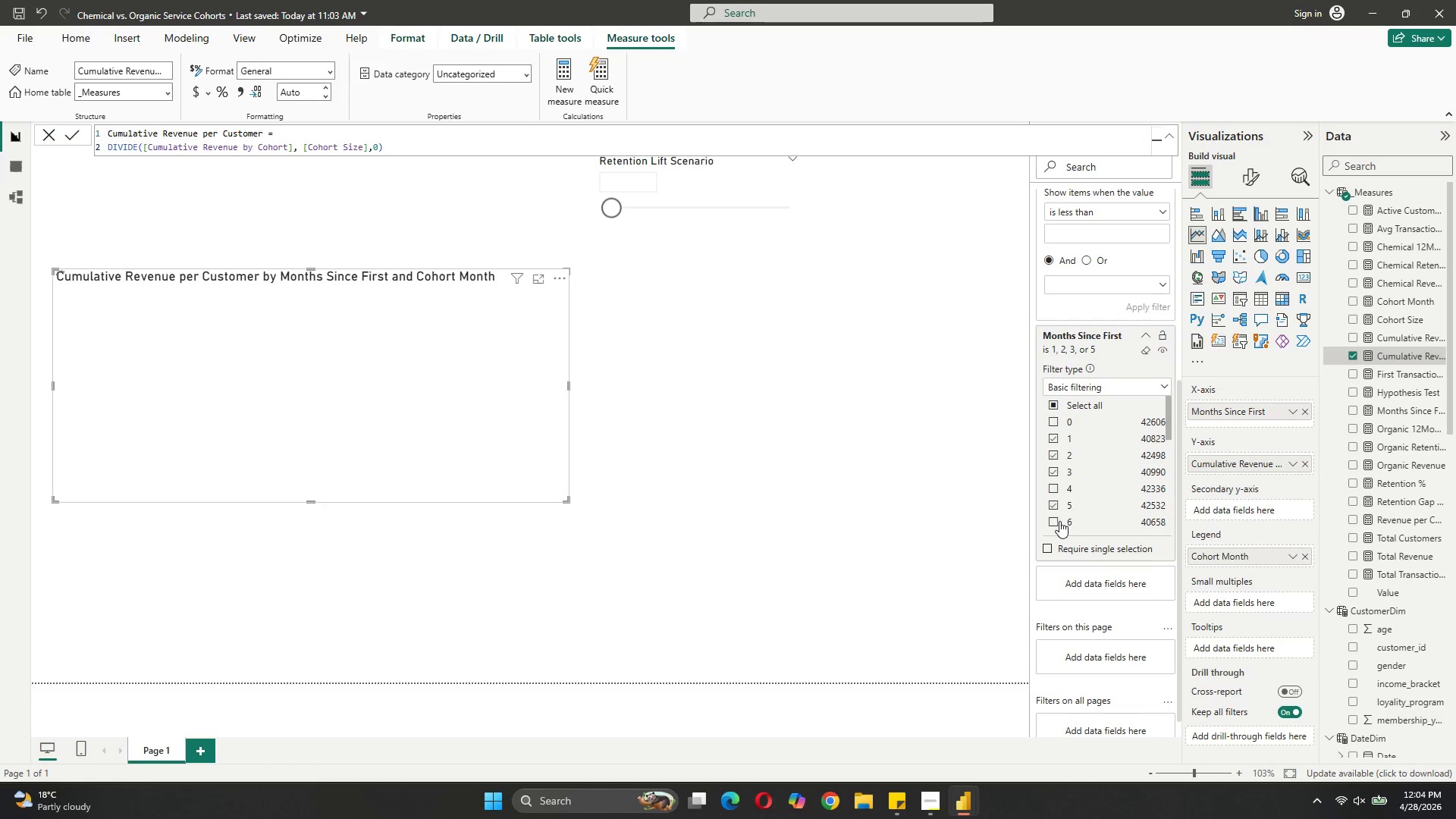 
left_click([1059, 521])
 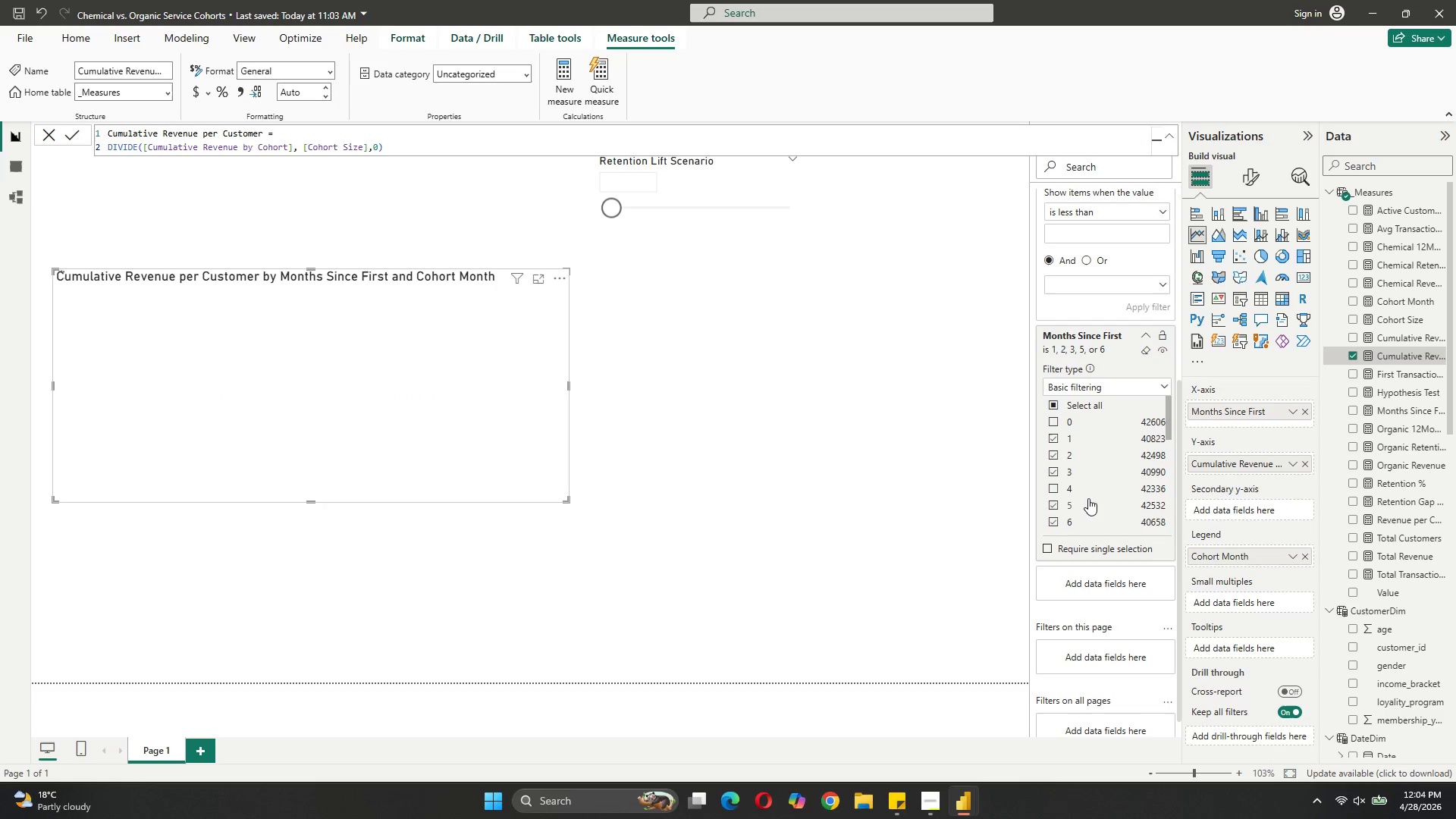 
scroll: coordinate [1088, 498], scroll_direction: down, amount: 1.0
 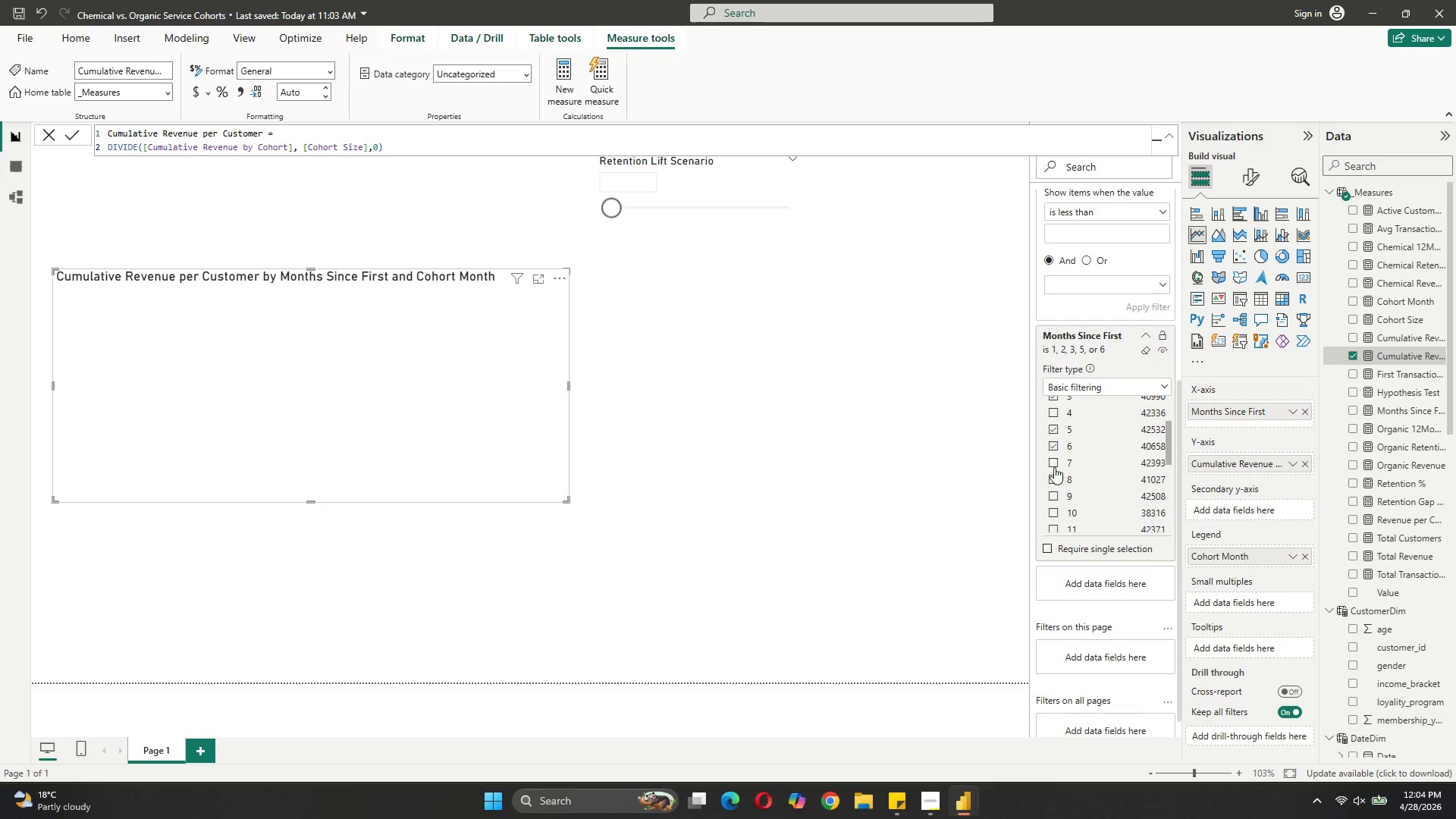 
left_click([1051, 463])
 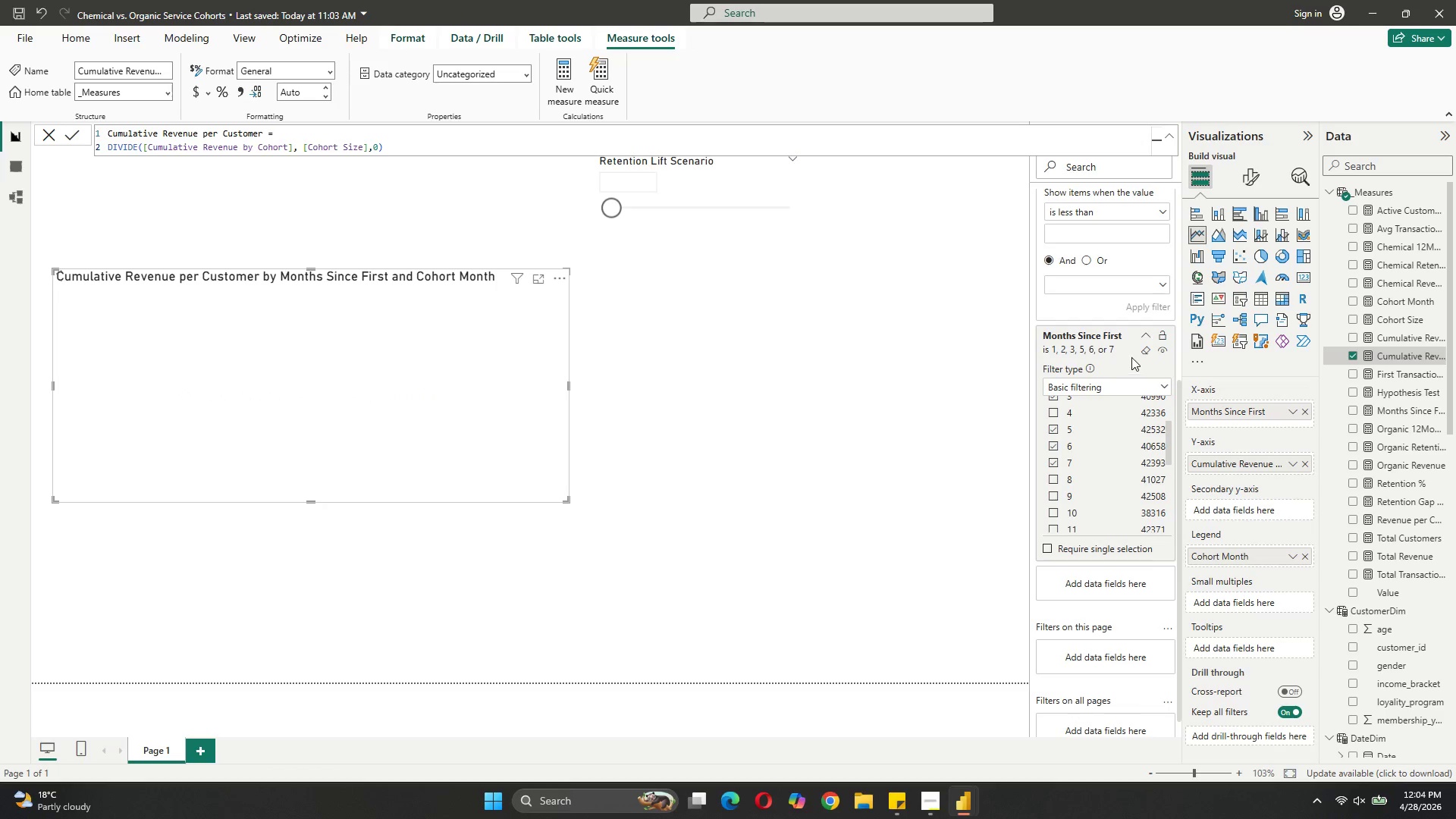 
left_click([1144, 334])
 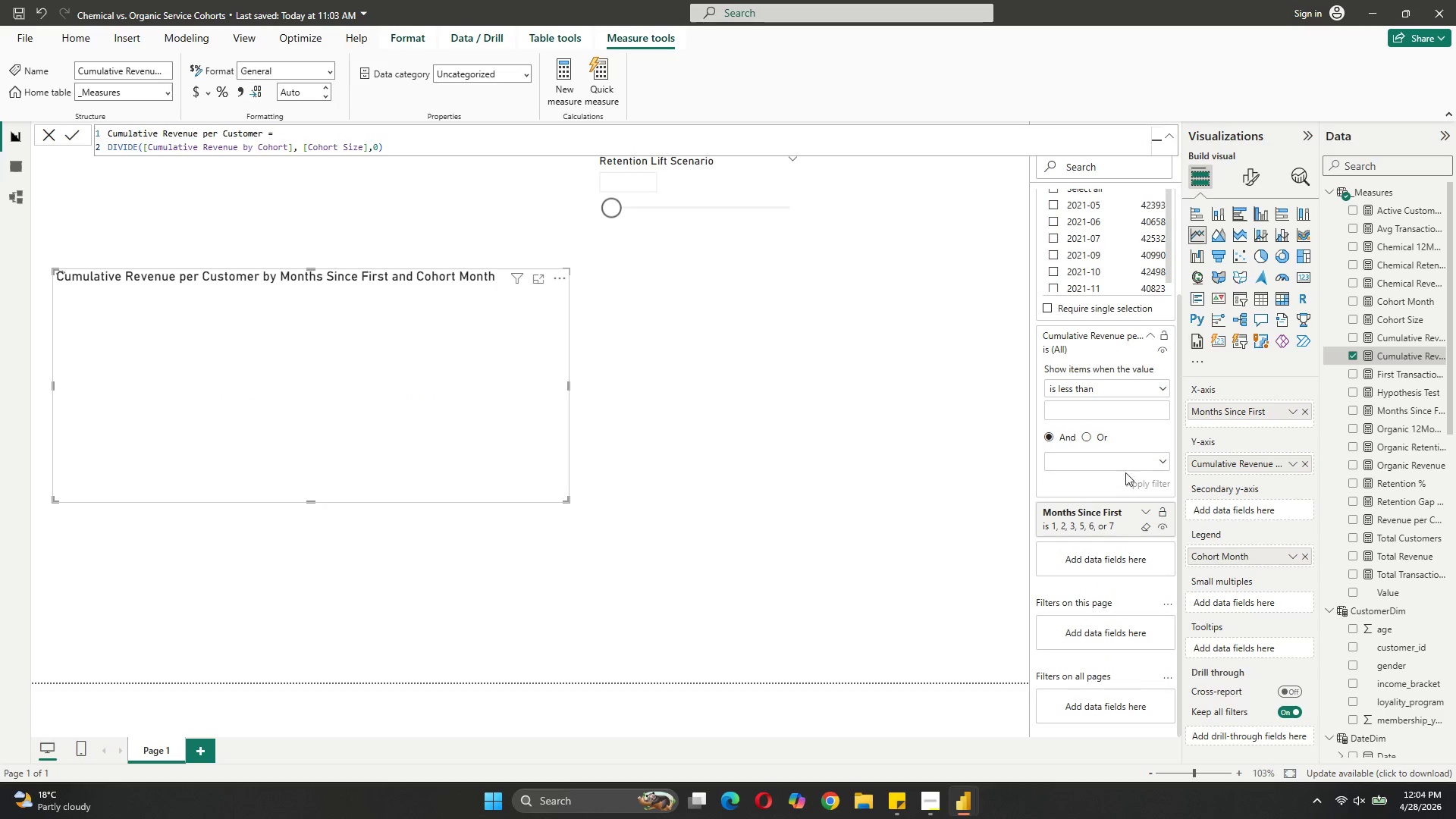 
scroll: coordinate [1116, 505], scroll_direction: up, amount: 5.0
 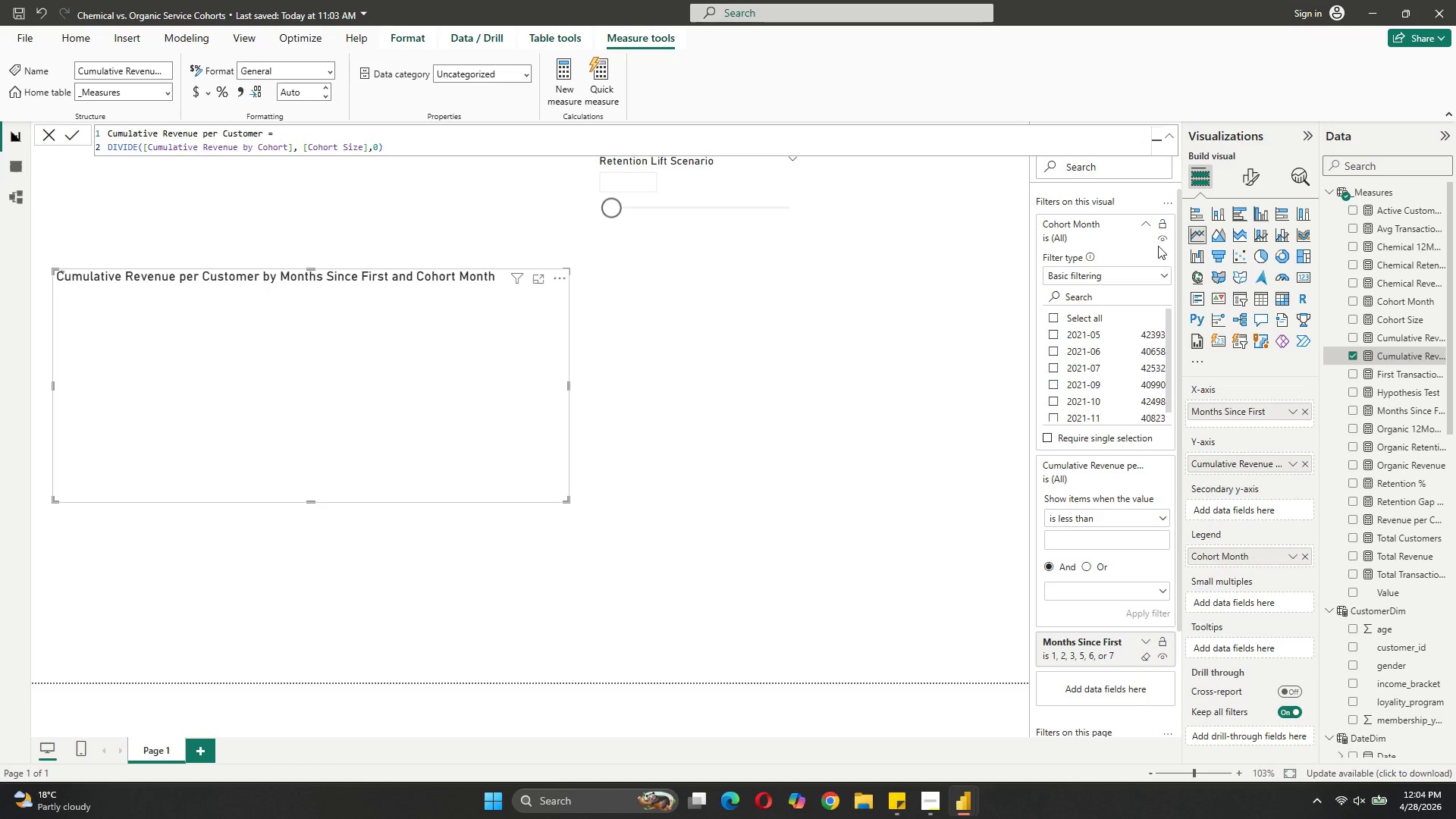 
left_click([1143, 229])
 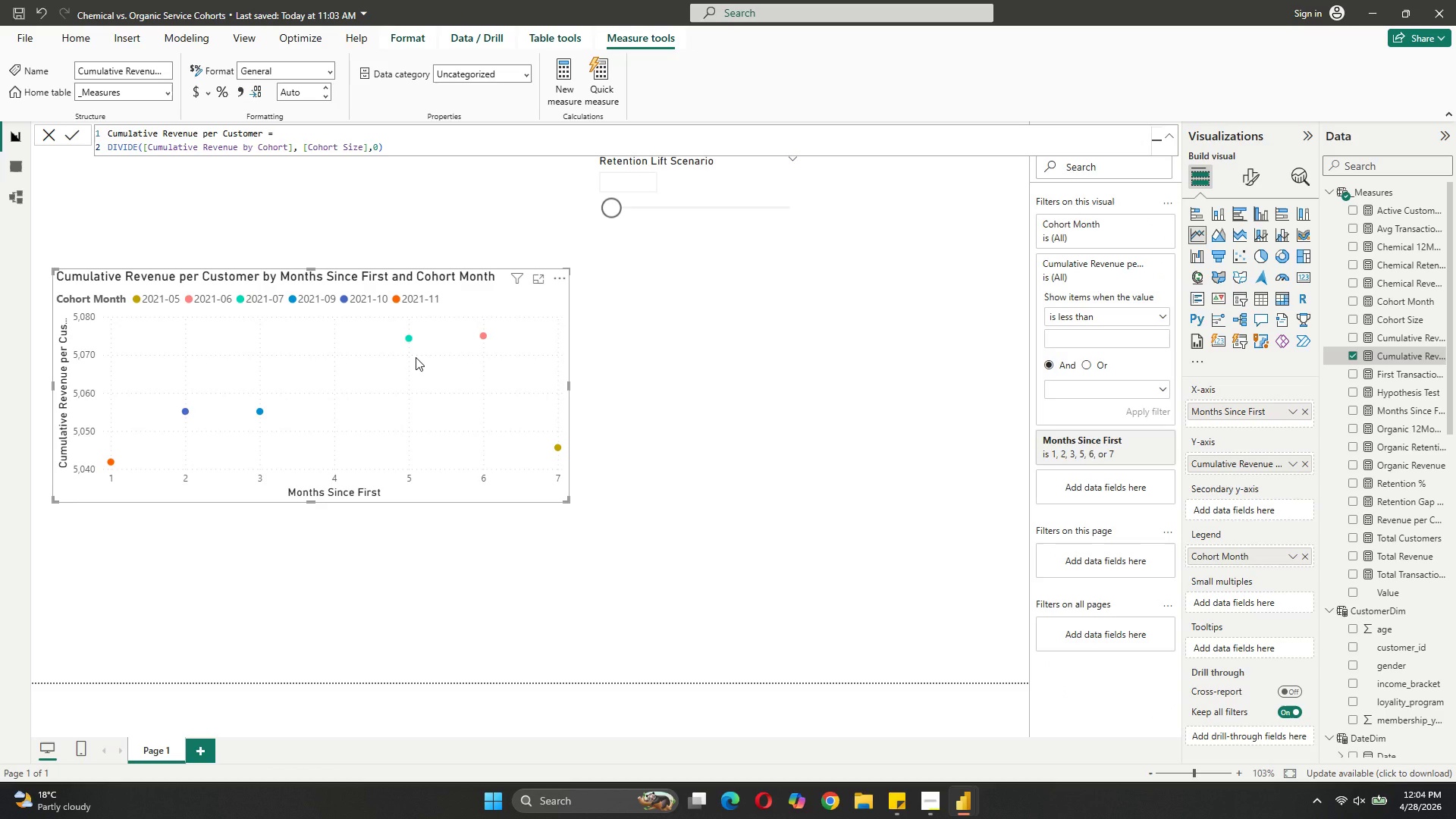 
wait(12.28)
 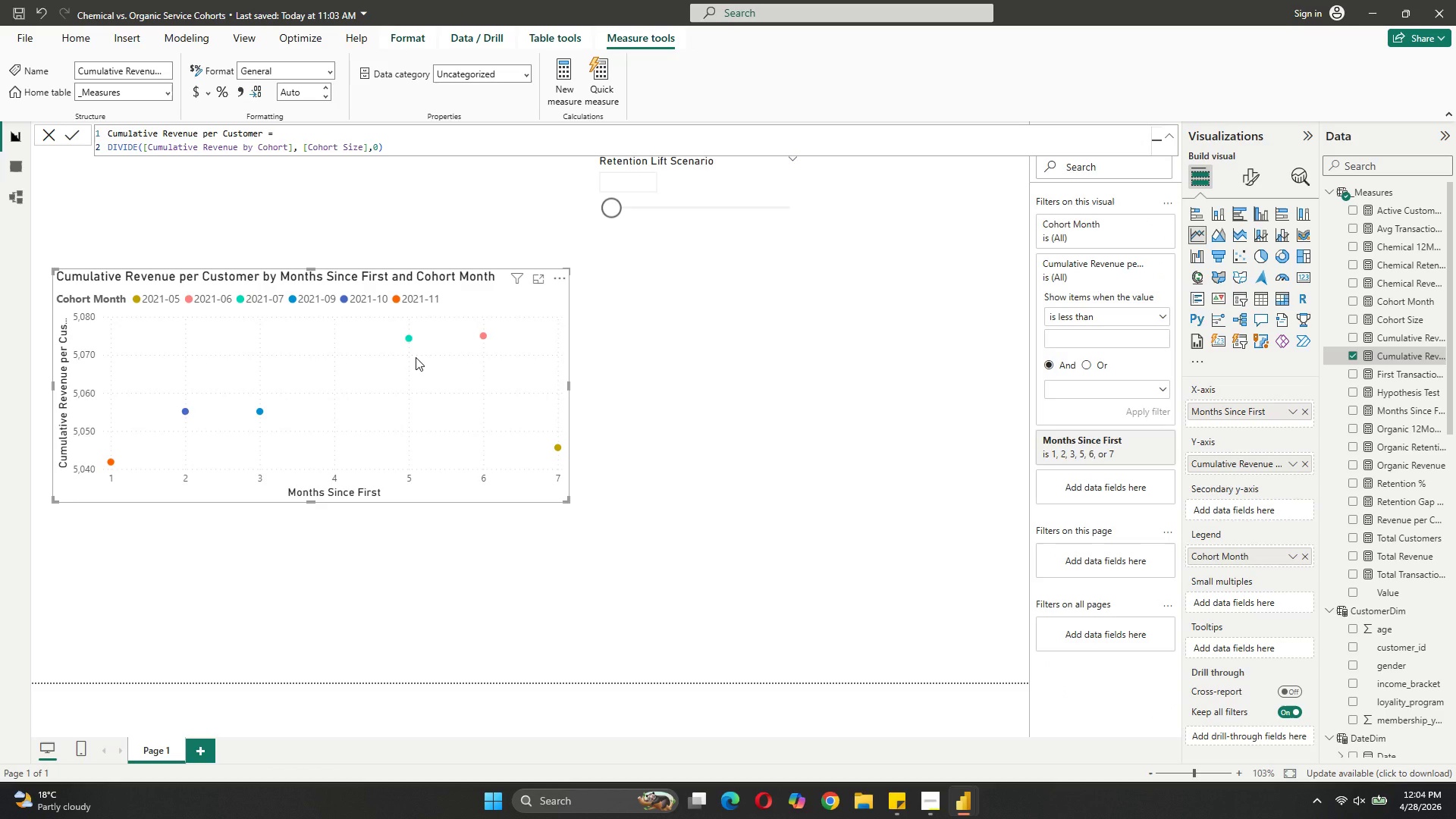 
left_click([572, 384])
 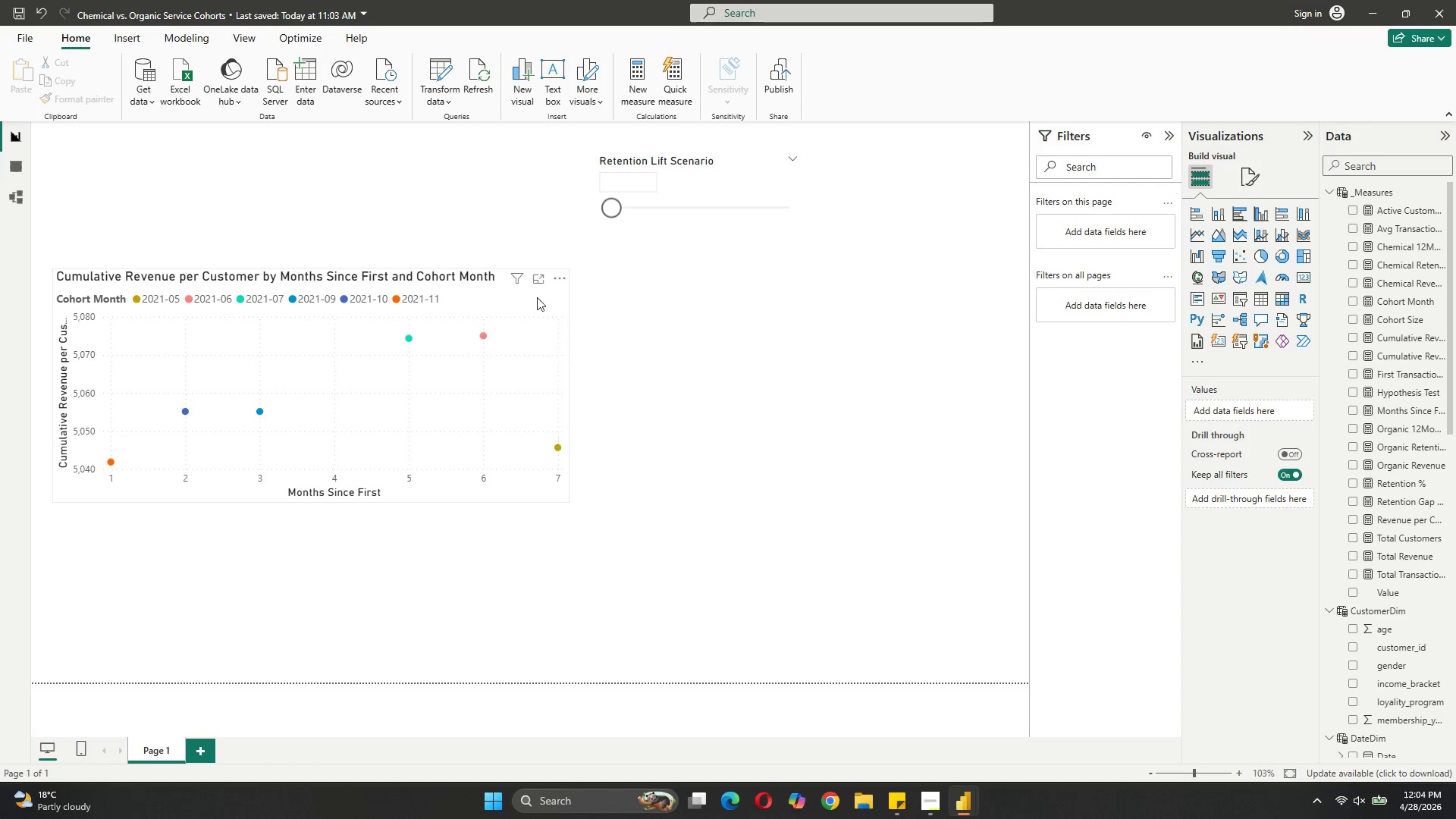 
left_click([536, 297])
 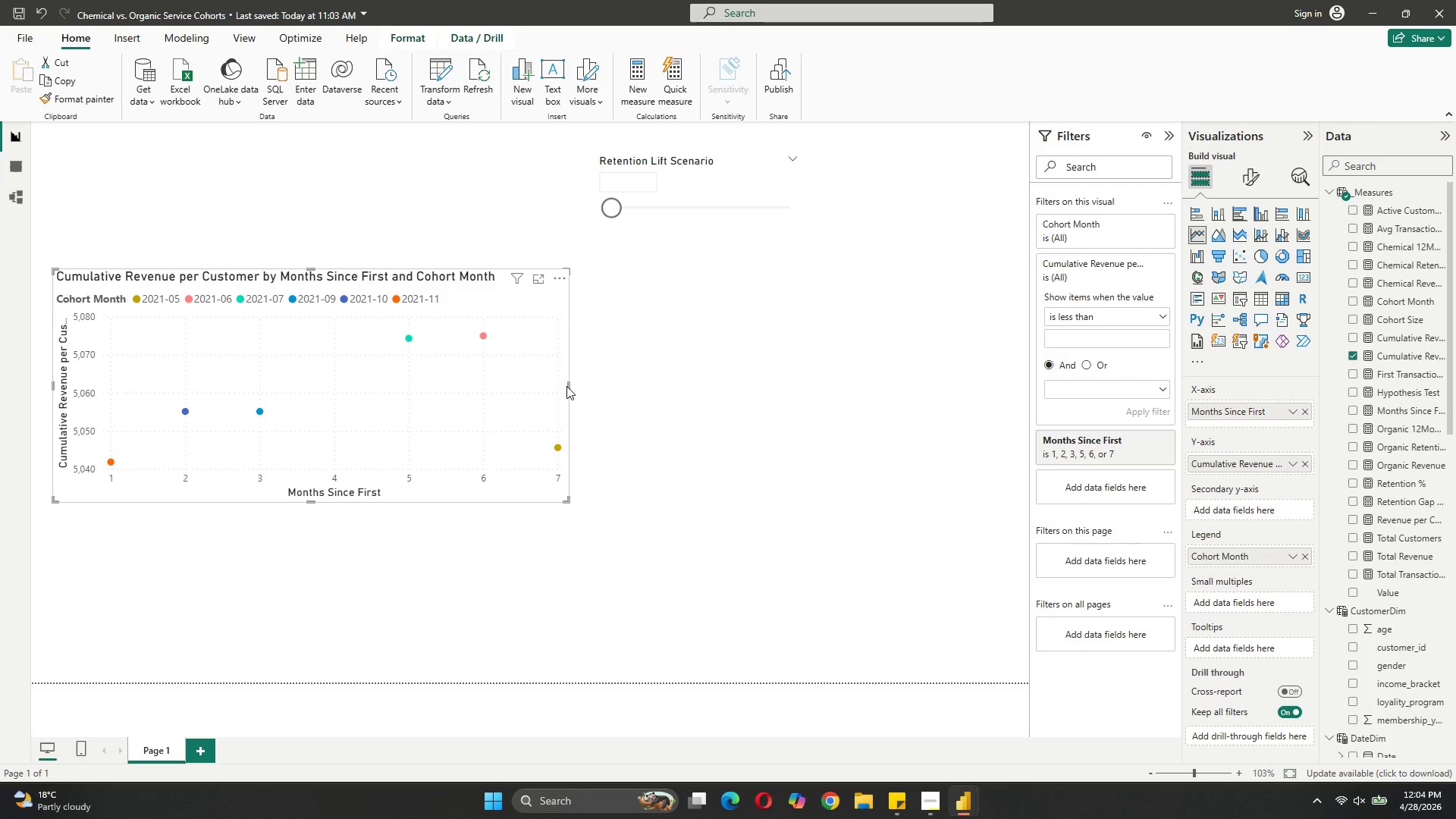 
left_click_drag(start_coordinate=[570, 386], to_coordinate=[629, 394])
 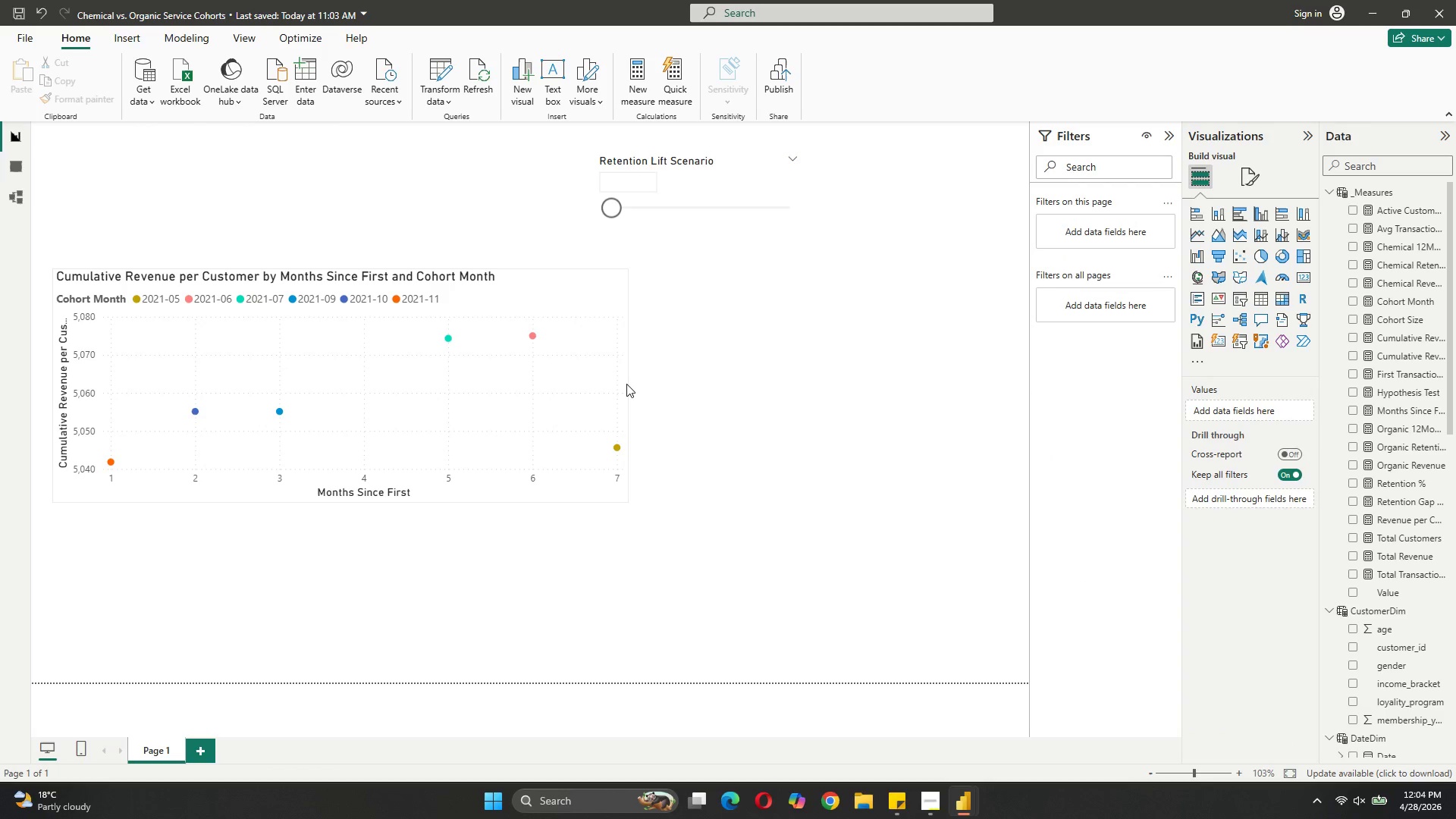 
wait(5.41)
 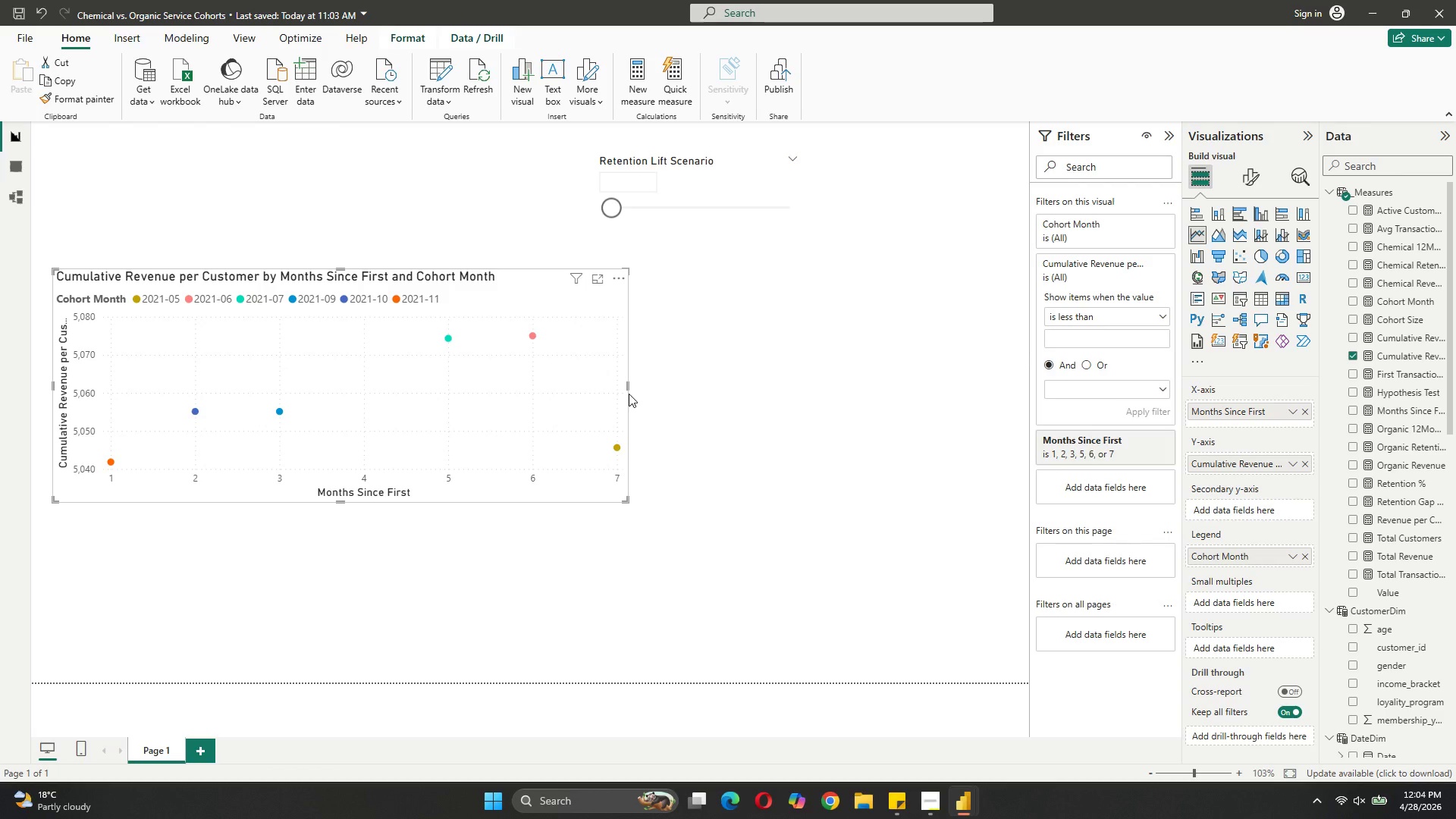 
left_click([603, 293])
 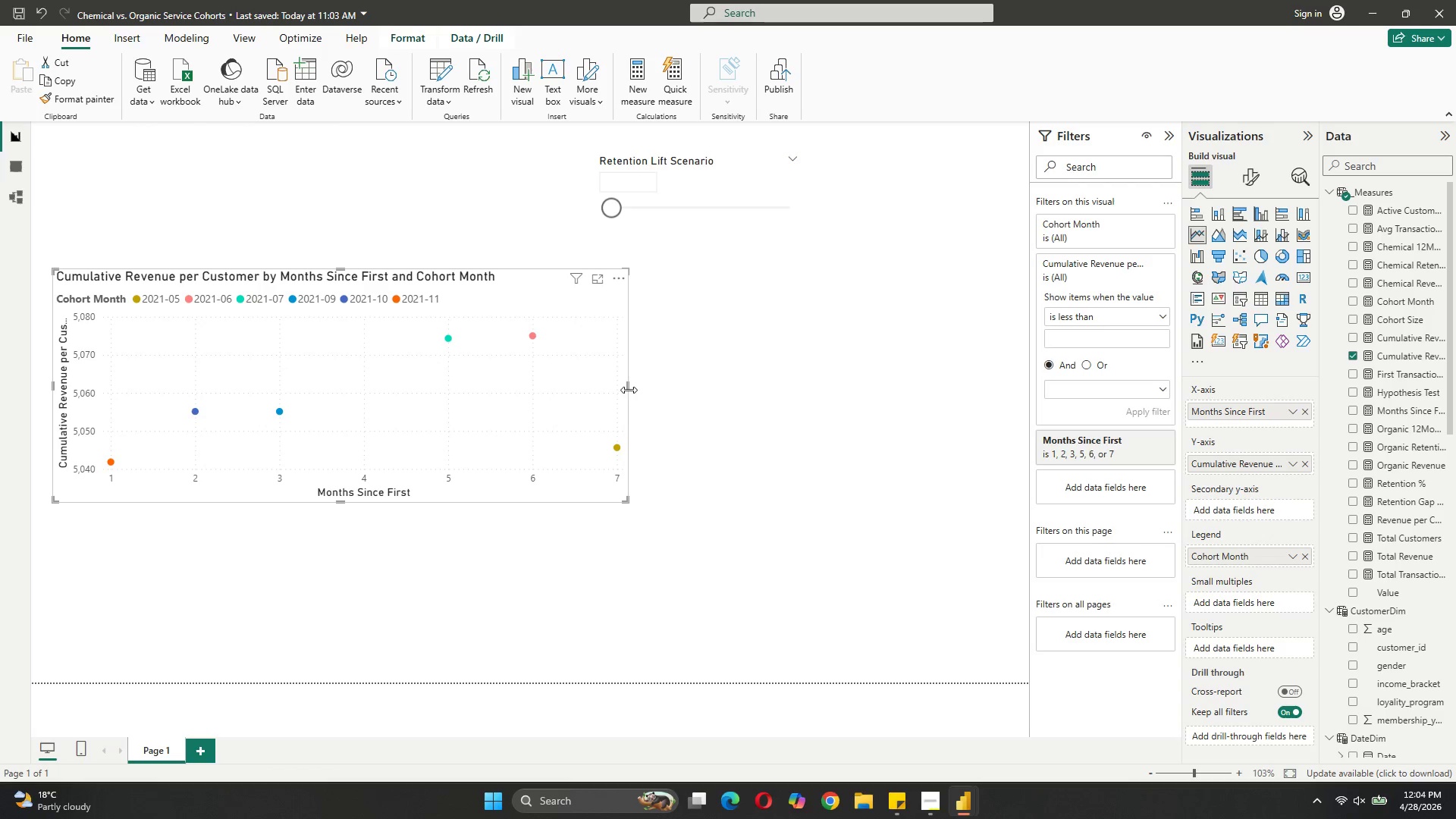 
left_click_drag(start_coordinate=[629, 388], to_coordinate=[541, 394])
 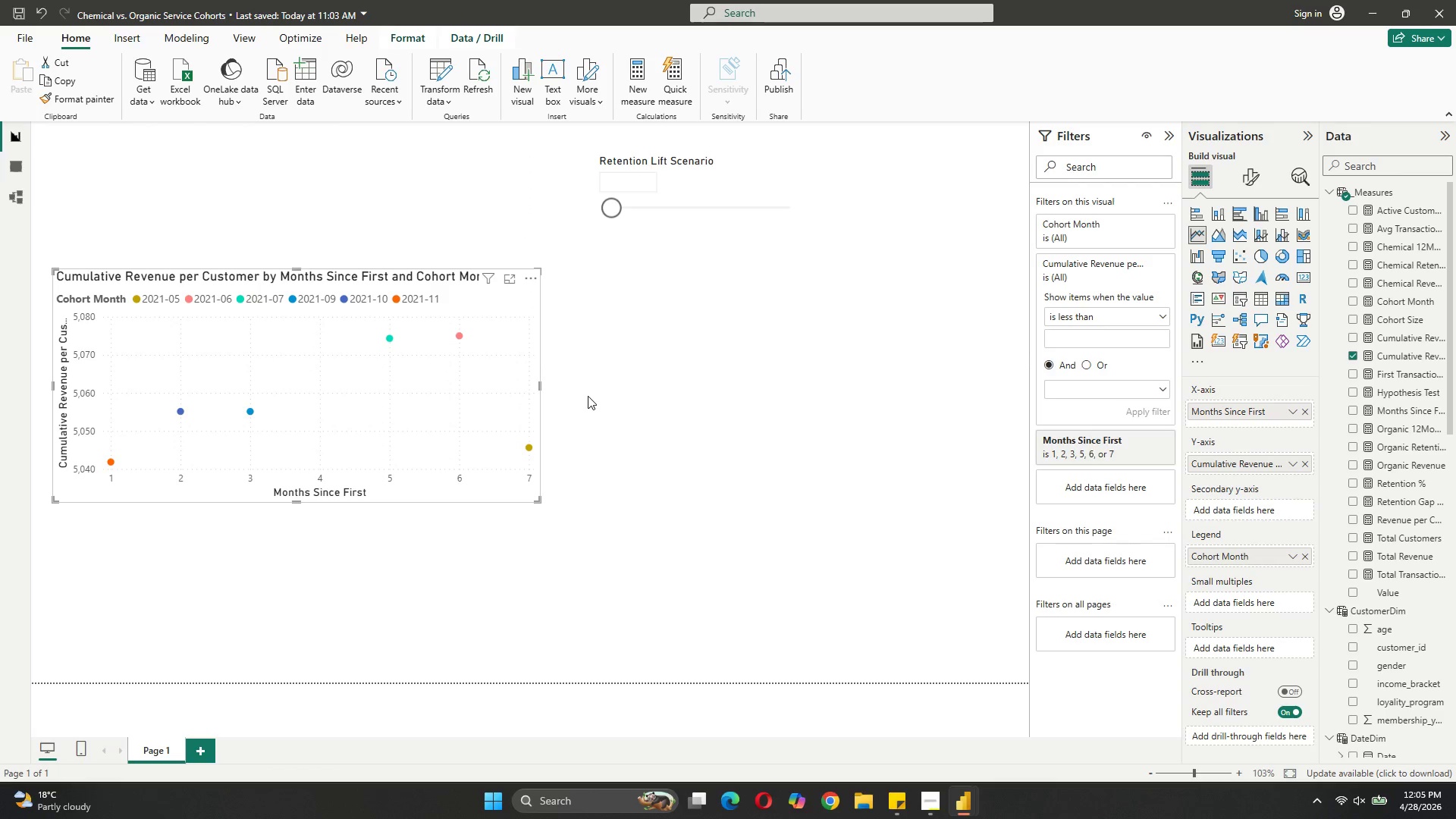 
wait(13.81)
 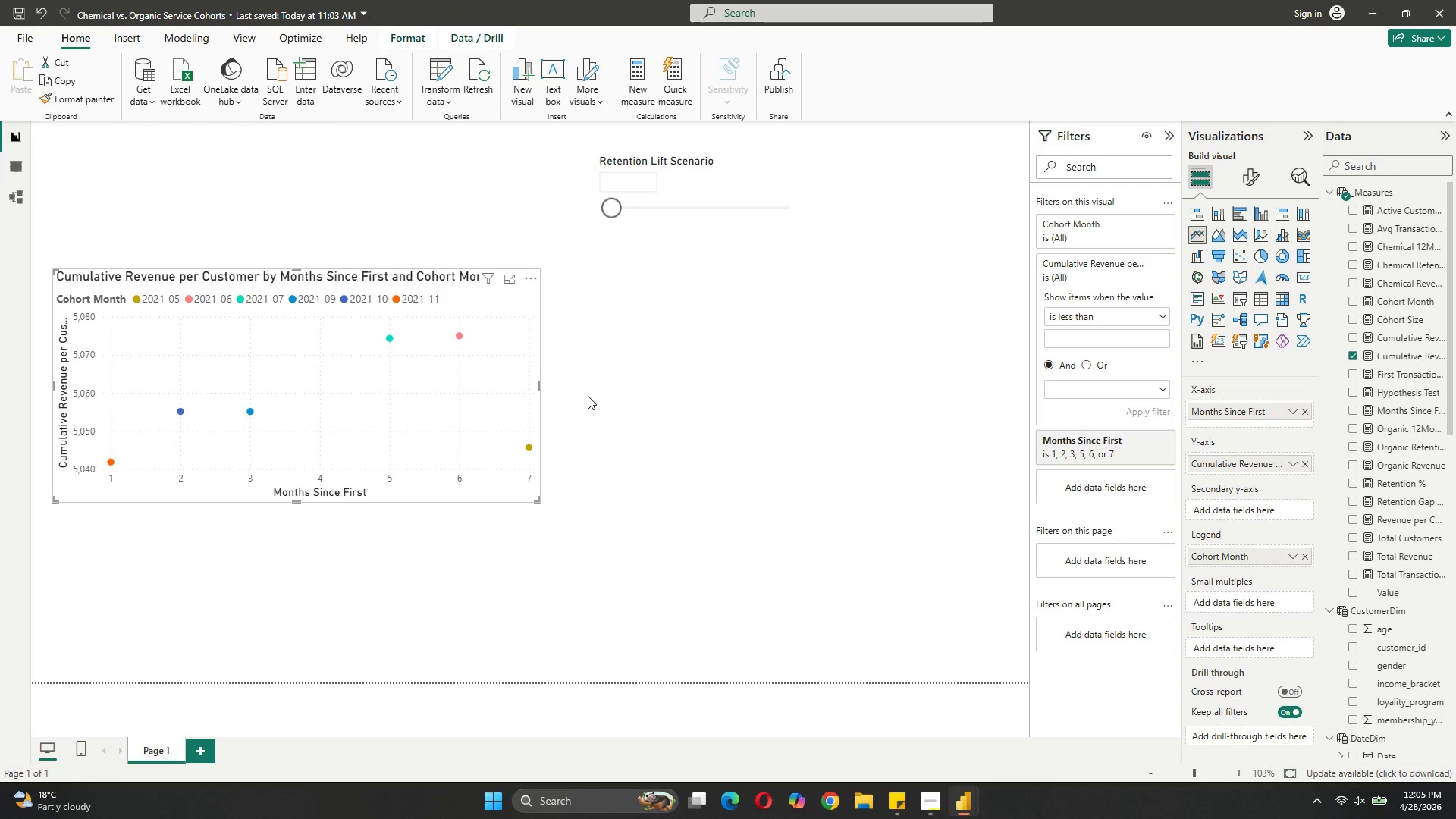 
left_click([1237, 306])
 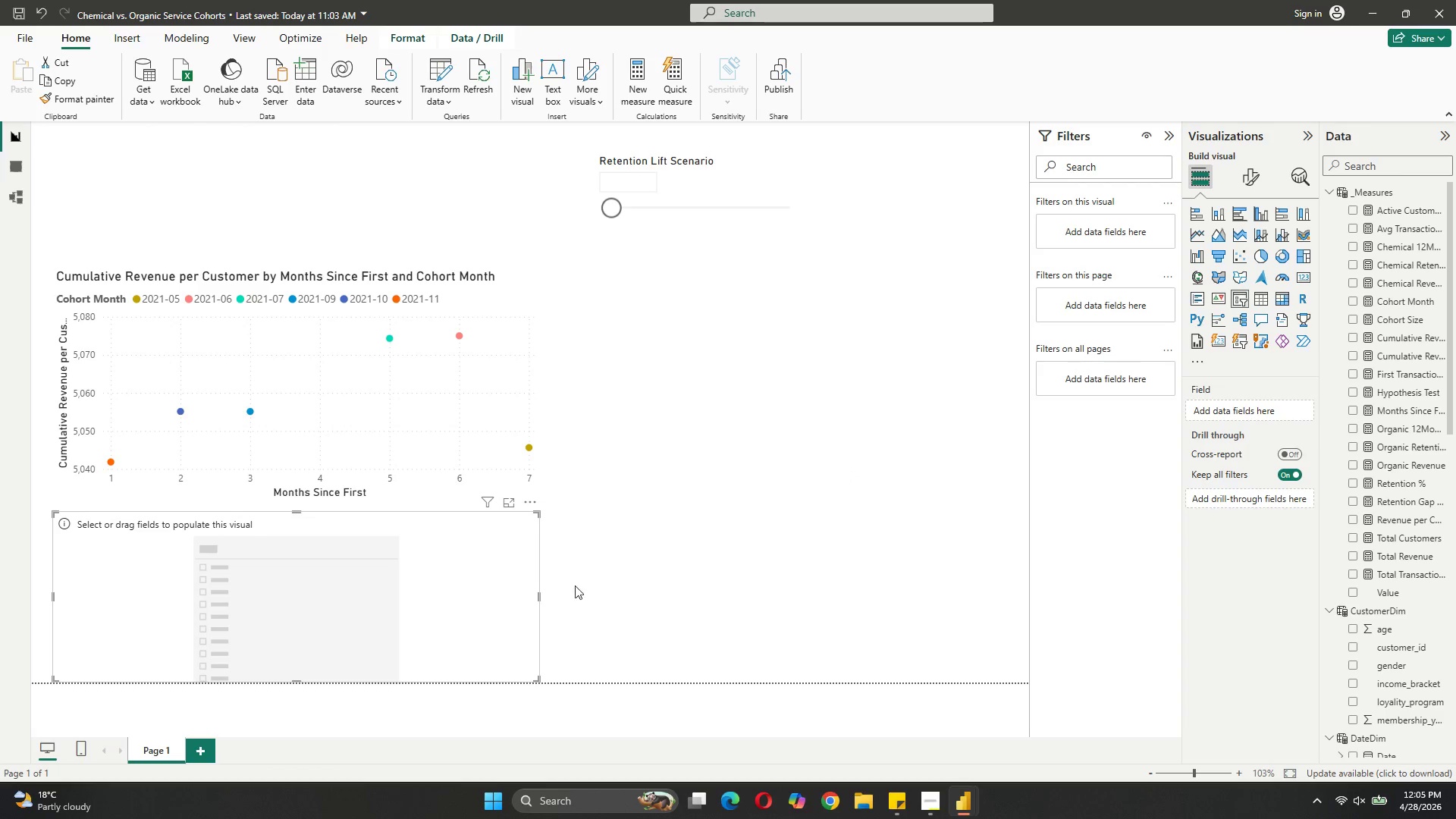 
left_click_drag(start_coordinate=[464, 604], to_coordinate=[901, 327])
 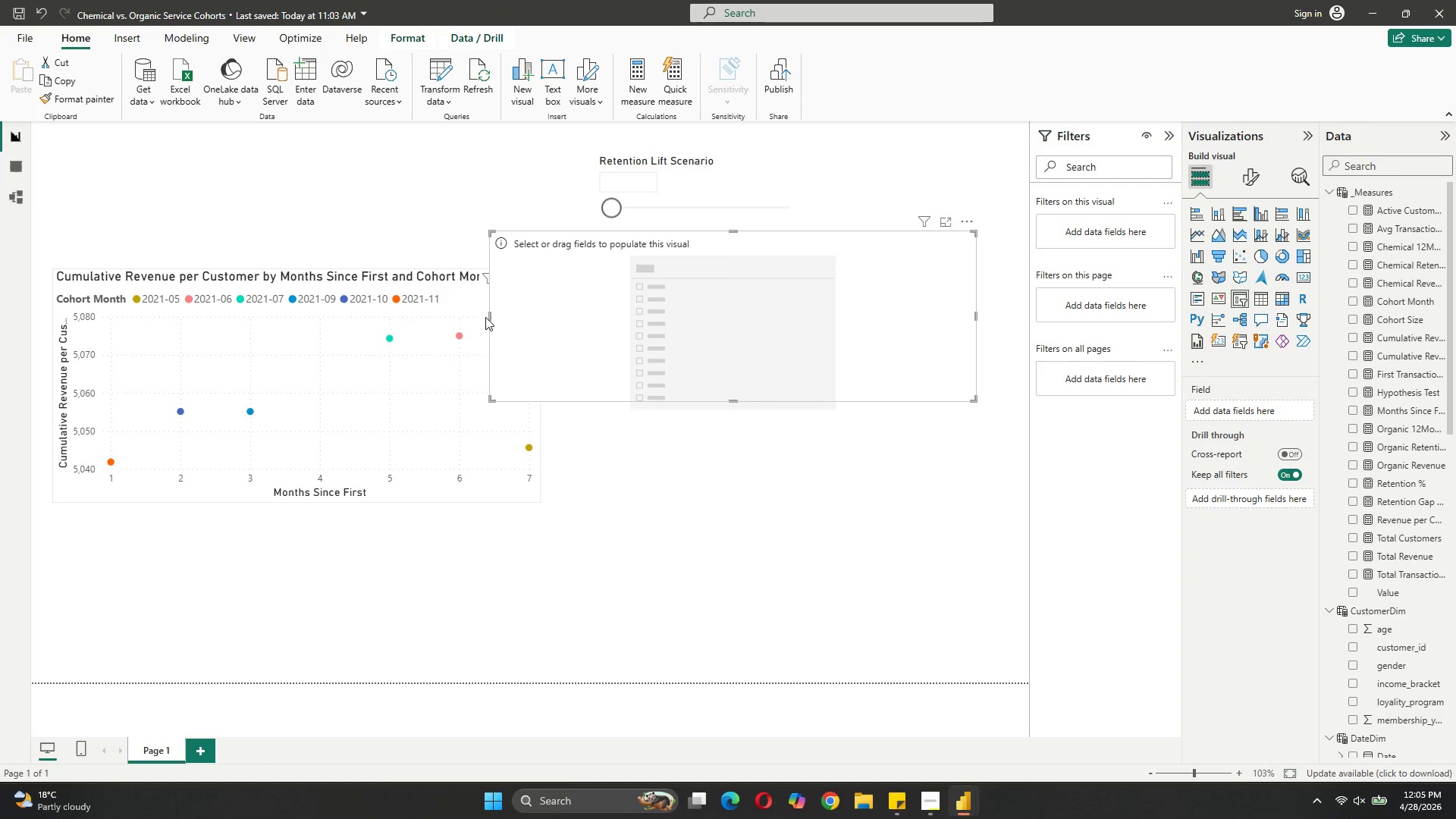 
left_click_drag(start_coordinate=[489, 319], to_coordinate=[799, 326])
 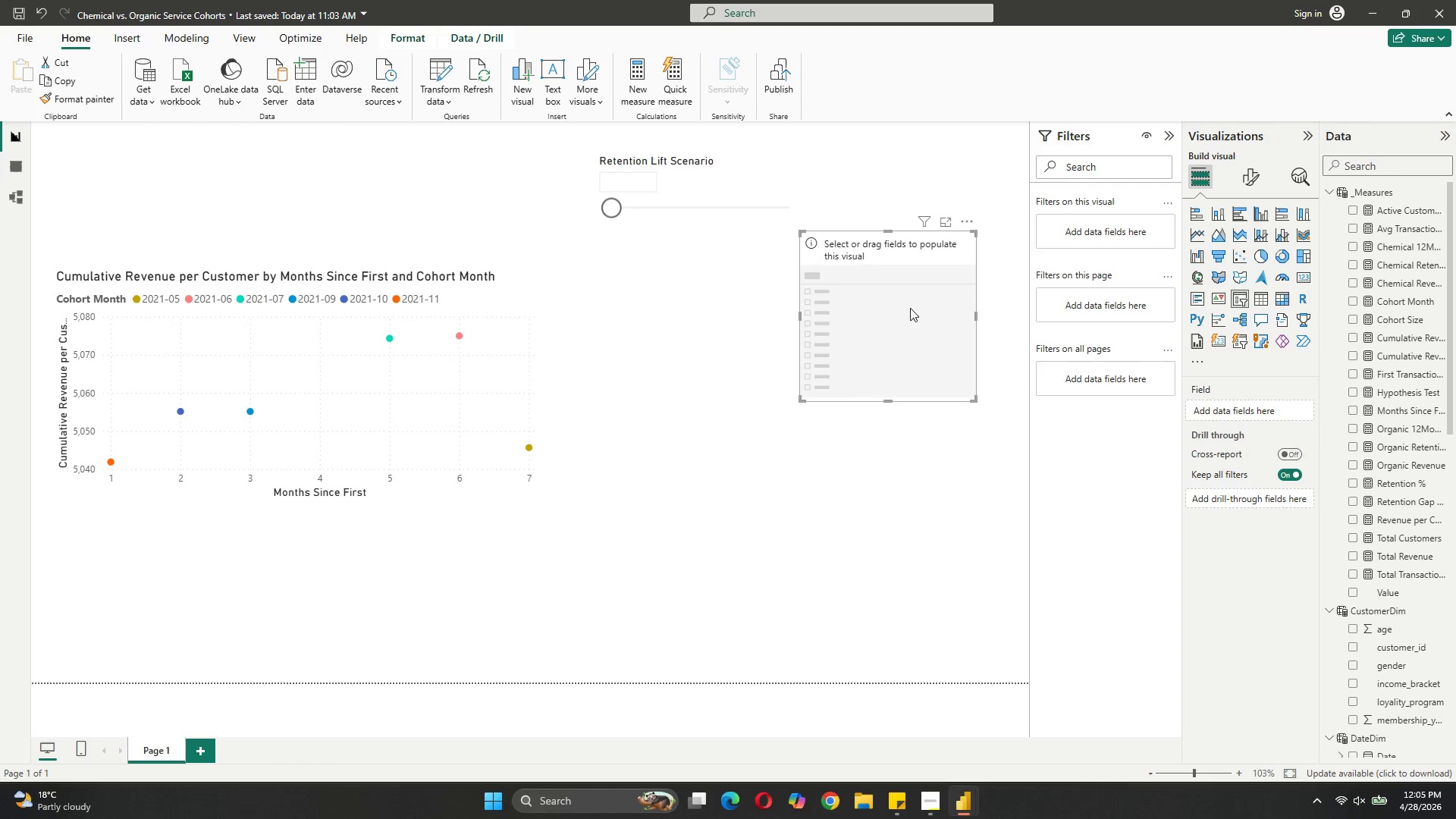 
left_click_drag(start_coordinate=[909, 309], to_coordinate=[938, 205])
 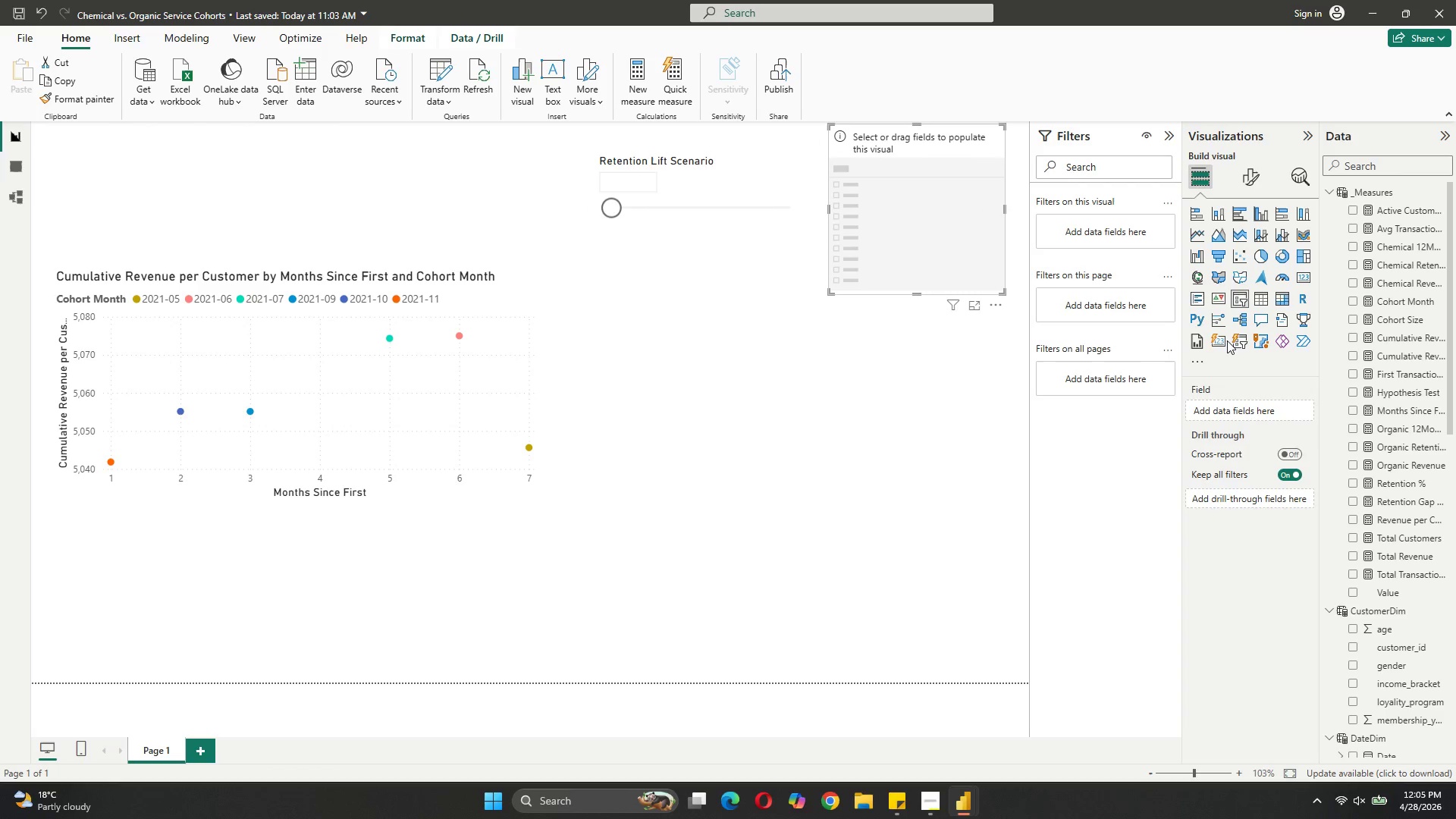 
scroll: coordinate [1416, 573], scroll_direction: down, amount: 9.0
 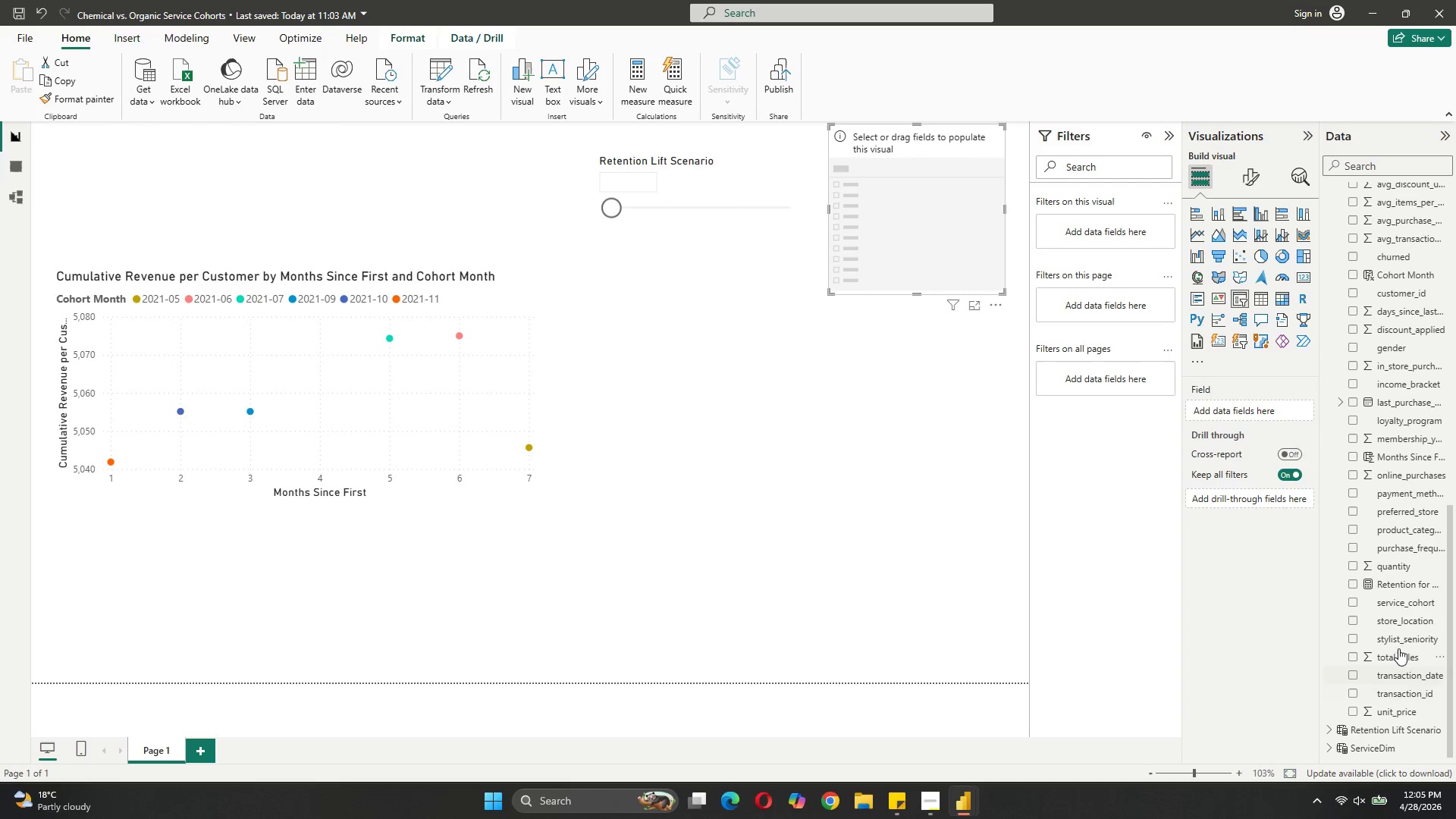 
left_click_drag(start_coordinate=[1389, 607], to_coordinate=[1262, 416])
 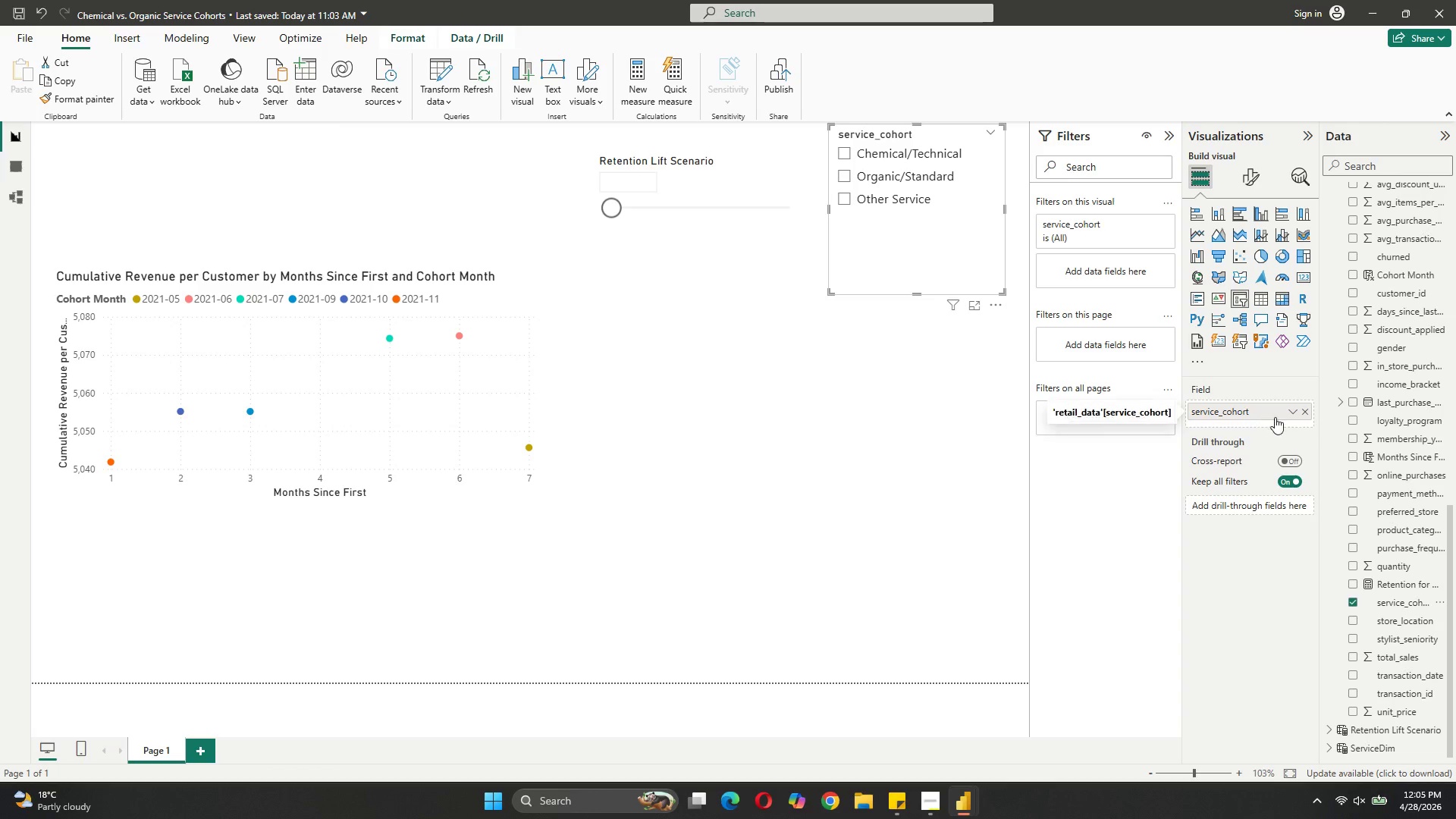 
mouse_move([1238, 321])
 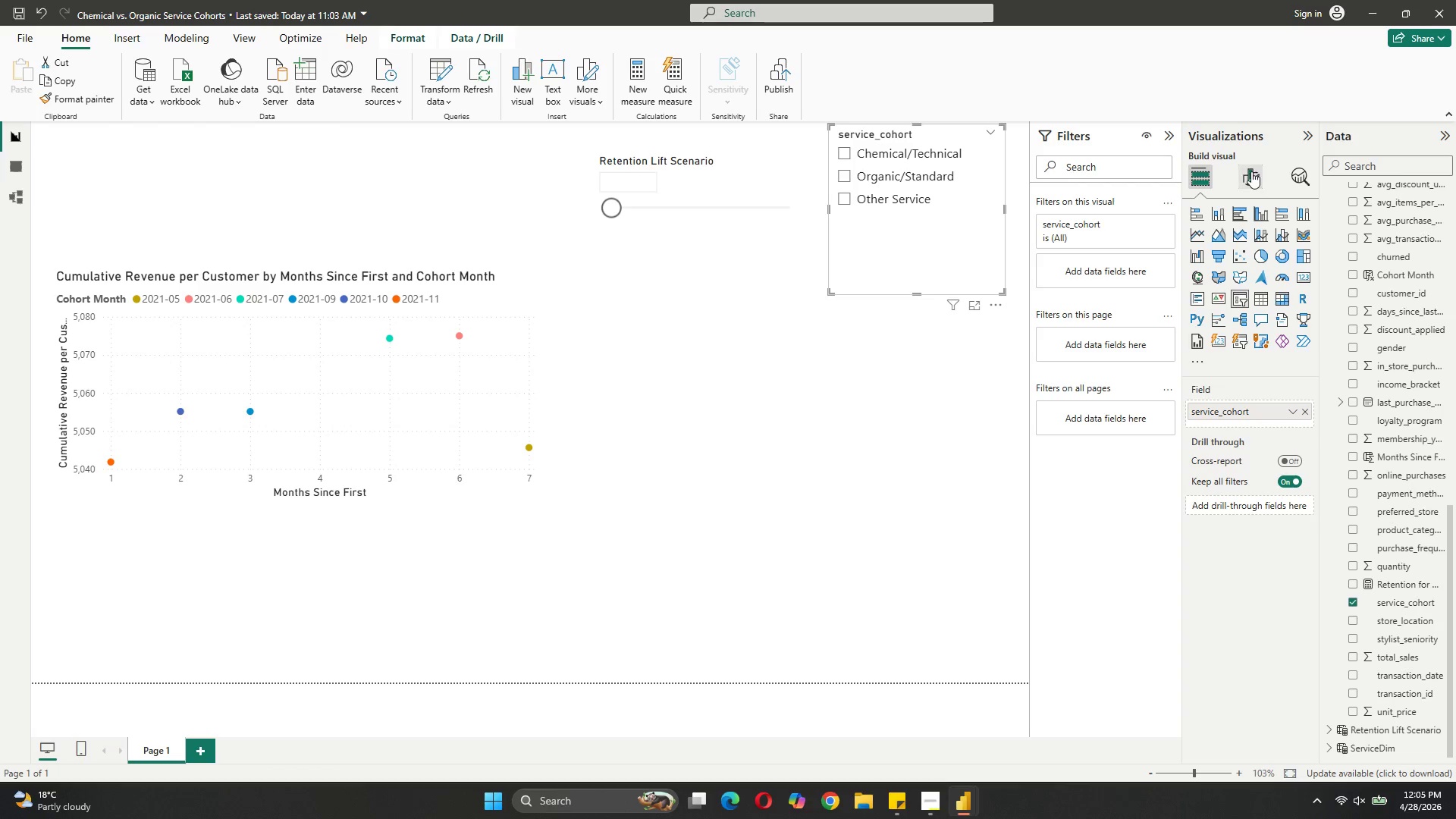 
double_click([1252, 174])
 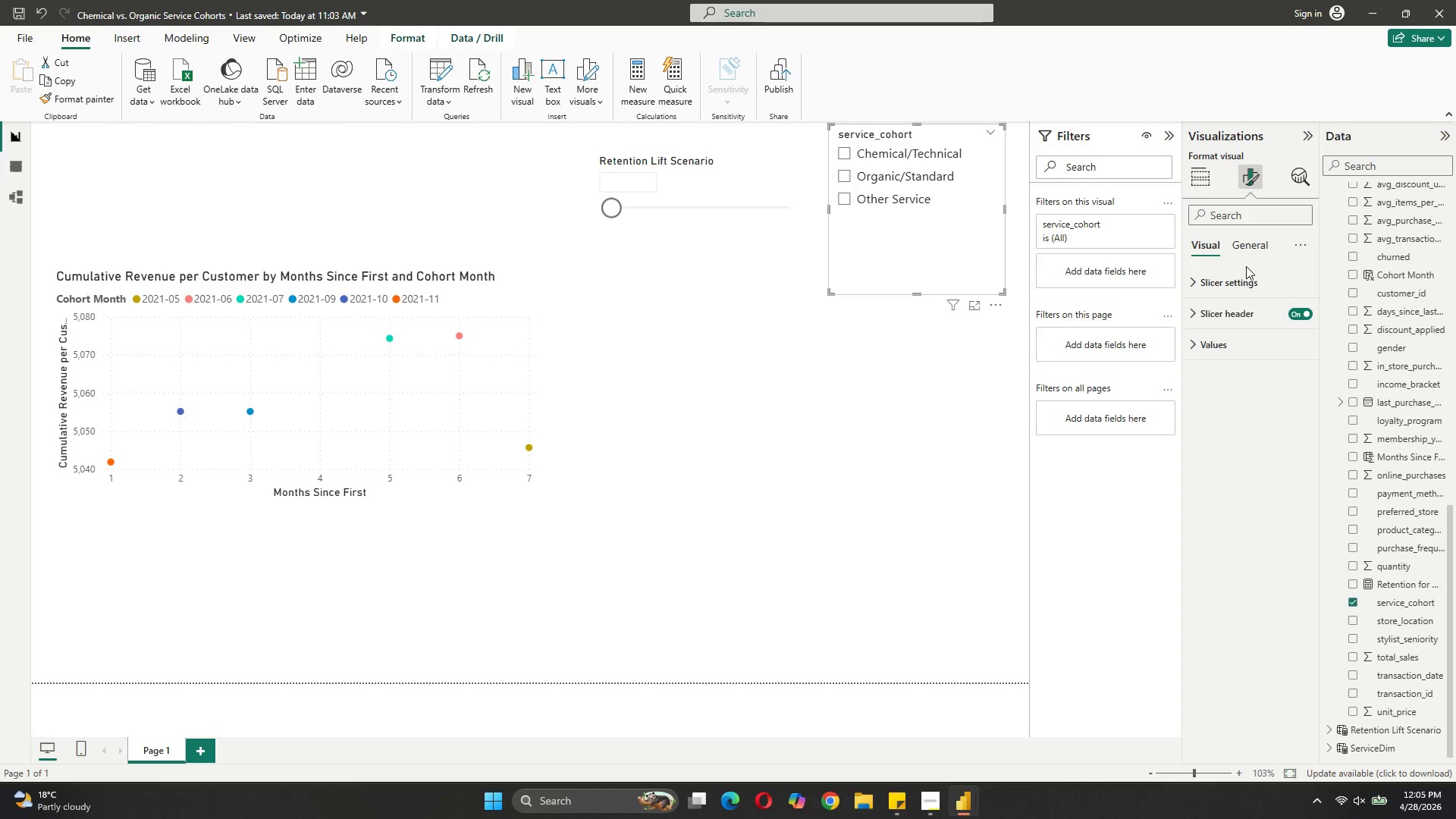 
left_click([1245, 277])
 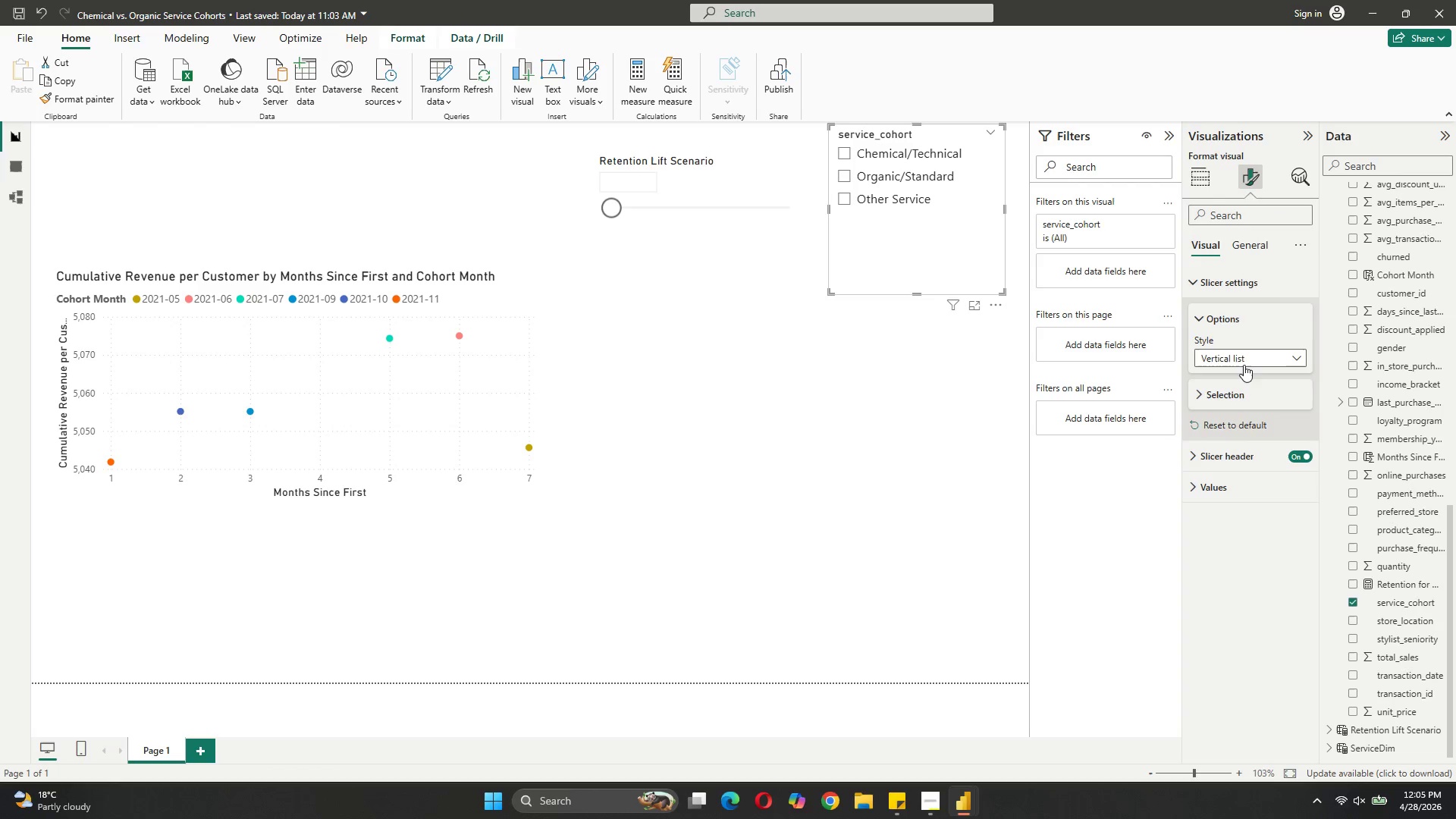 
left_click([1244, 362])
 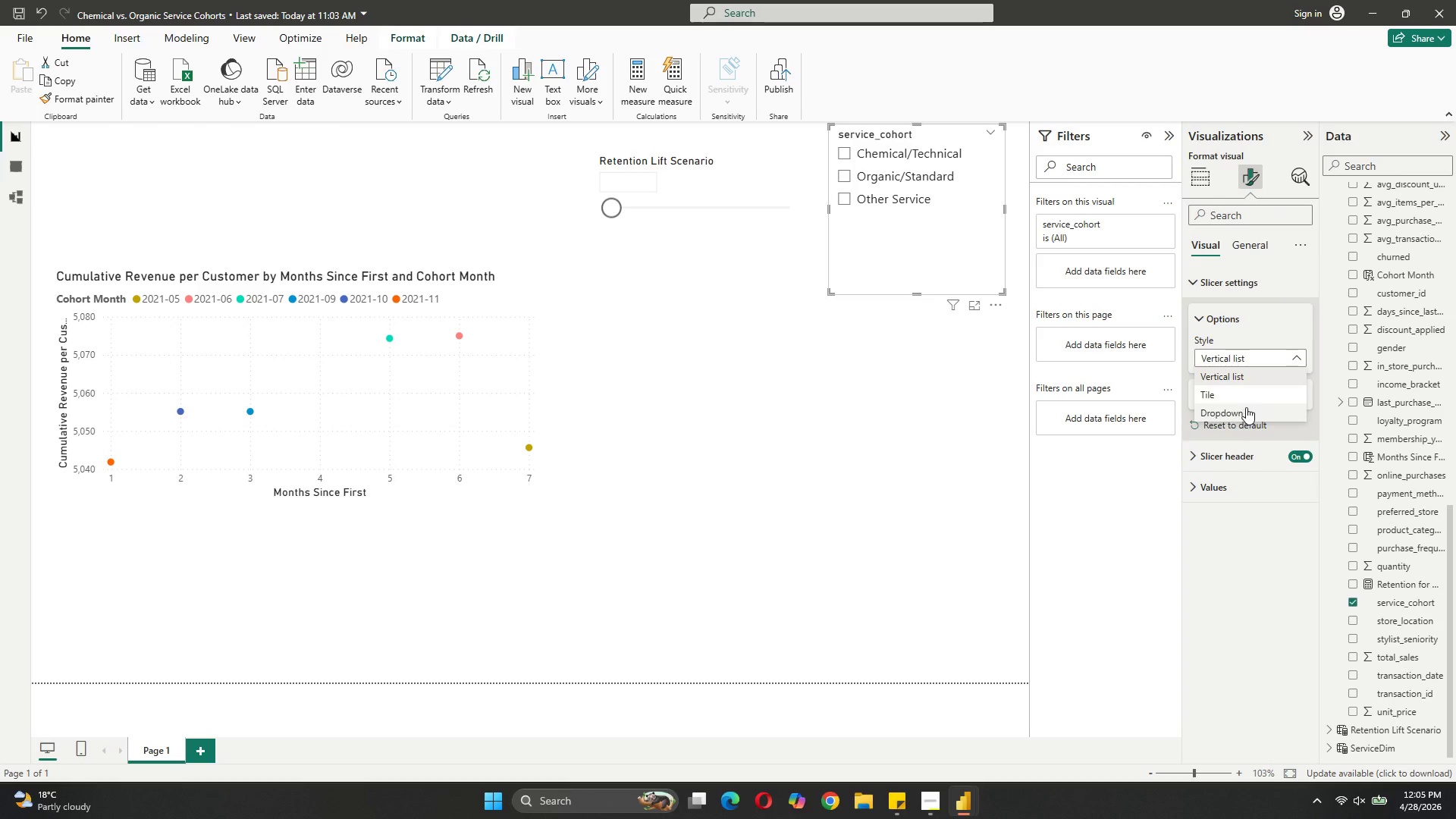 
left_click([1248, 392])
 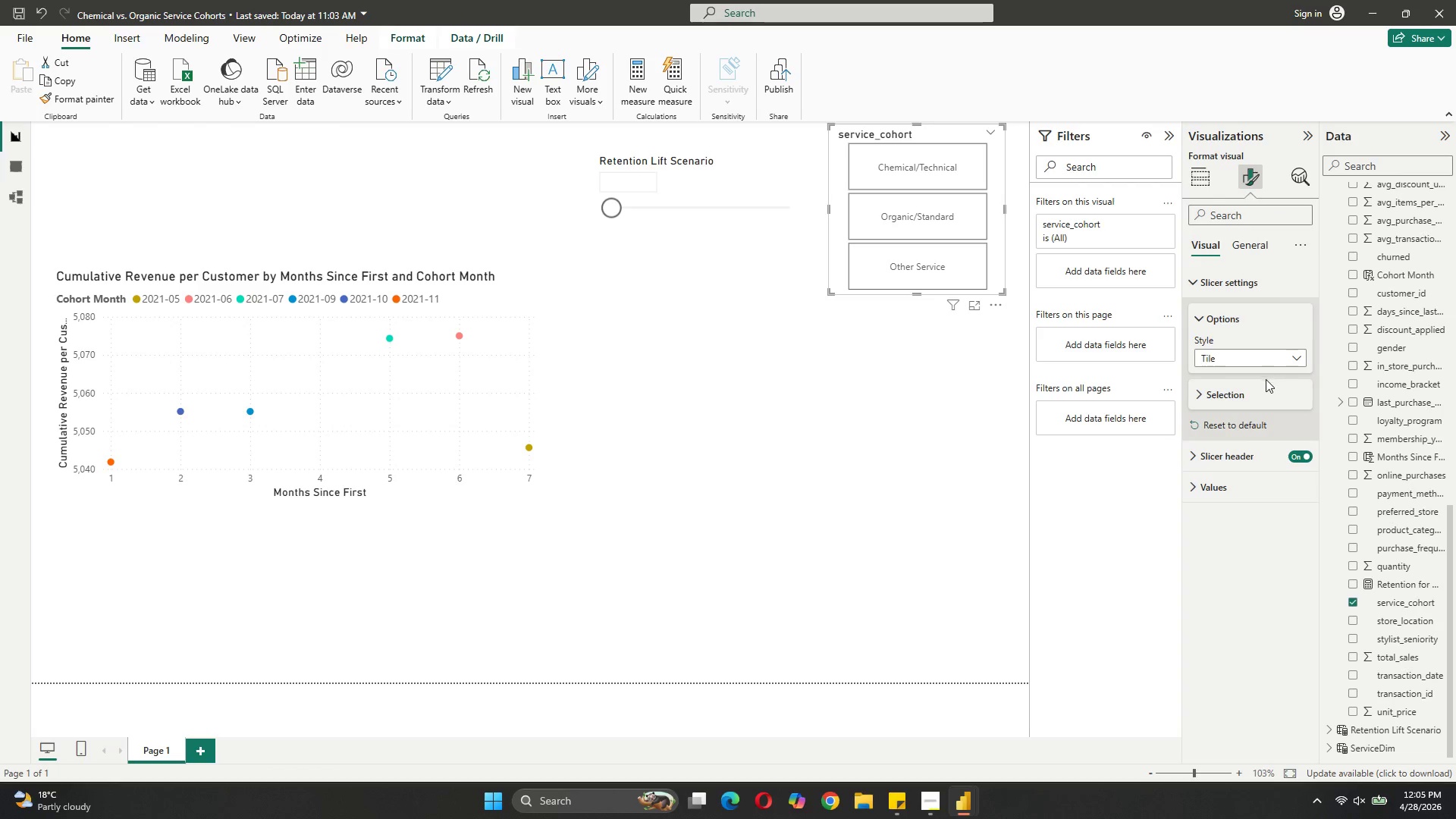 
left_click([1262, 387])
 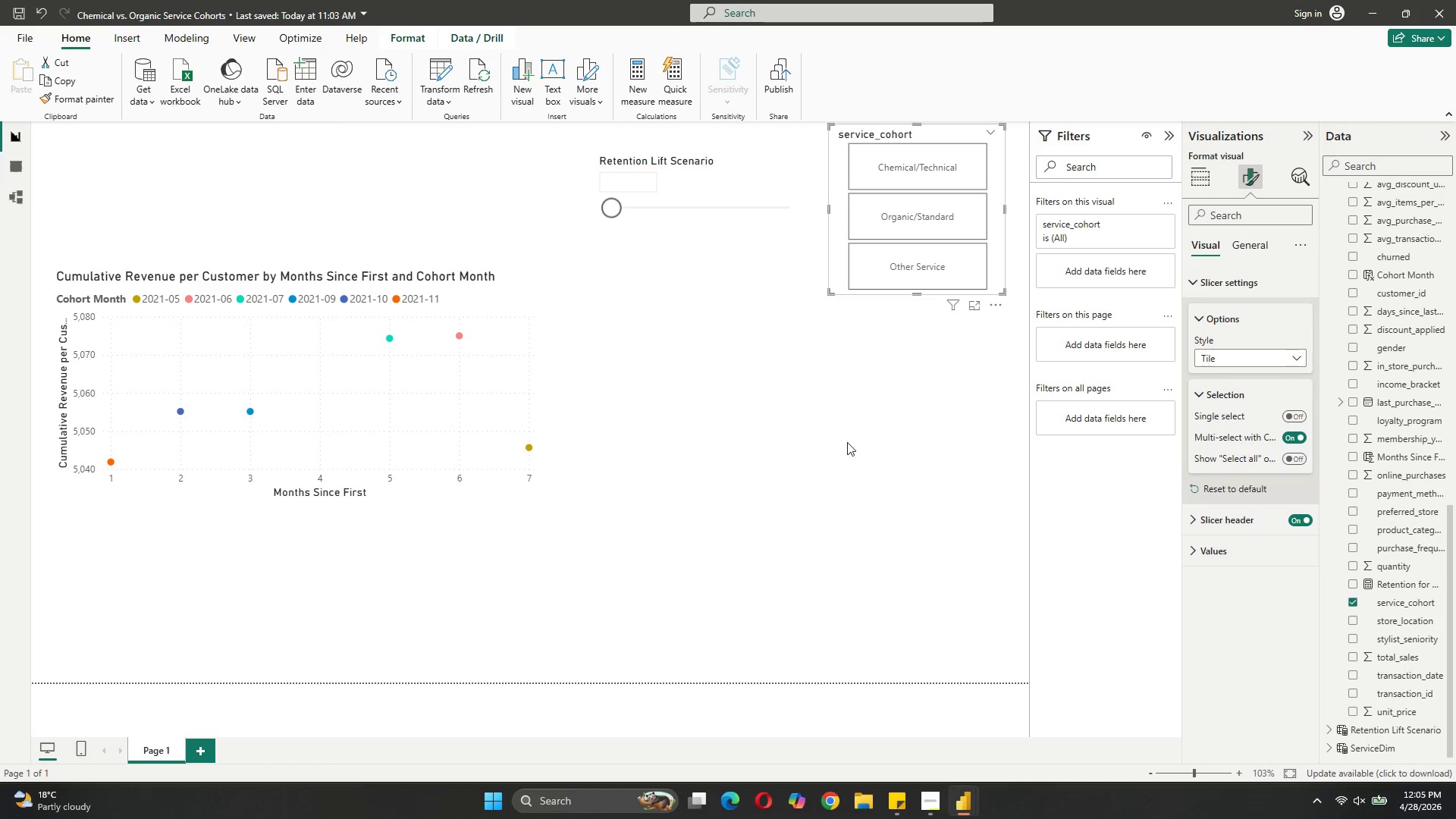 
left_click([811, 439])
 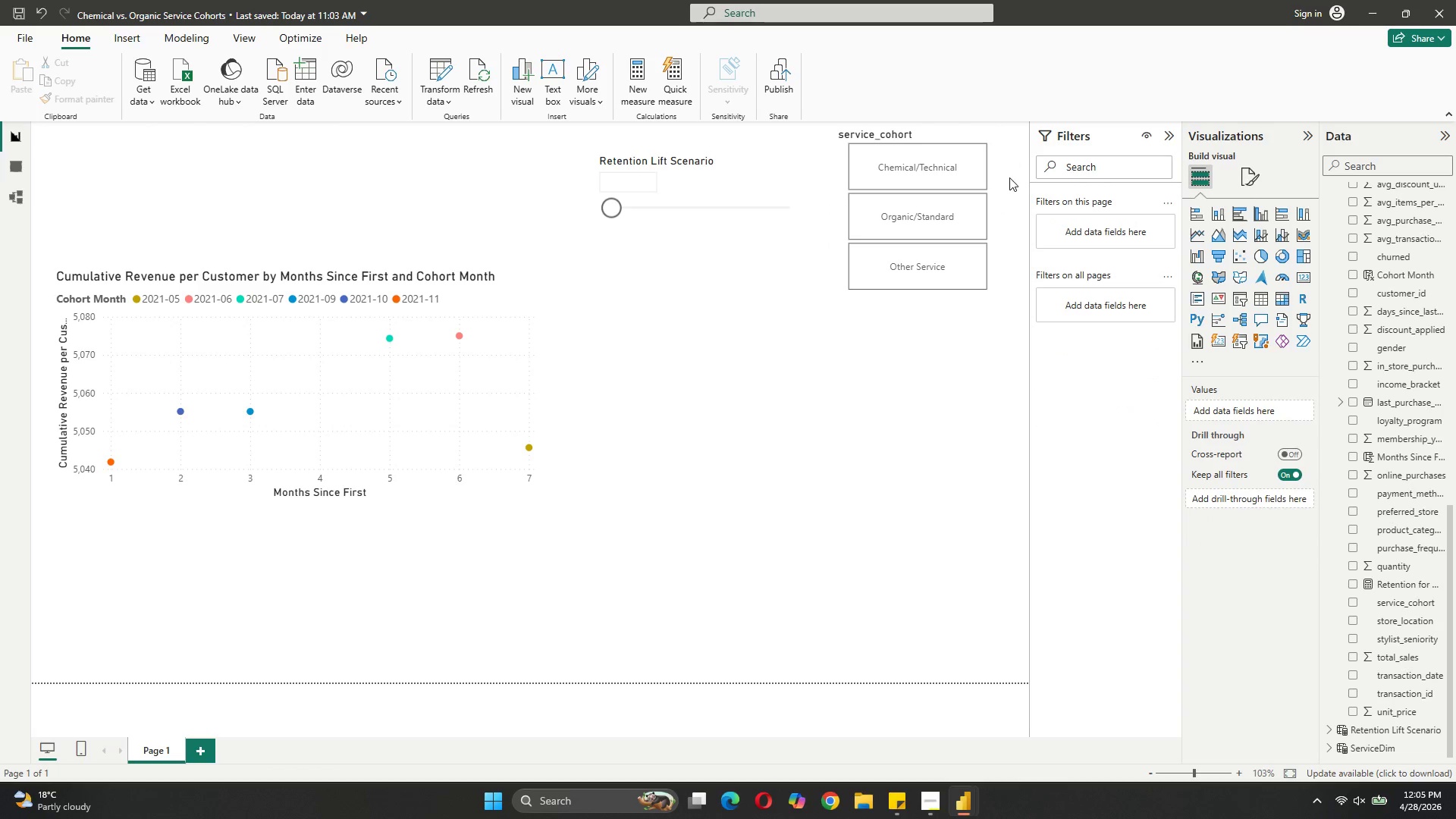 
left_click([1009, 180])
 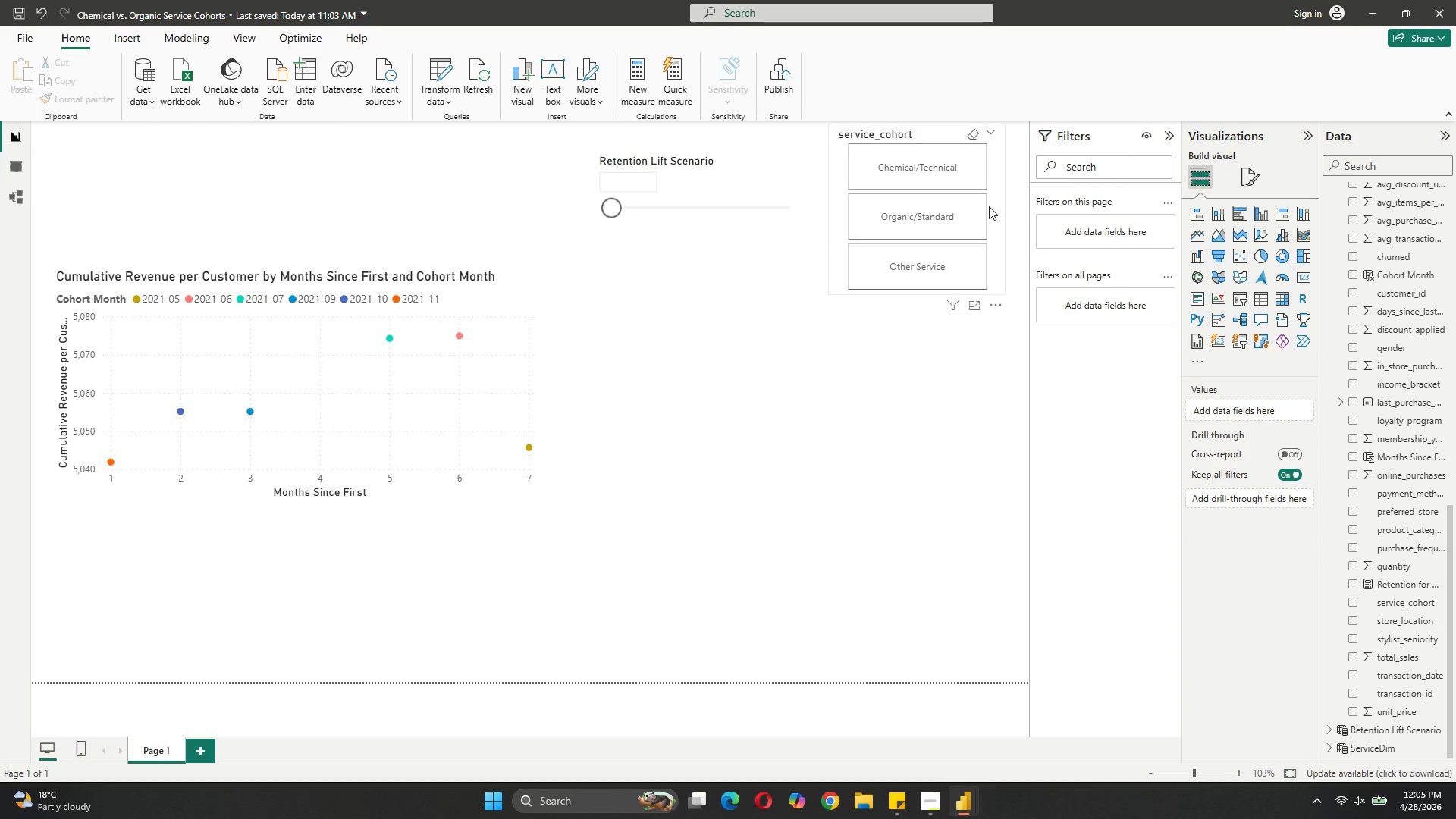 
left_click([989, 206])
 